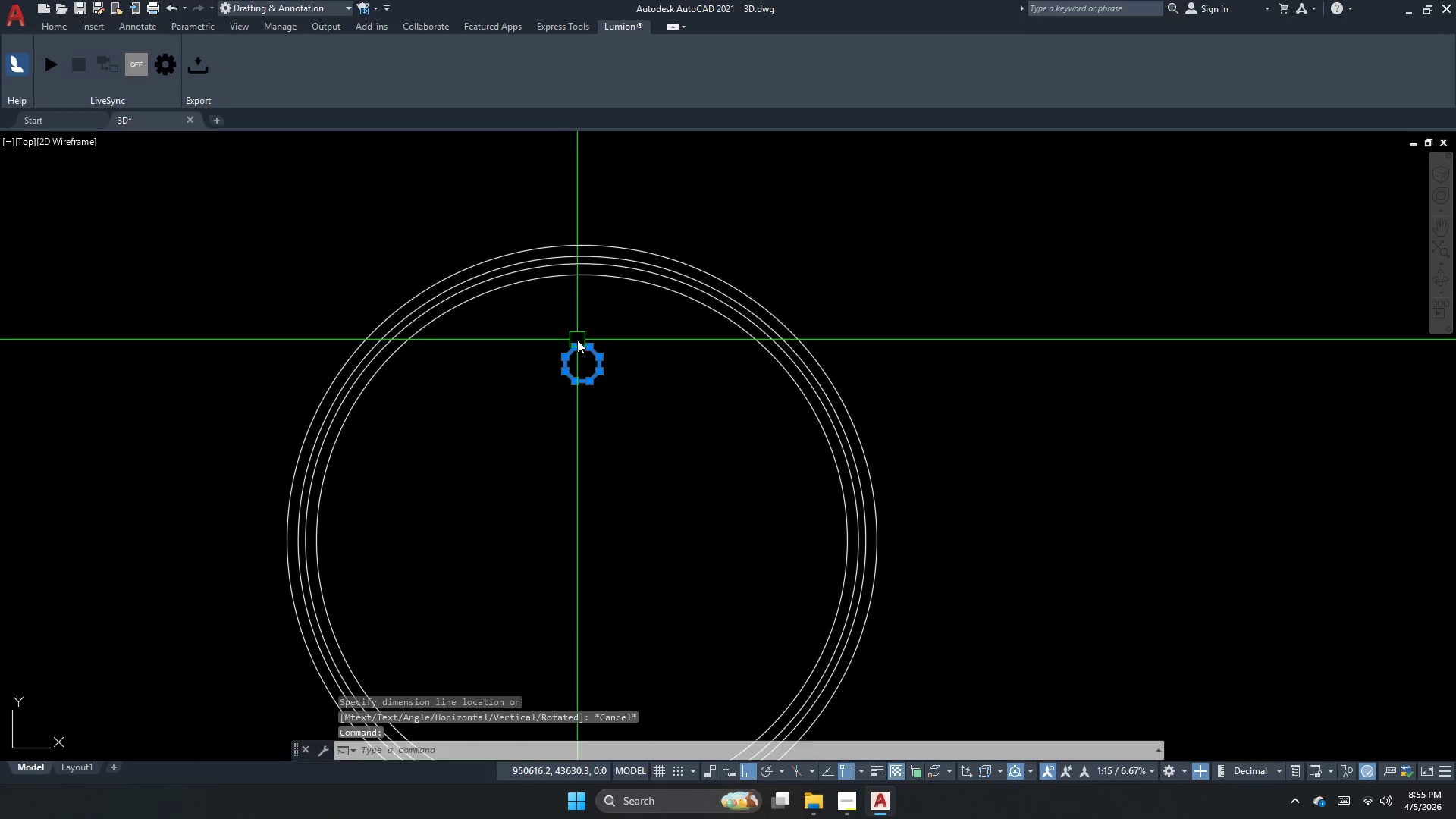 
key(Escape)
 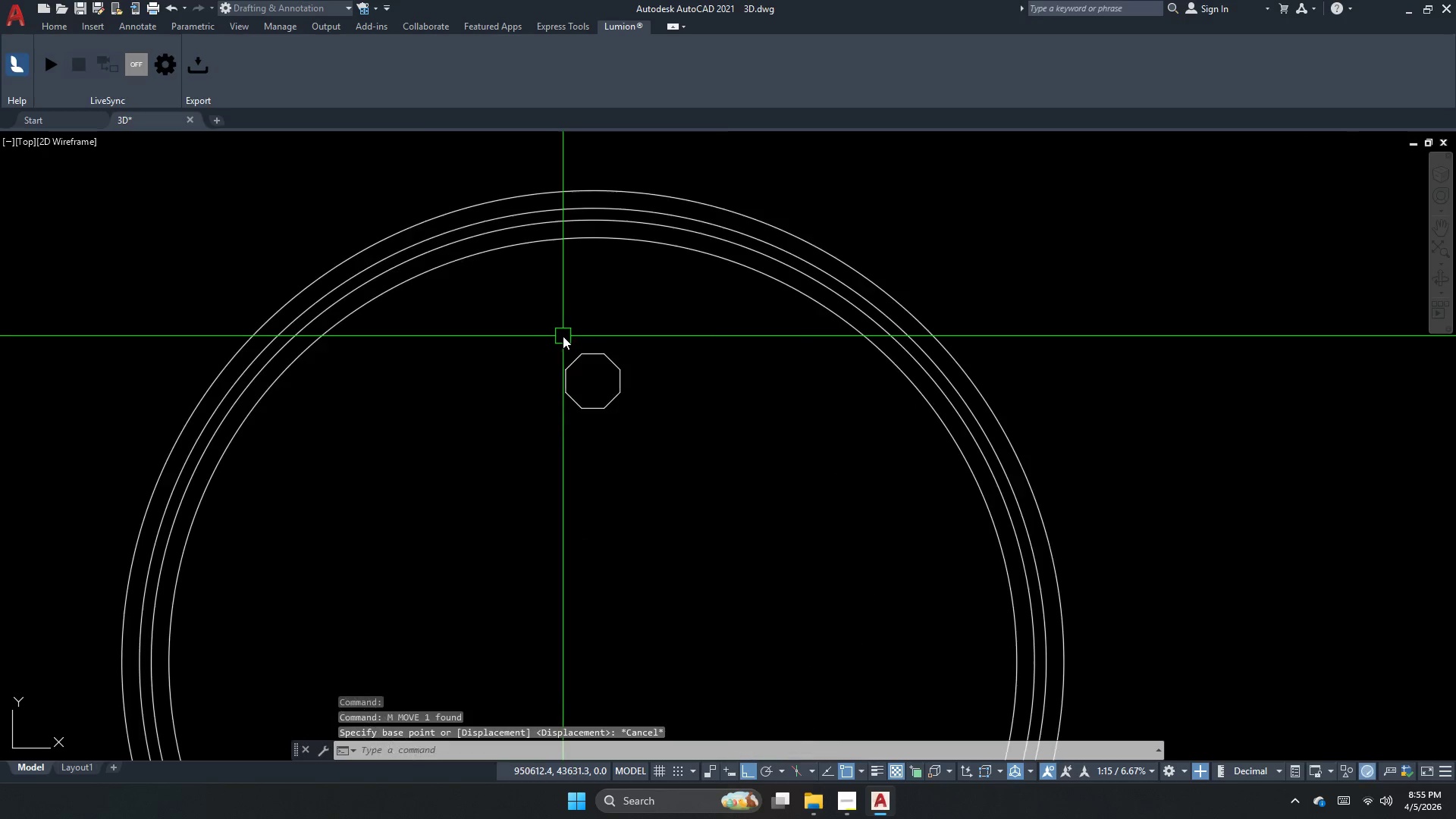 
left_click([620, 350])
 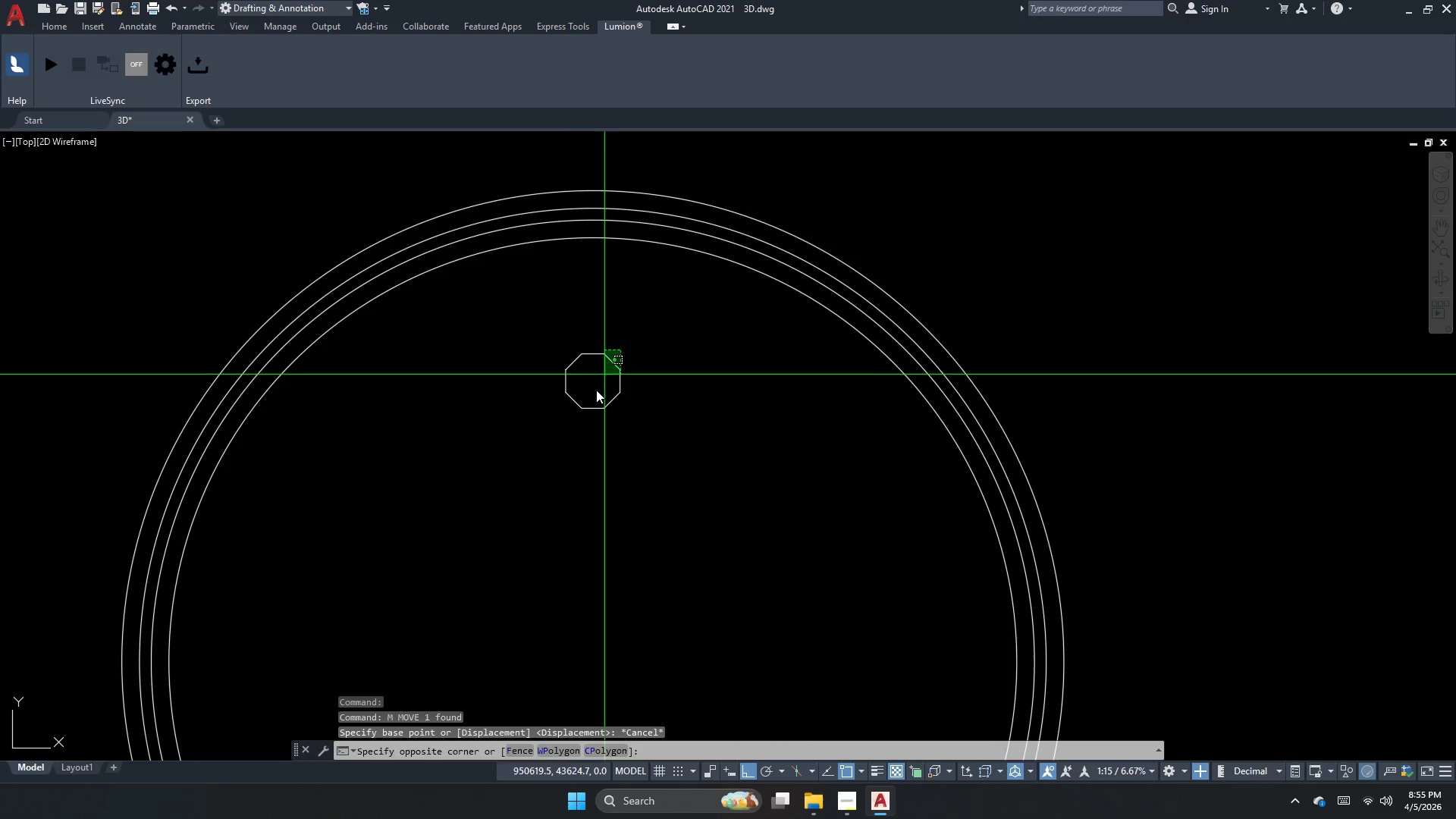 
scroll: coordinate [563, 336], scroll_direction: up, amount: 1.0
 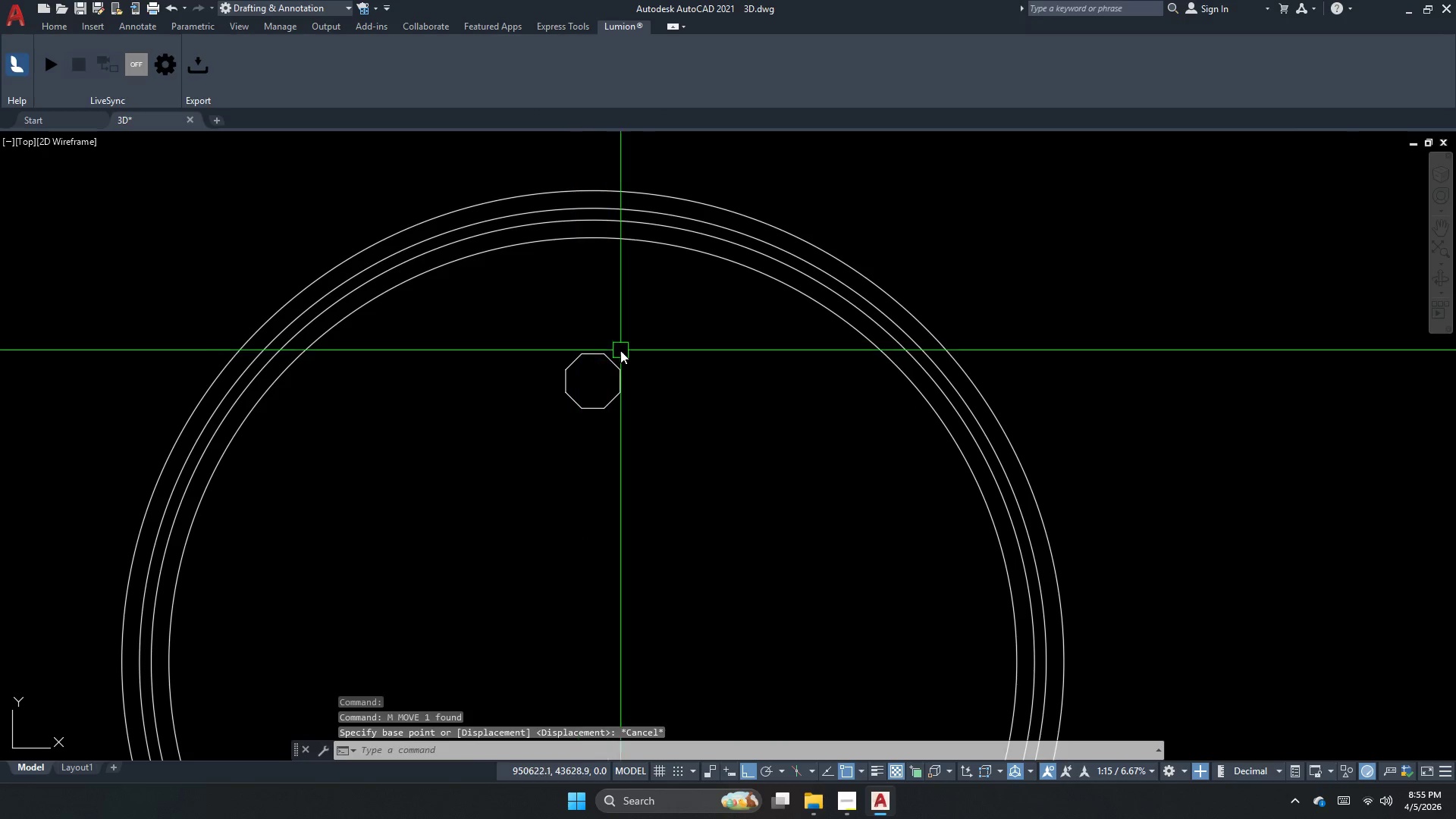 
left_click_drag(start_coordinate=[596, 390], to_coordinate=[593, 383])
 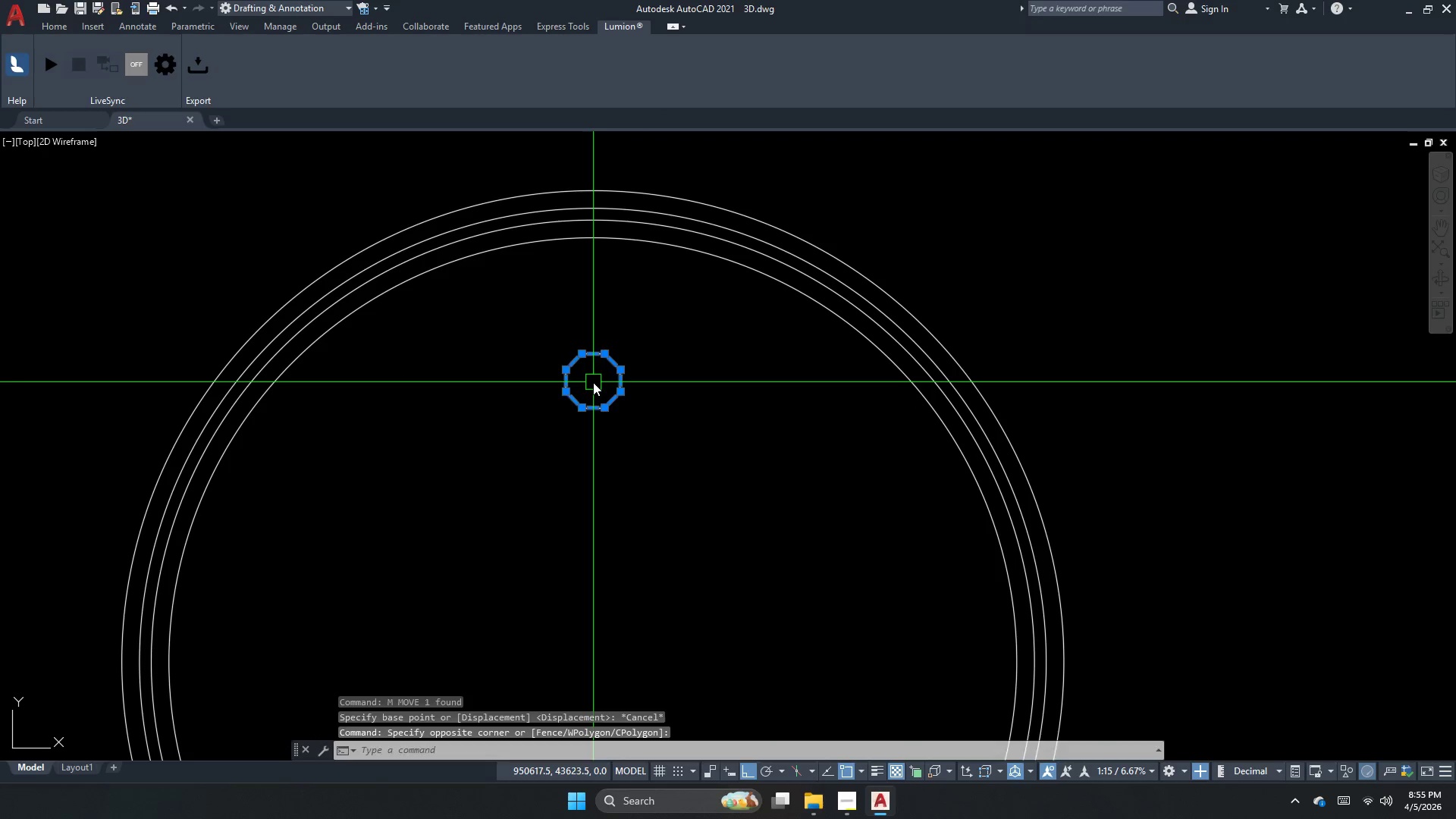 
type(e )
key(Escape)
type(po)
 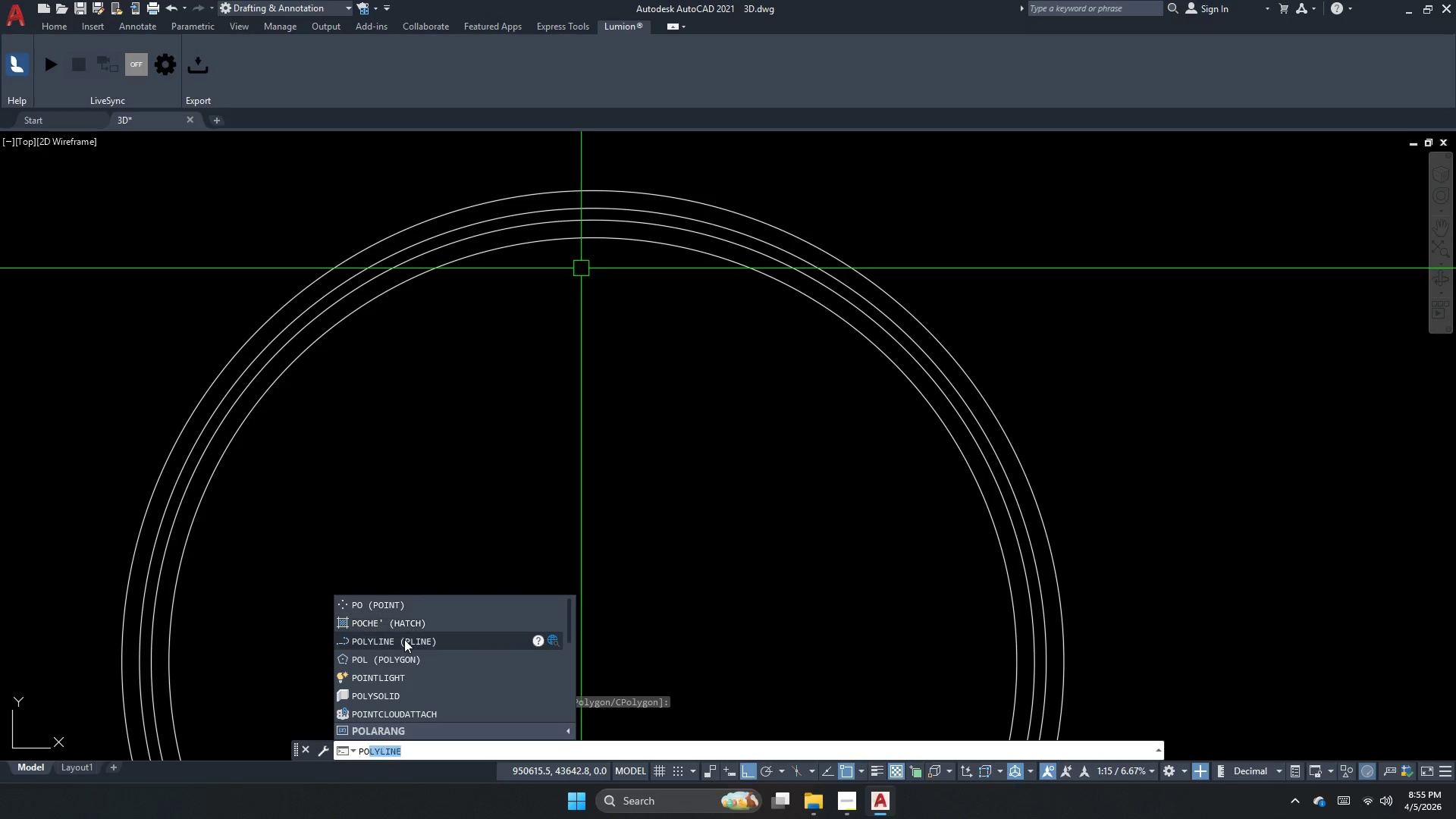 
left_click([394, 662])
 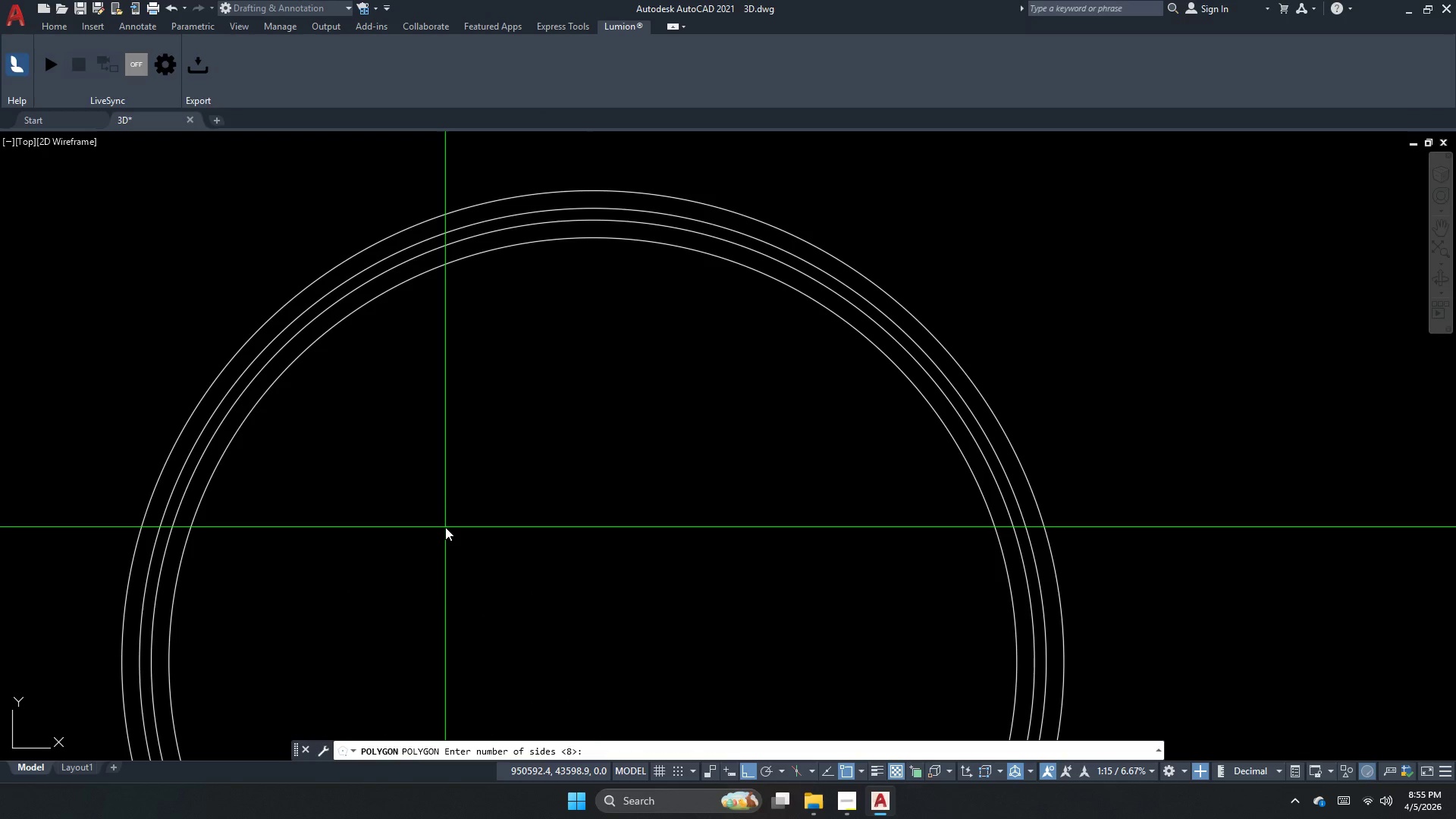 
key(Numpad1)
 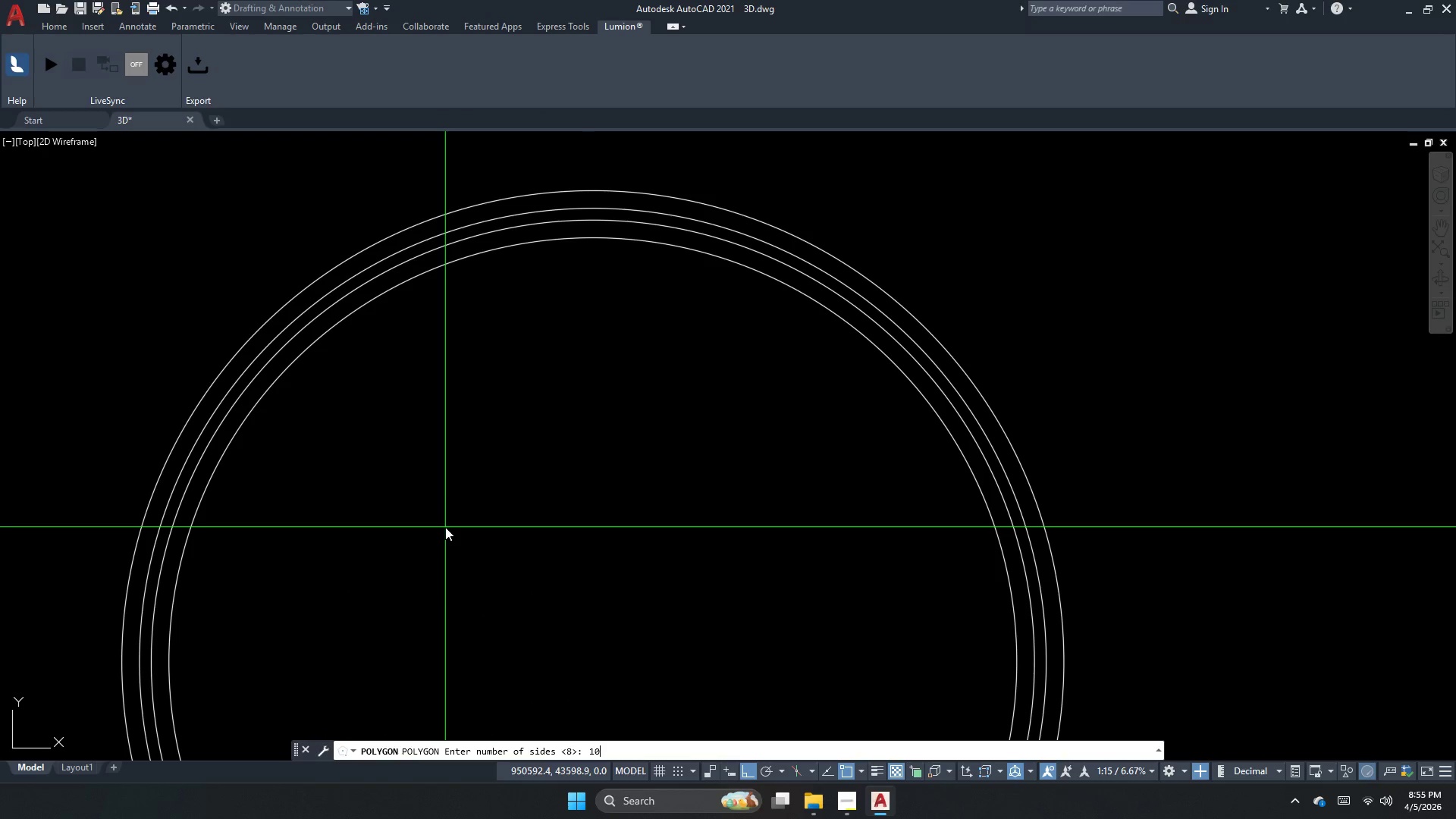 
key(Numpad0)
 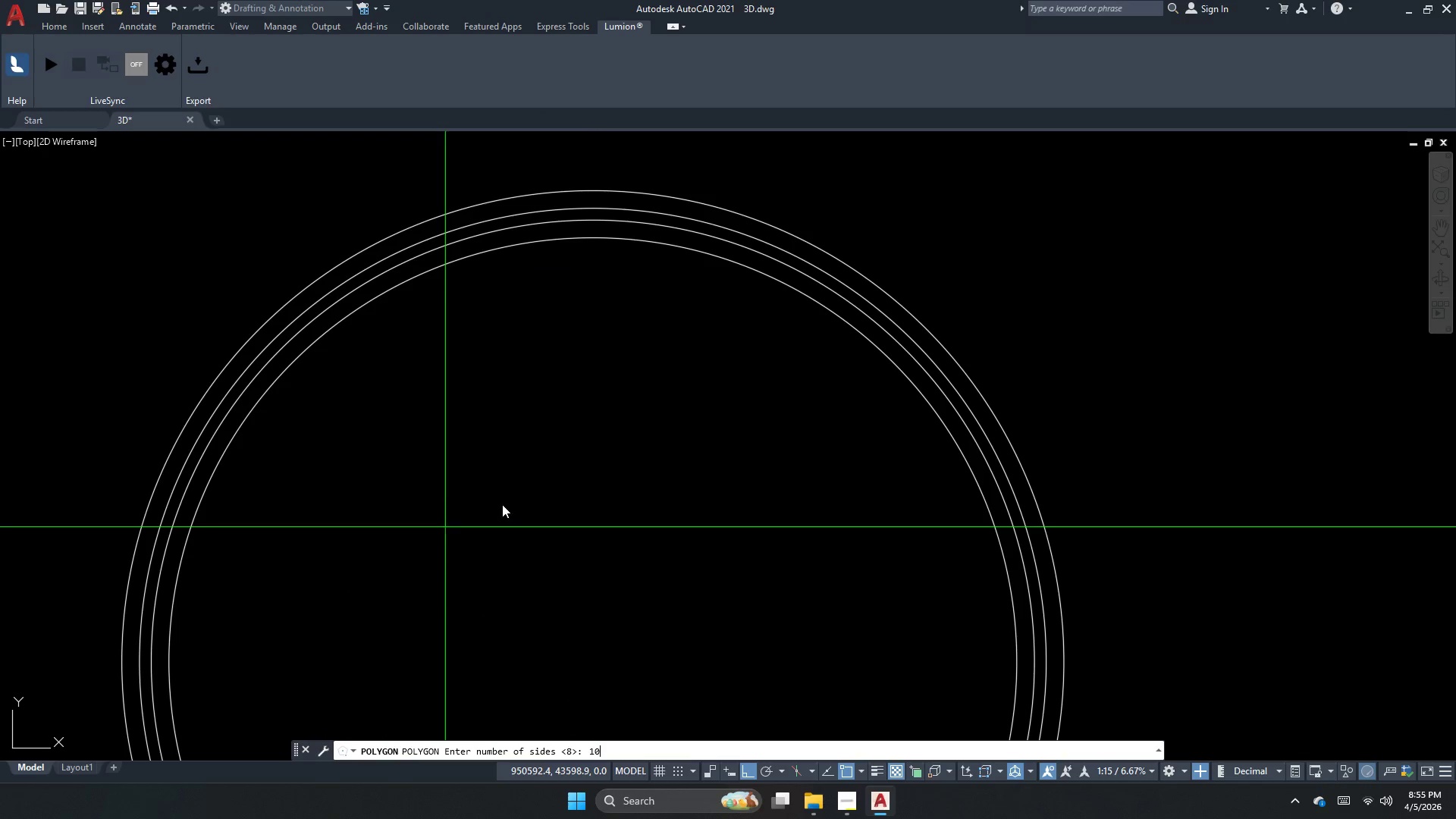 
key(NumpadEnter)
 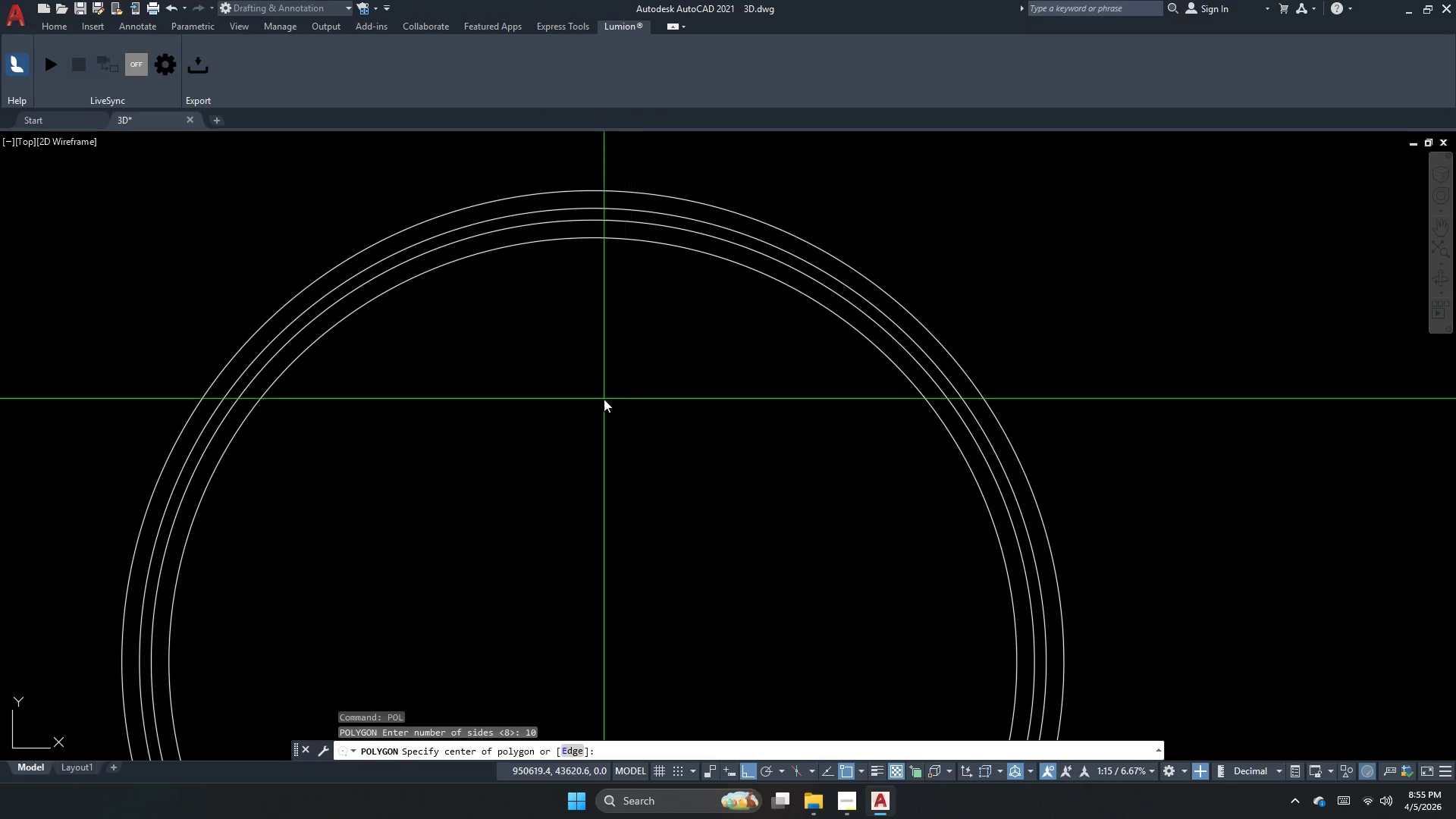 
left_click_drag(start_coordinate=[583, 383], to_coordinate=[583, 394])
 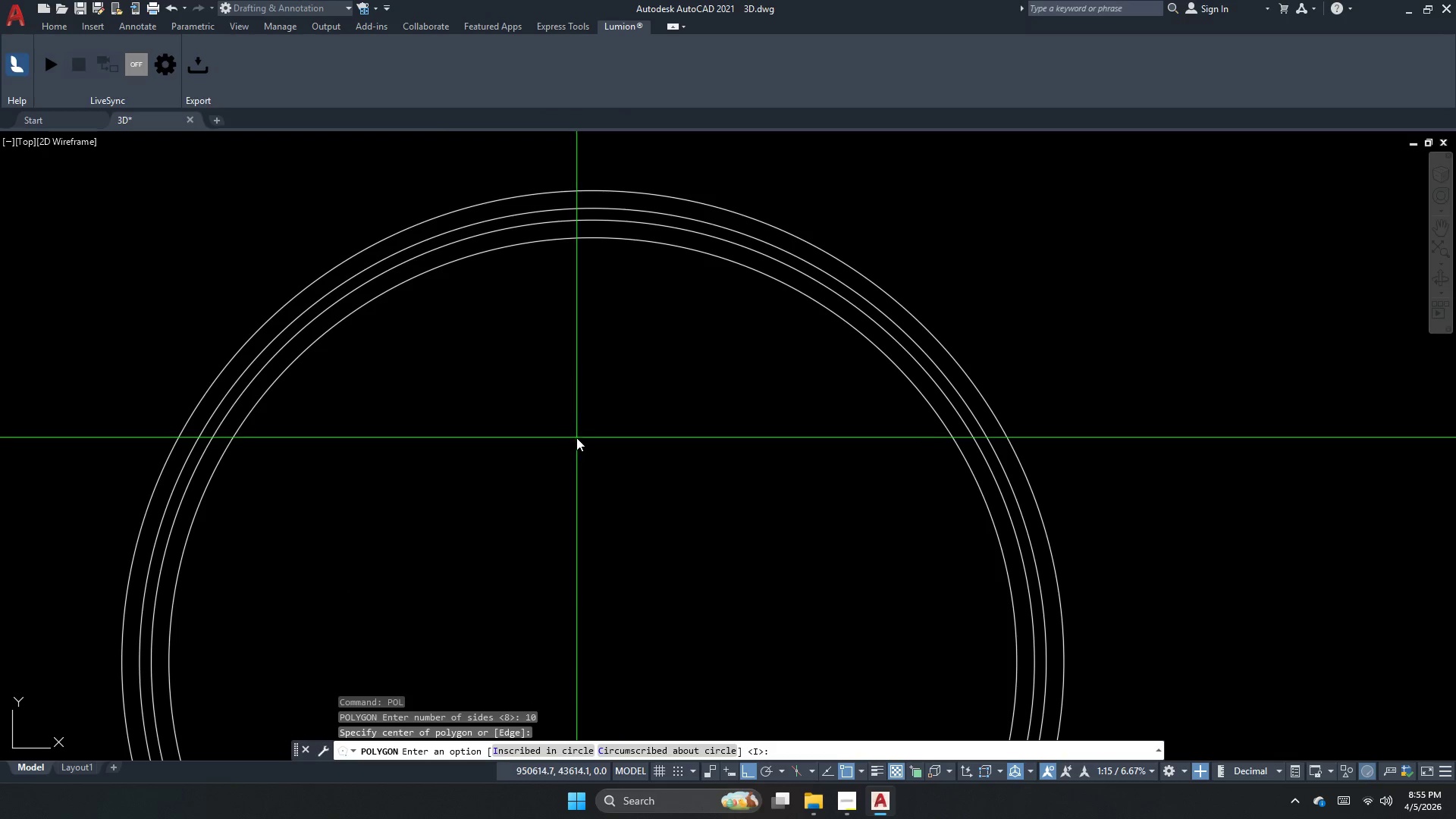 
key(Space)
 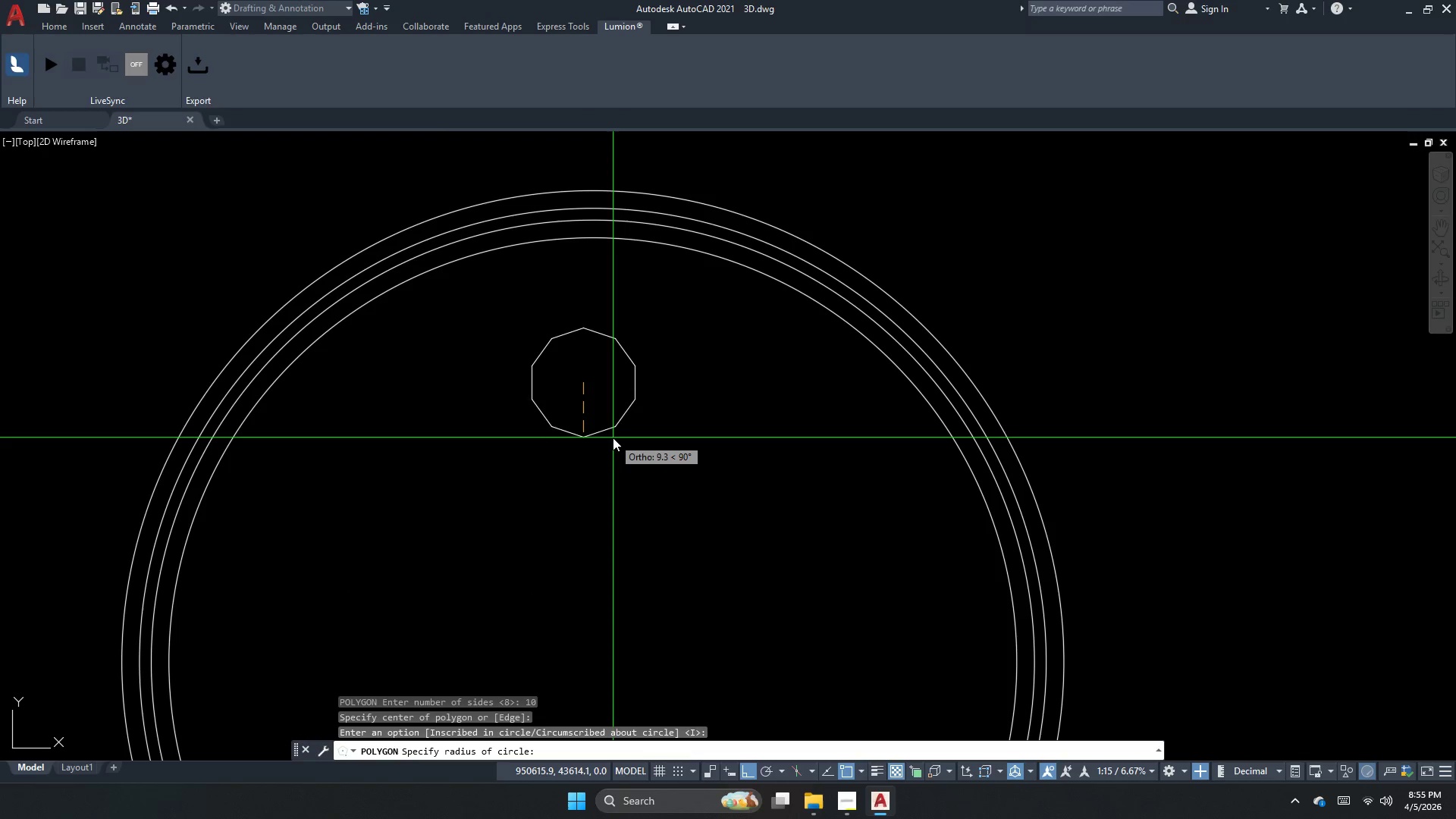 
key(Escape)
 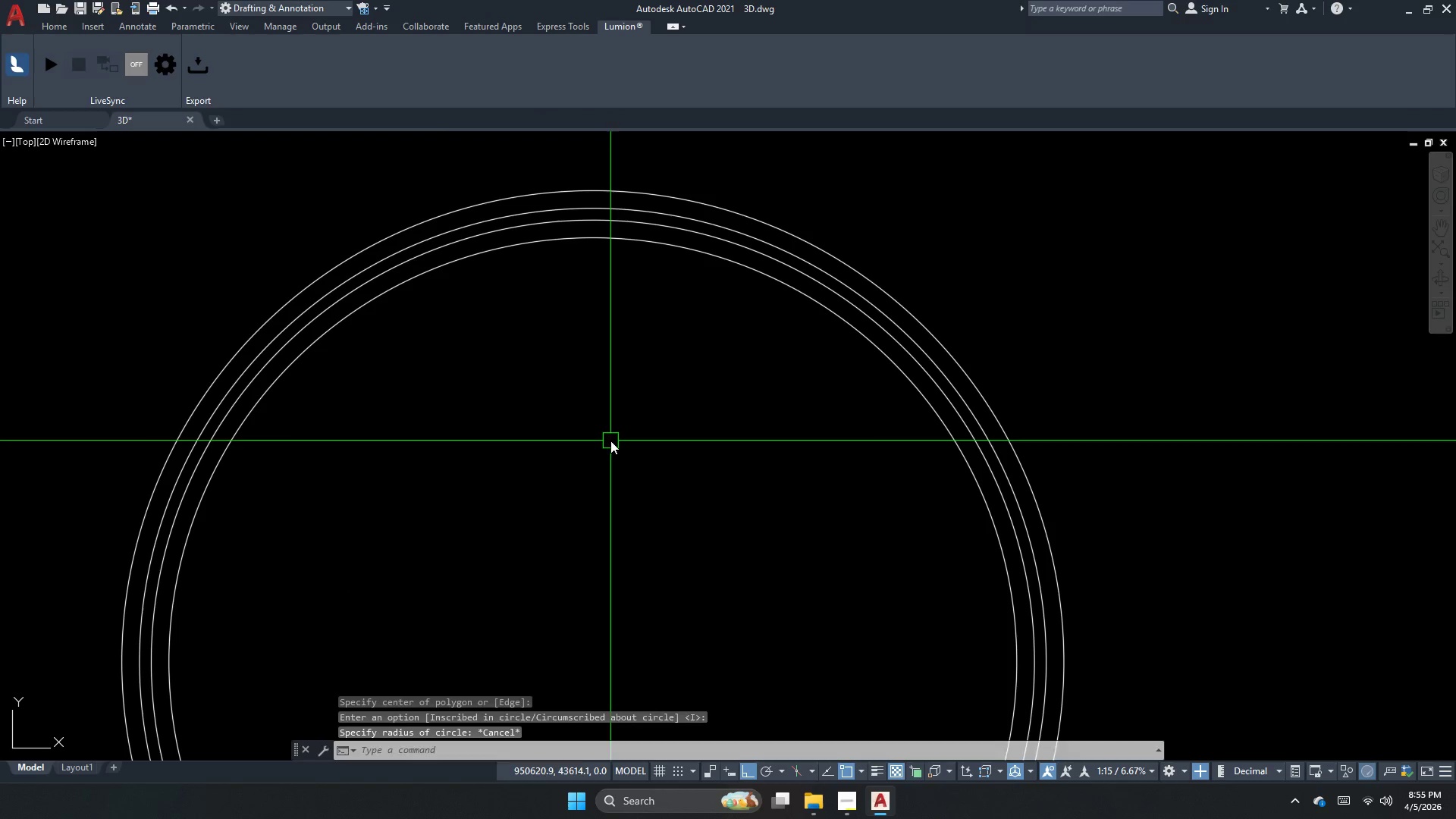 
key(Space)
 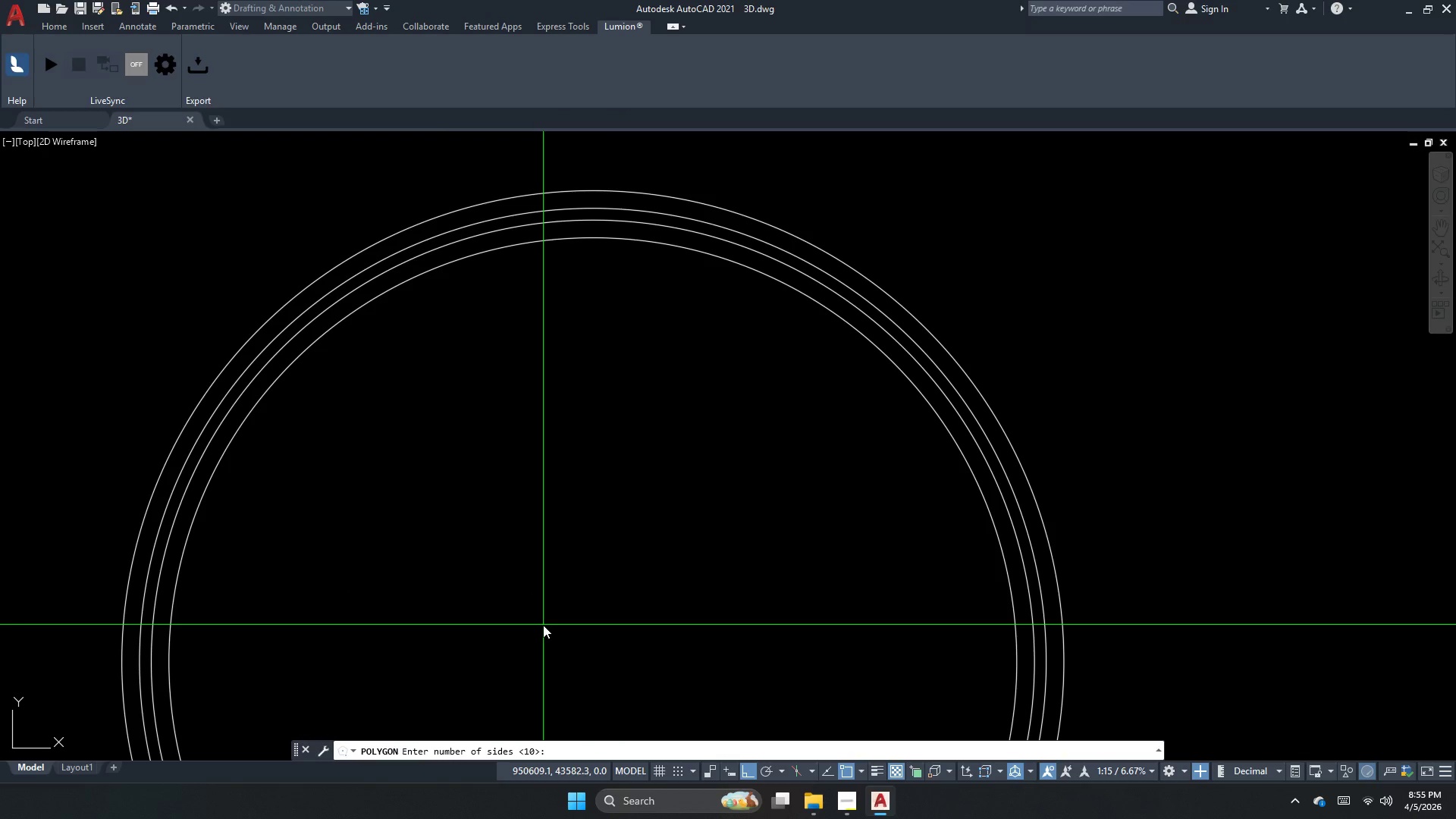 
key(Numpad8)
 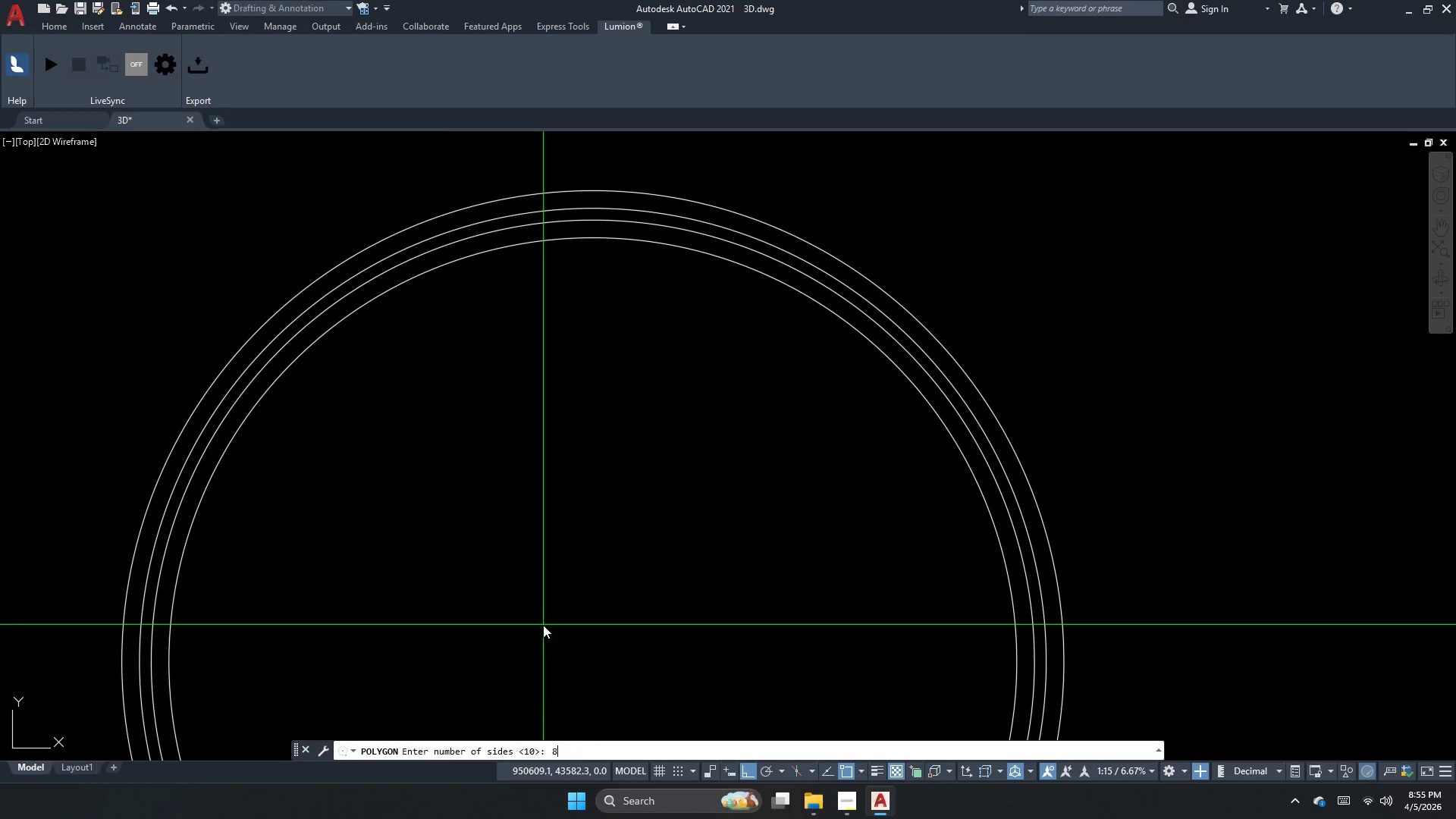 
key(NumpadEnter)
 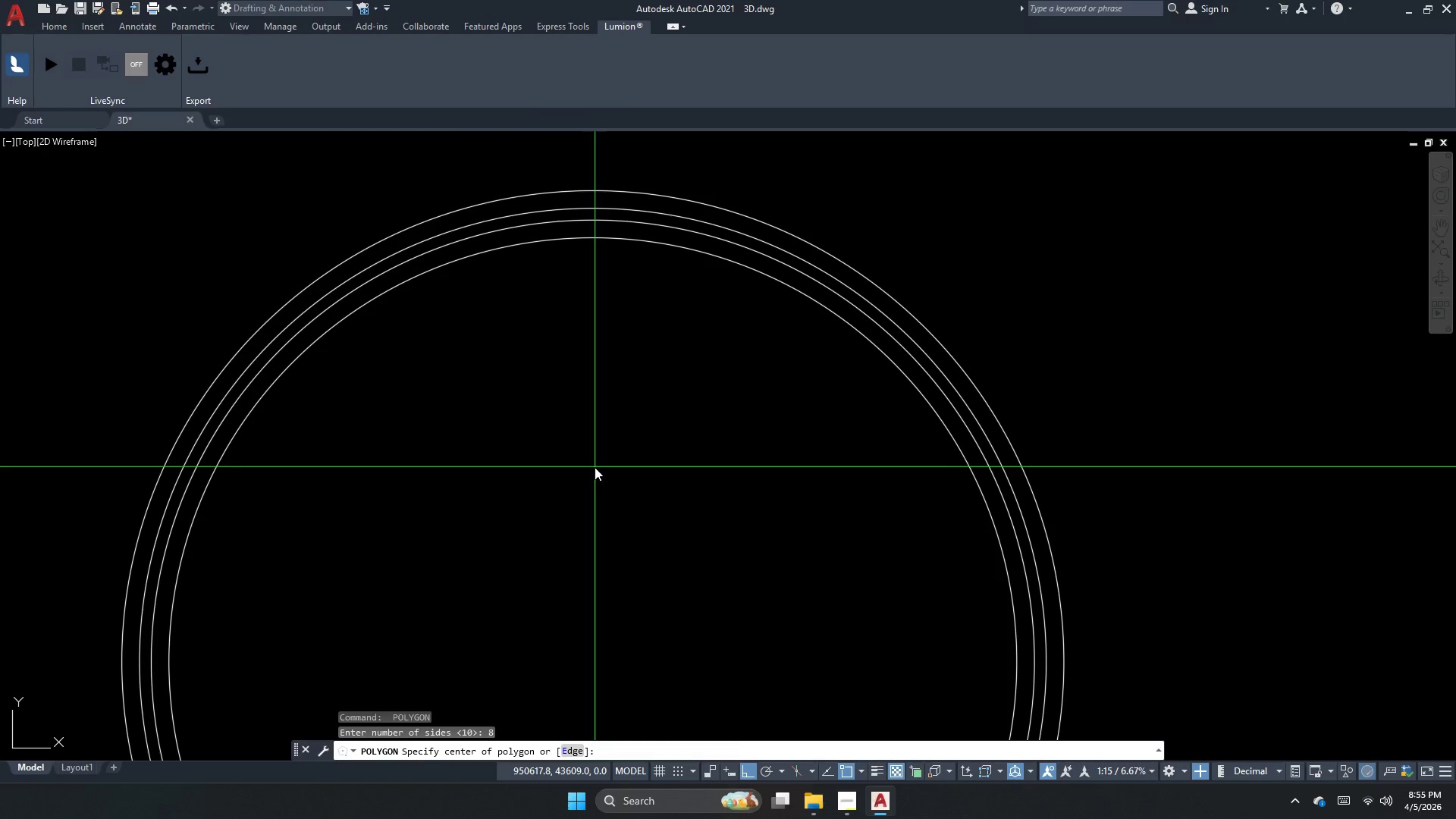 
left_click_drag(start_coordinate=[579, 473], to_coordinate=[569, 516])
 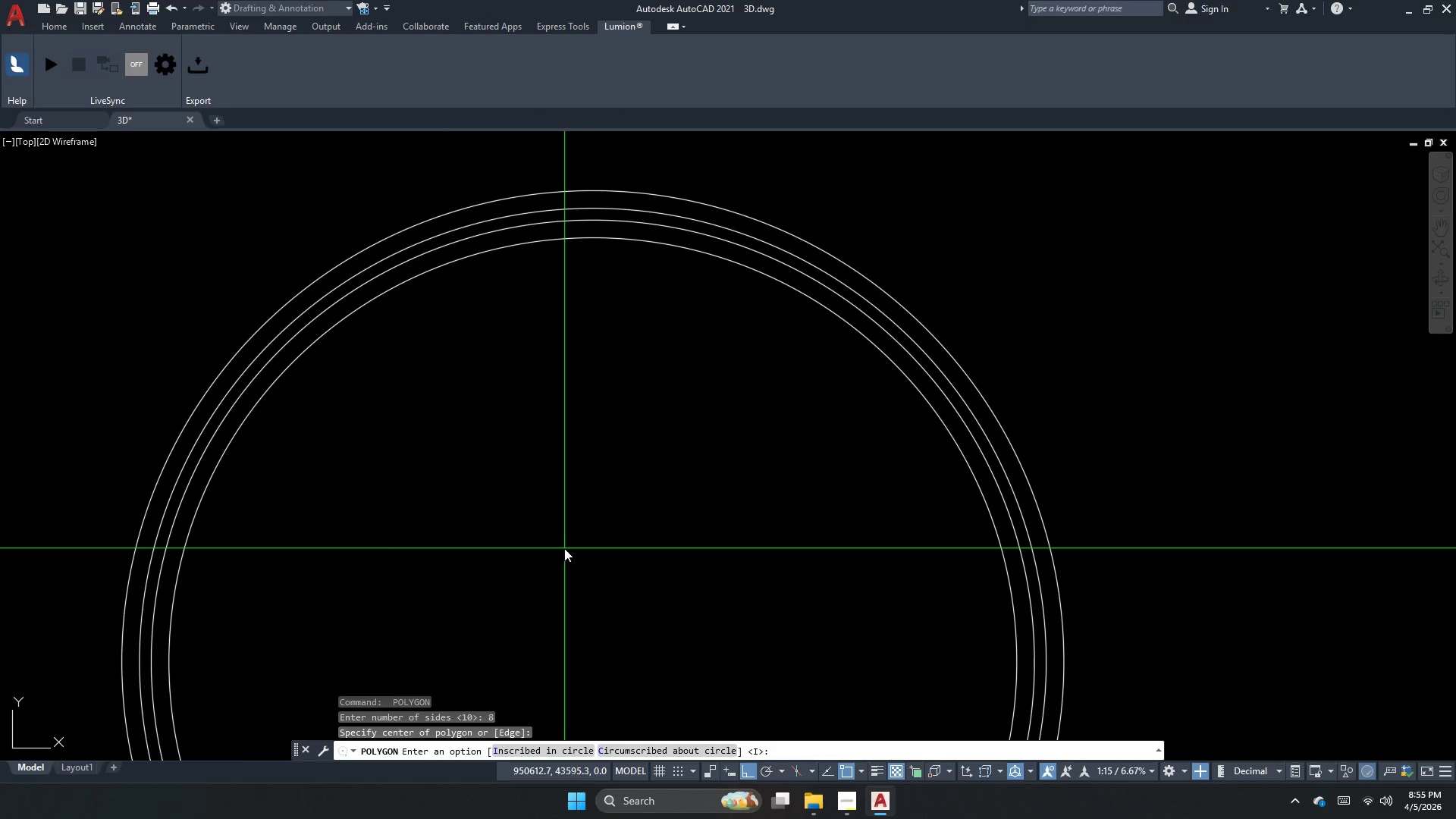 
key(Space)
 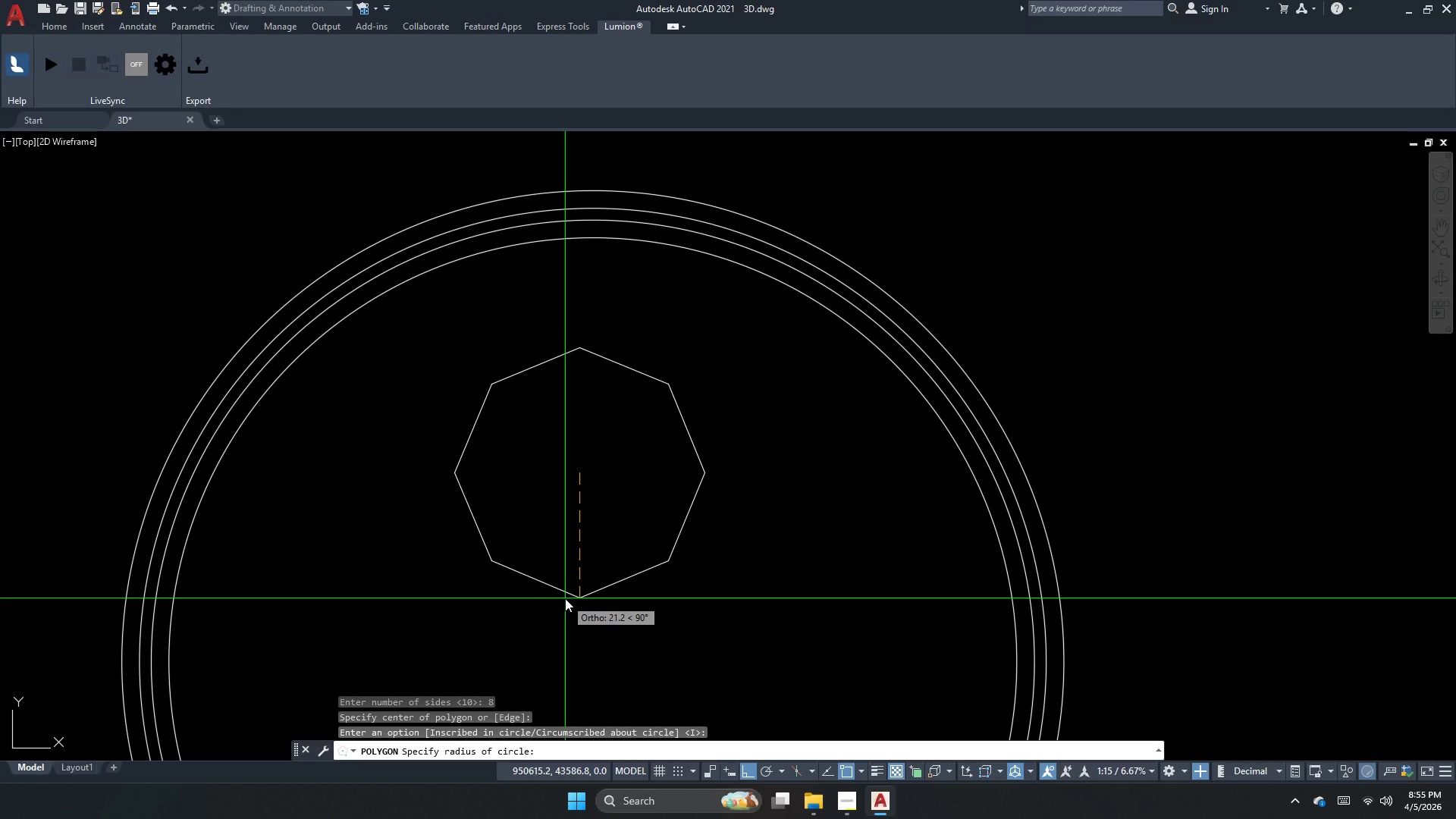 
key(Numpad1)
 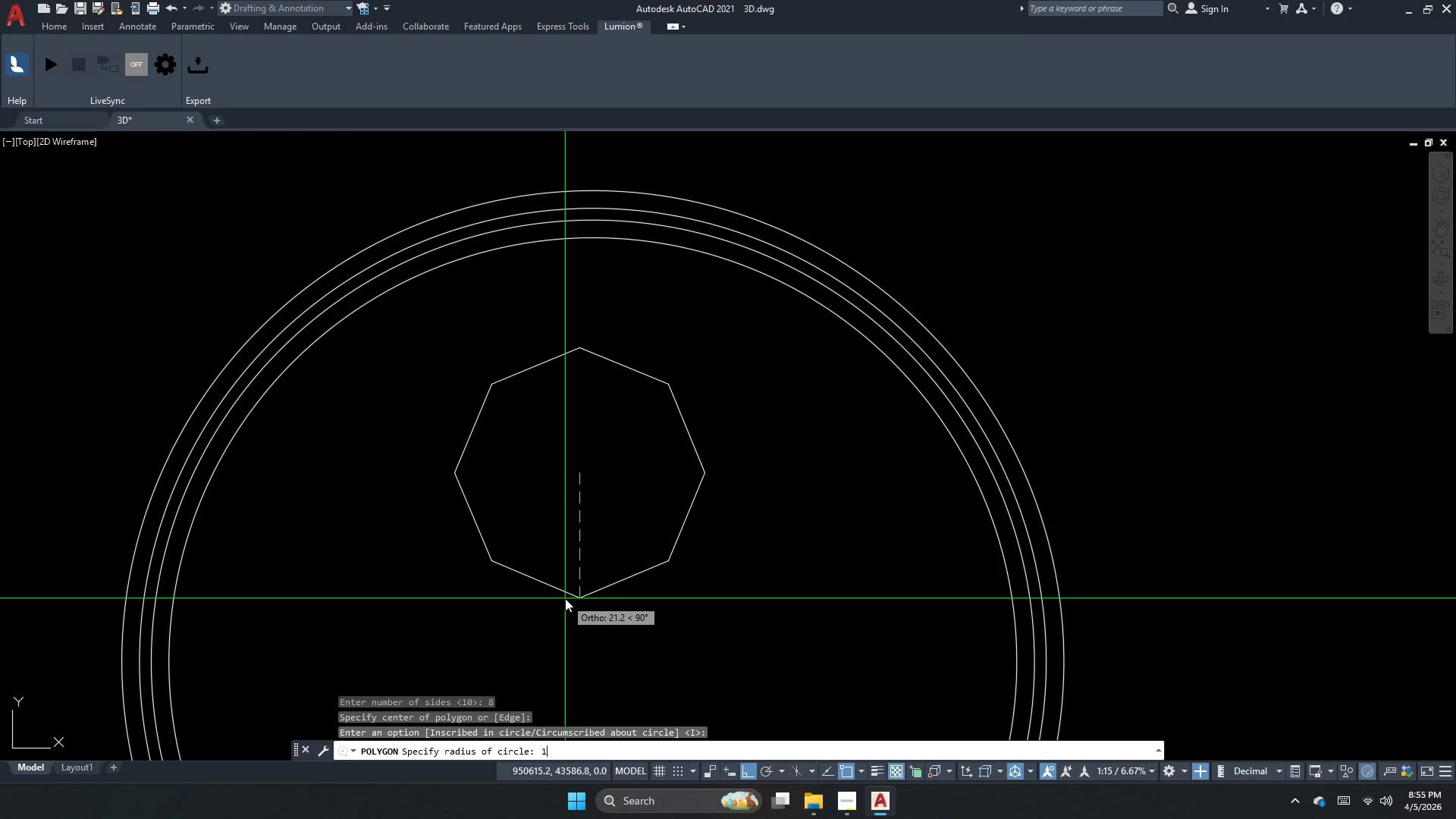 
key(Numpad0)
 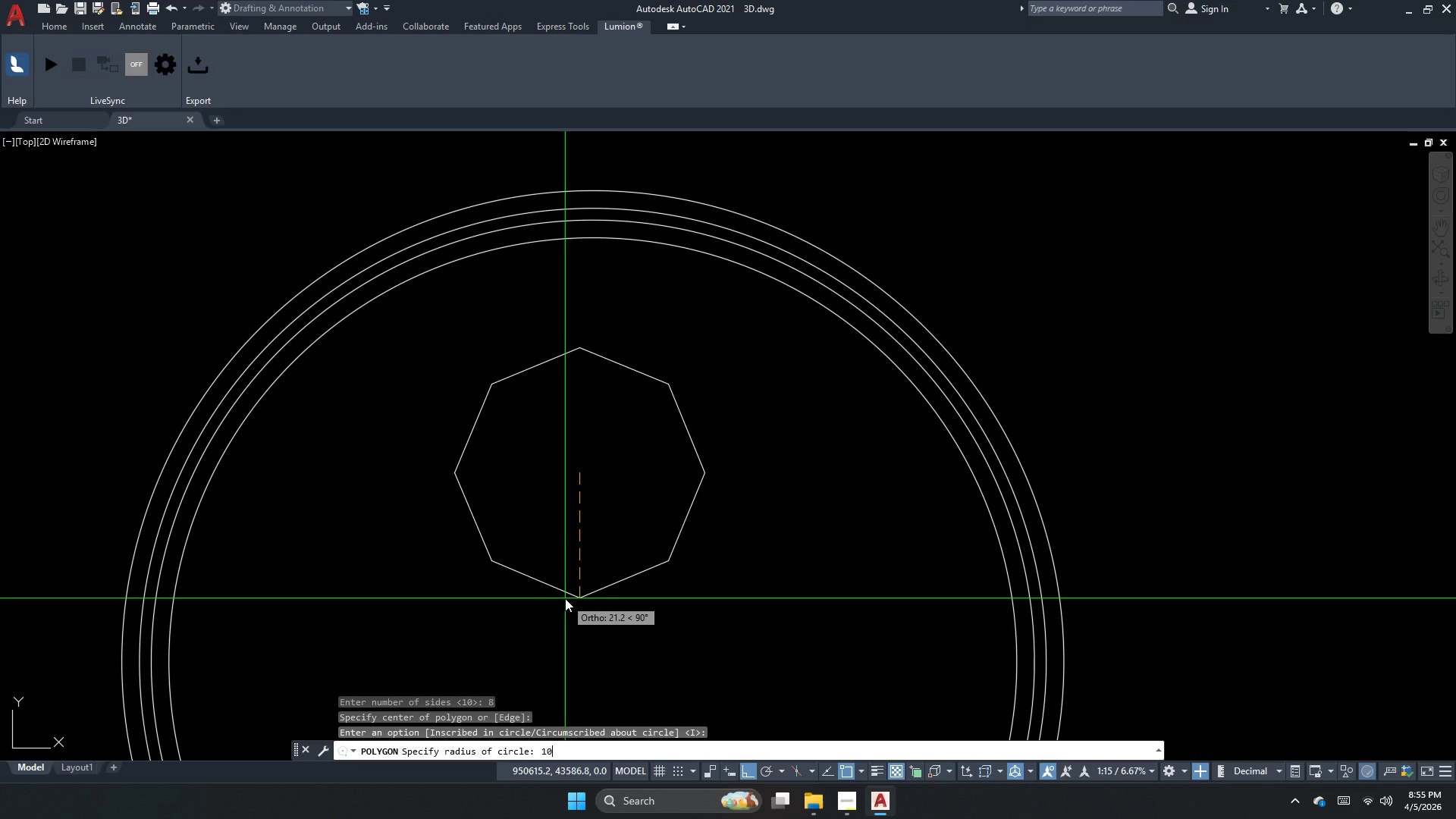 
key(NumpadEnter)
 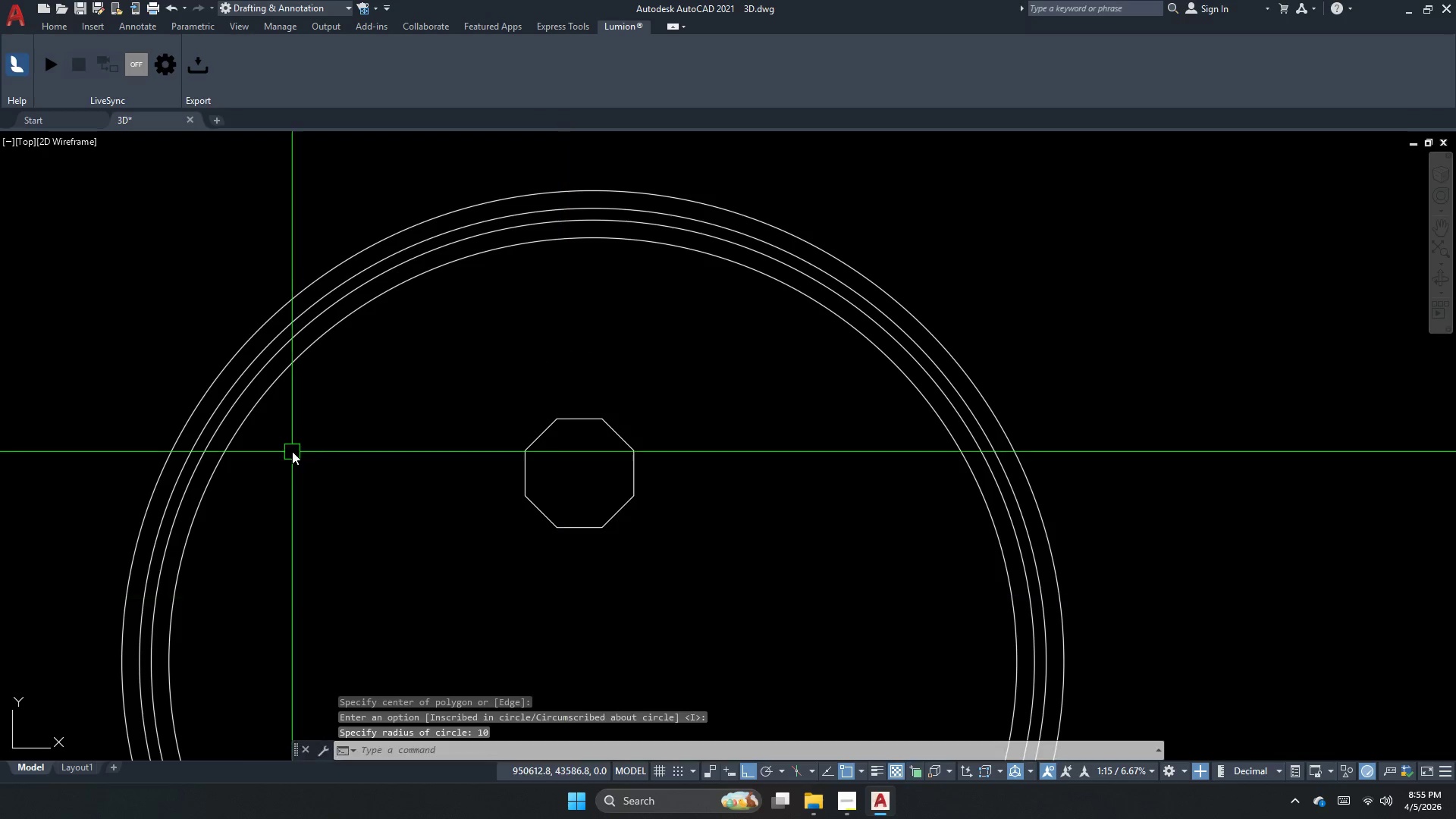 
key(Escape)
 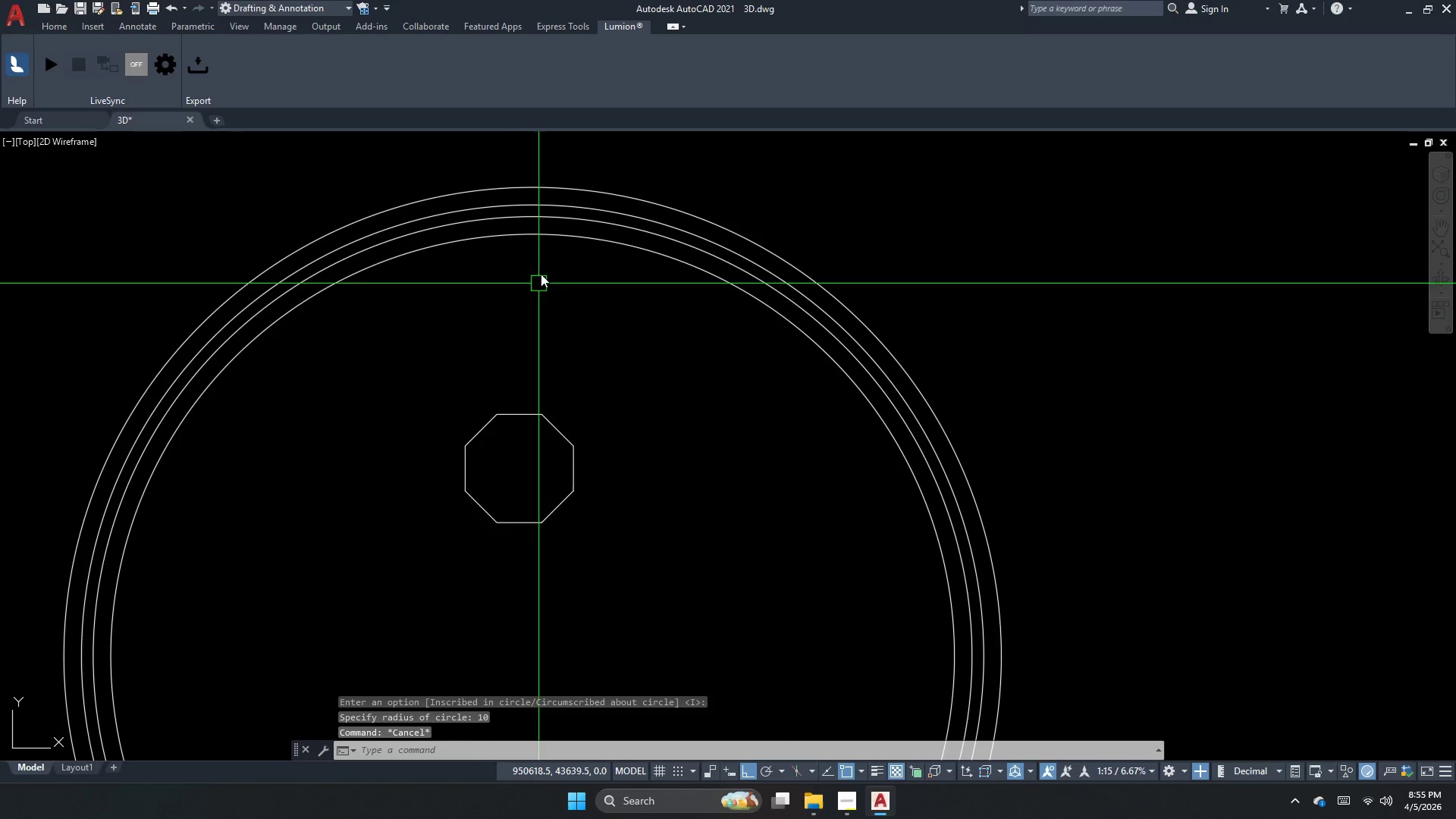 
scroll: coordinate [540, 410], scroll_direction: none, amount: 0.0
 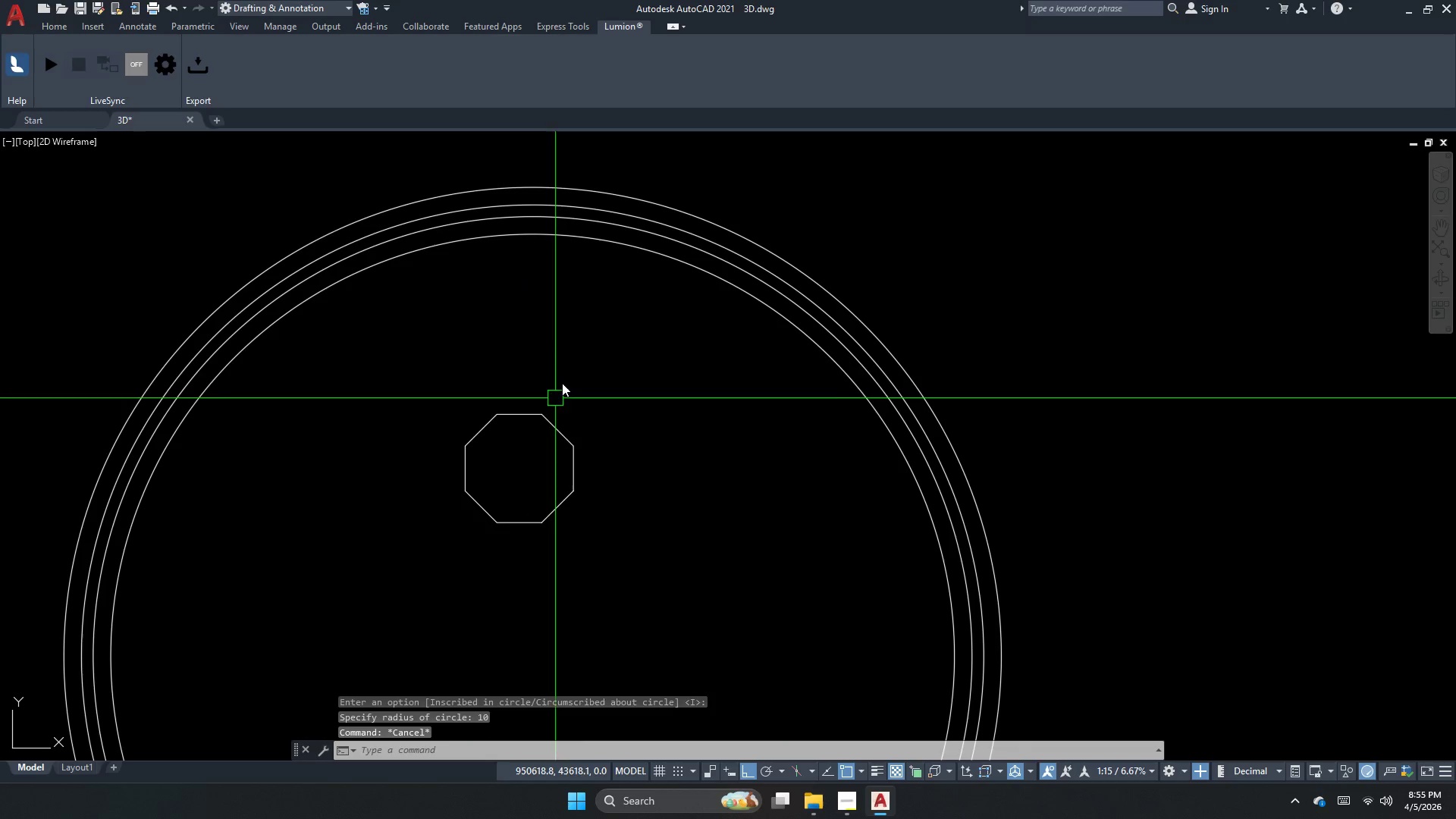 
left_click_drag(start_coordinate=[542, 258], to_coordinate=[533, 251])
 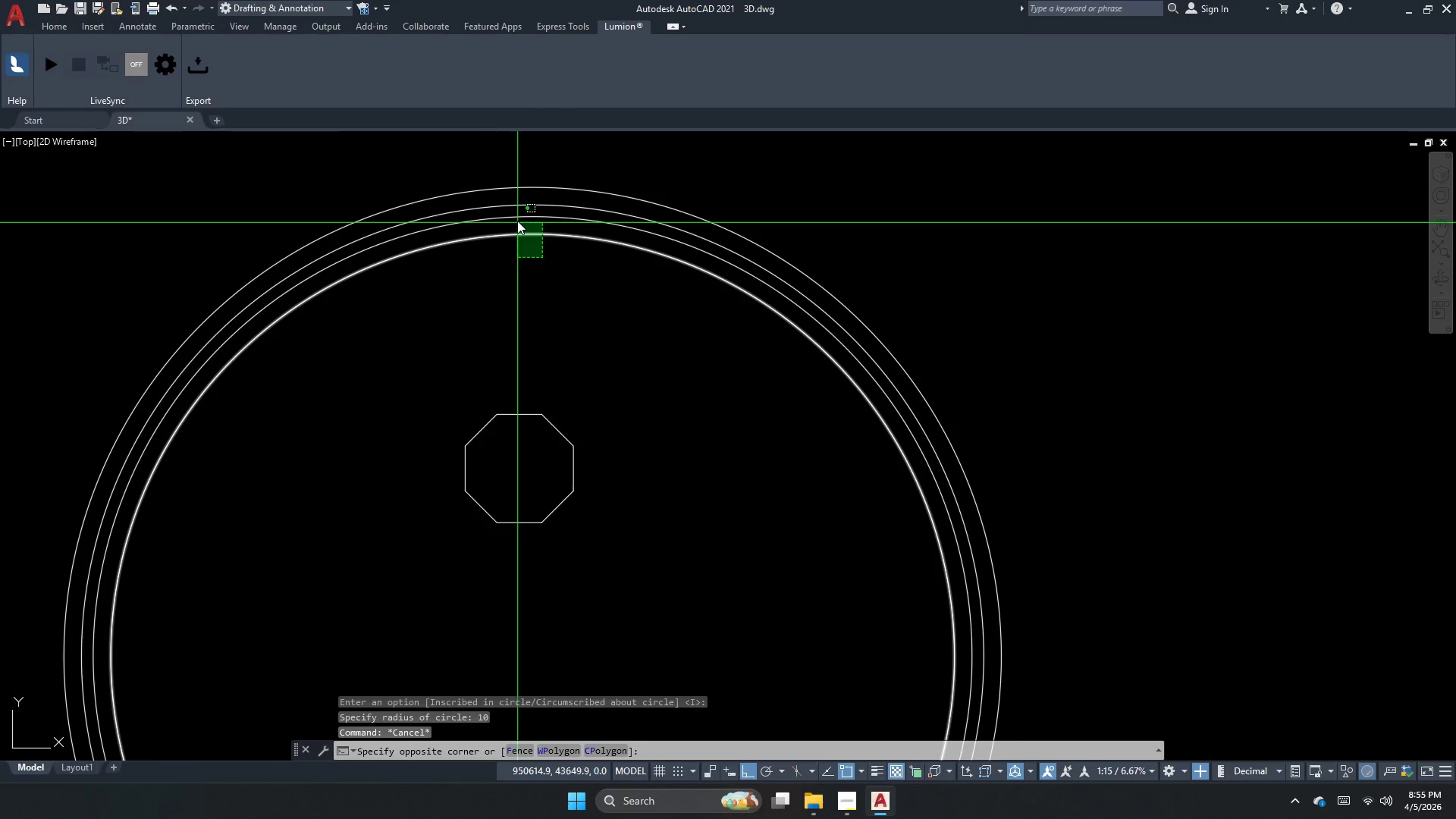 
left_click_drag(start_coordinate=[520, 203], to_coordinate=[515, 200])
 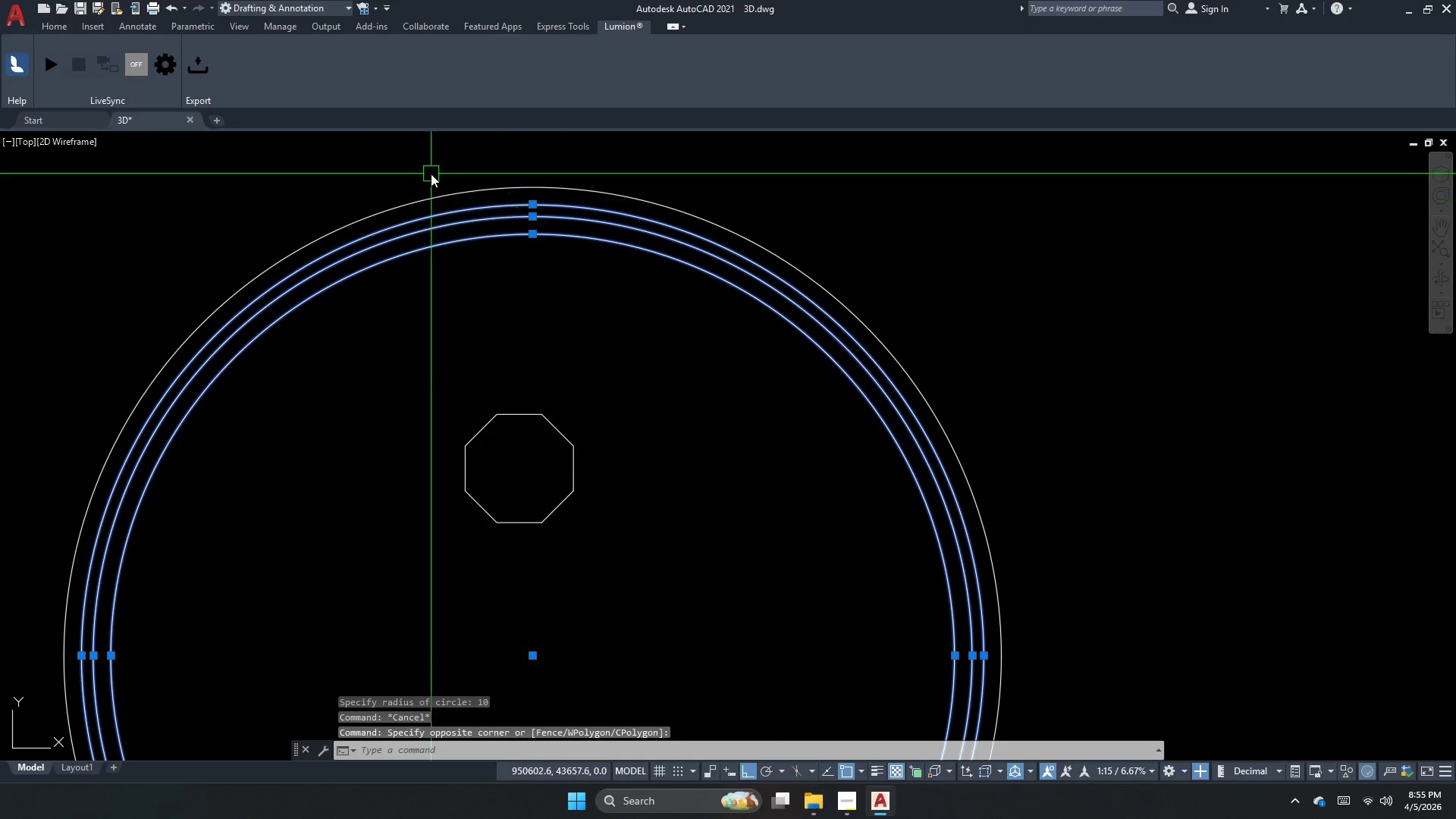 
key(Escape)
 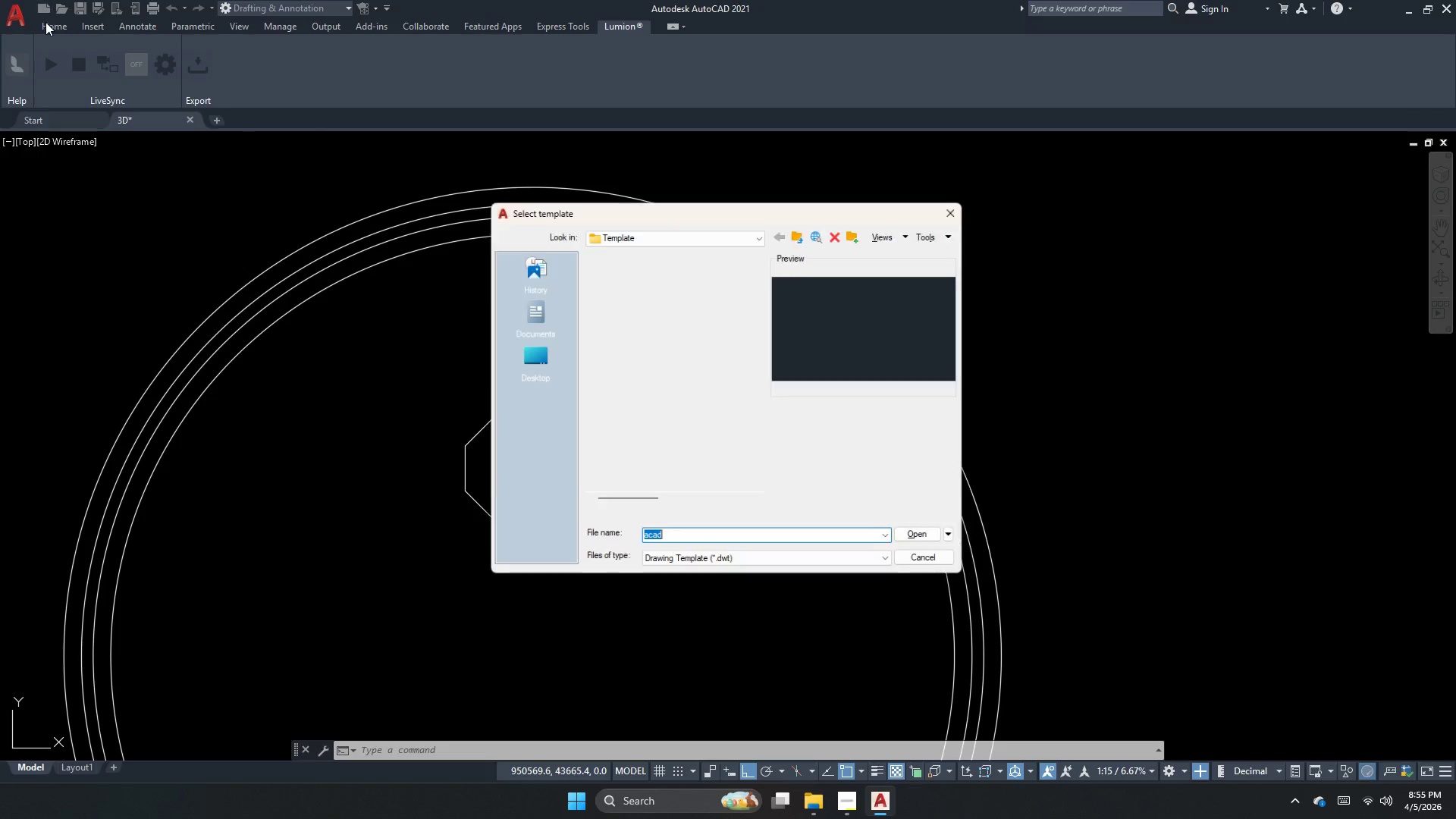 
key(Escape)
 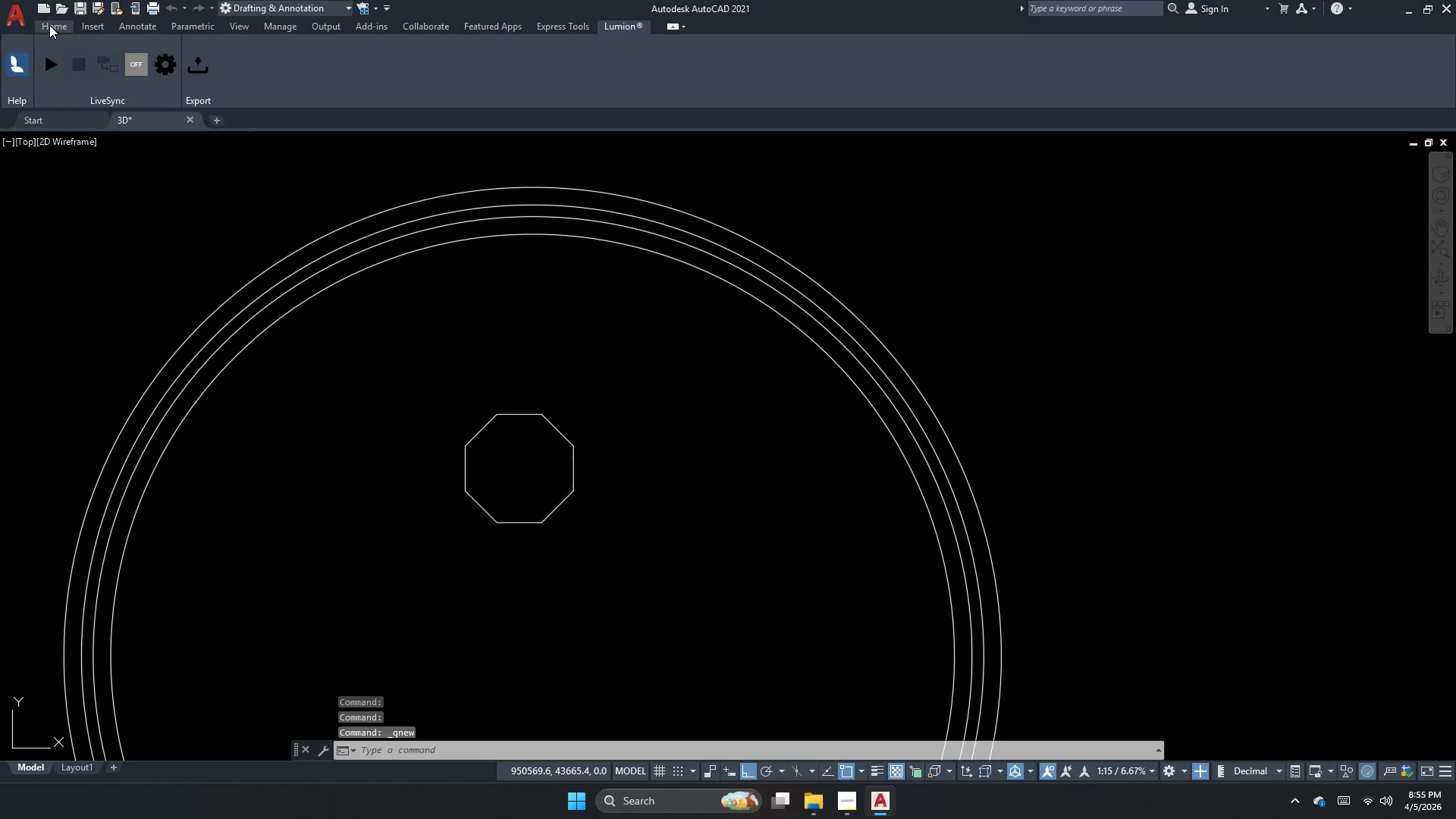 
left_click([49, 25])
 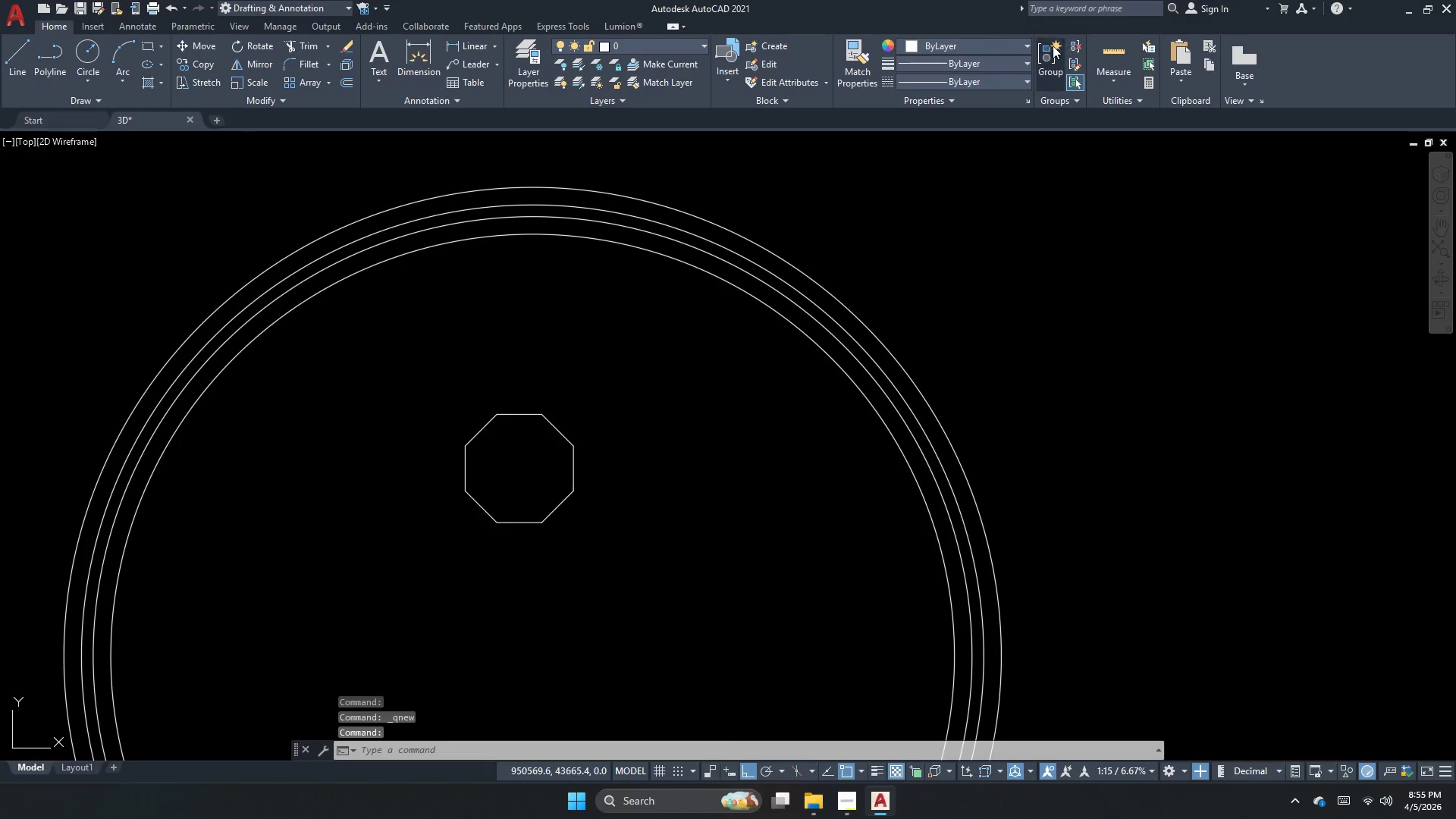 
key(Escape)
 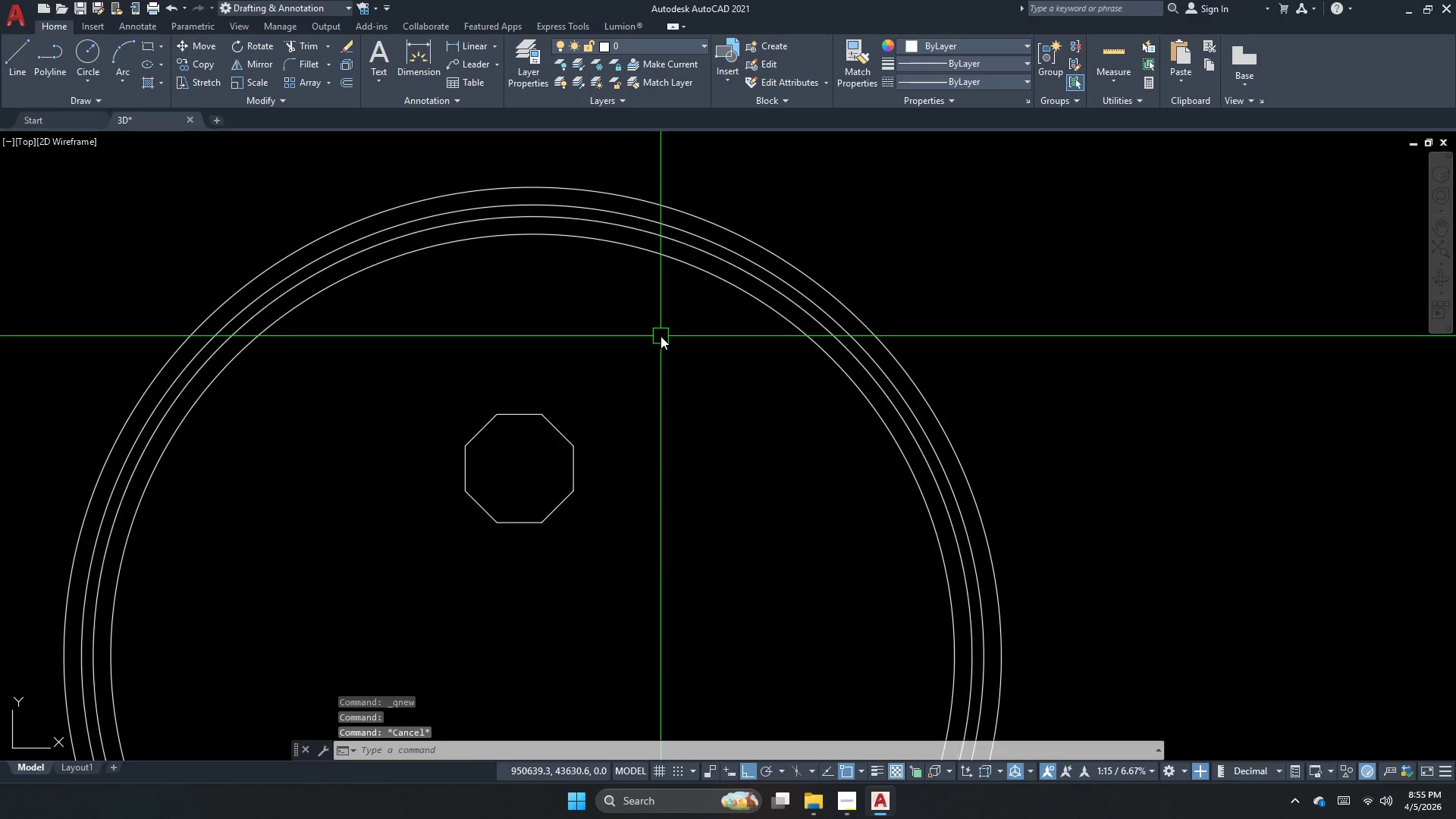 
left_click_drag(start_coordinate=[661, 336], to_coordinate=[566, 228])
 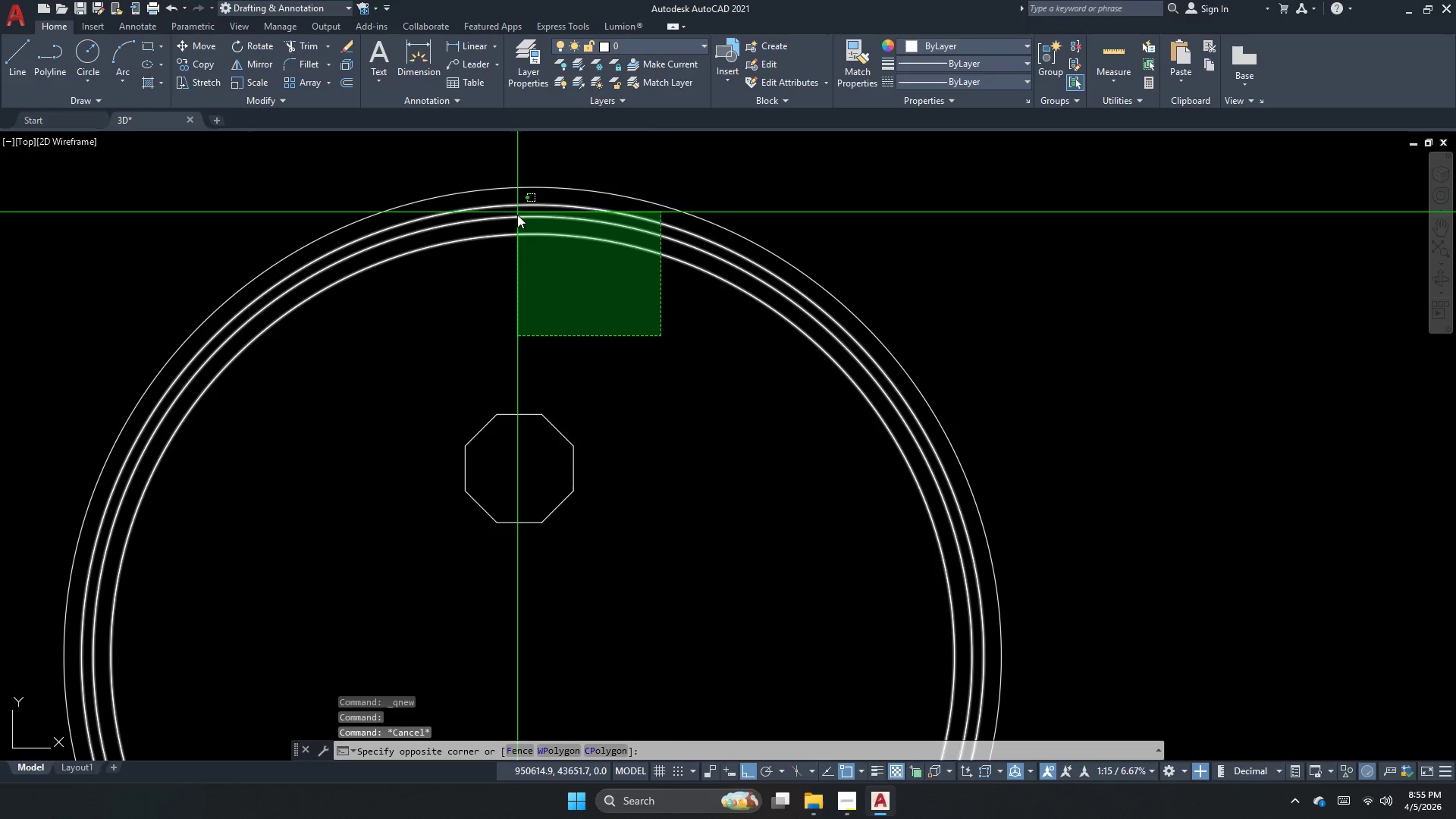 
left_click([517, 224])
 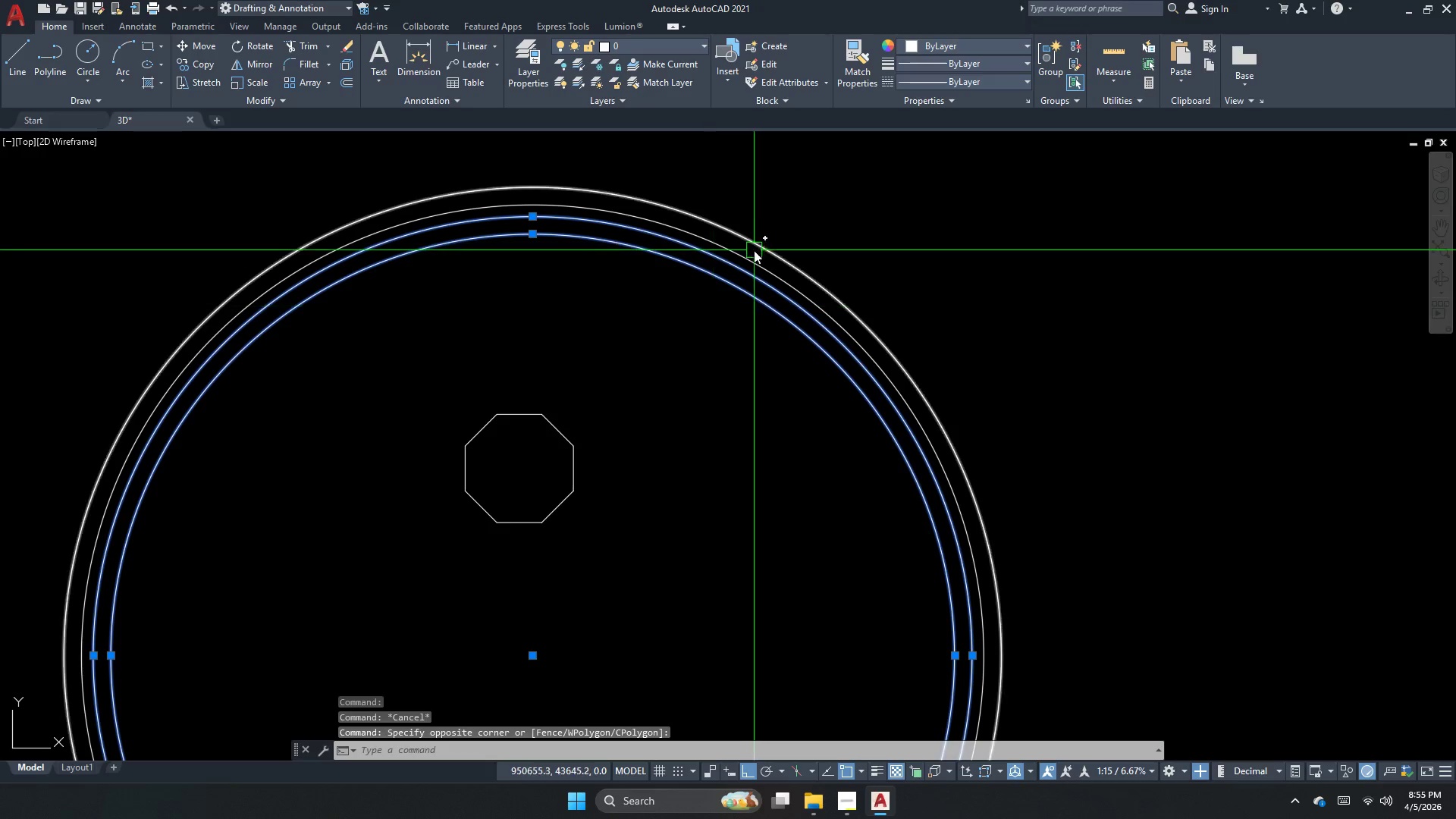 
left_click([744, 259])
 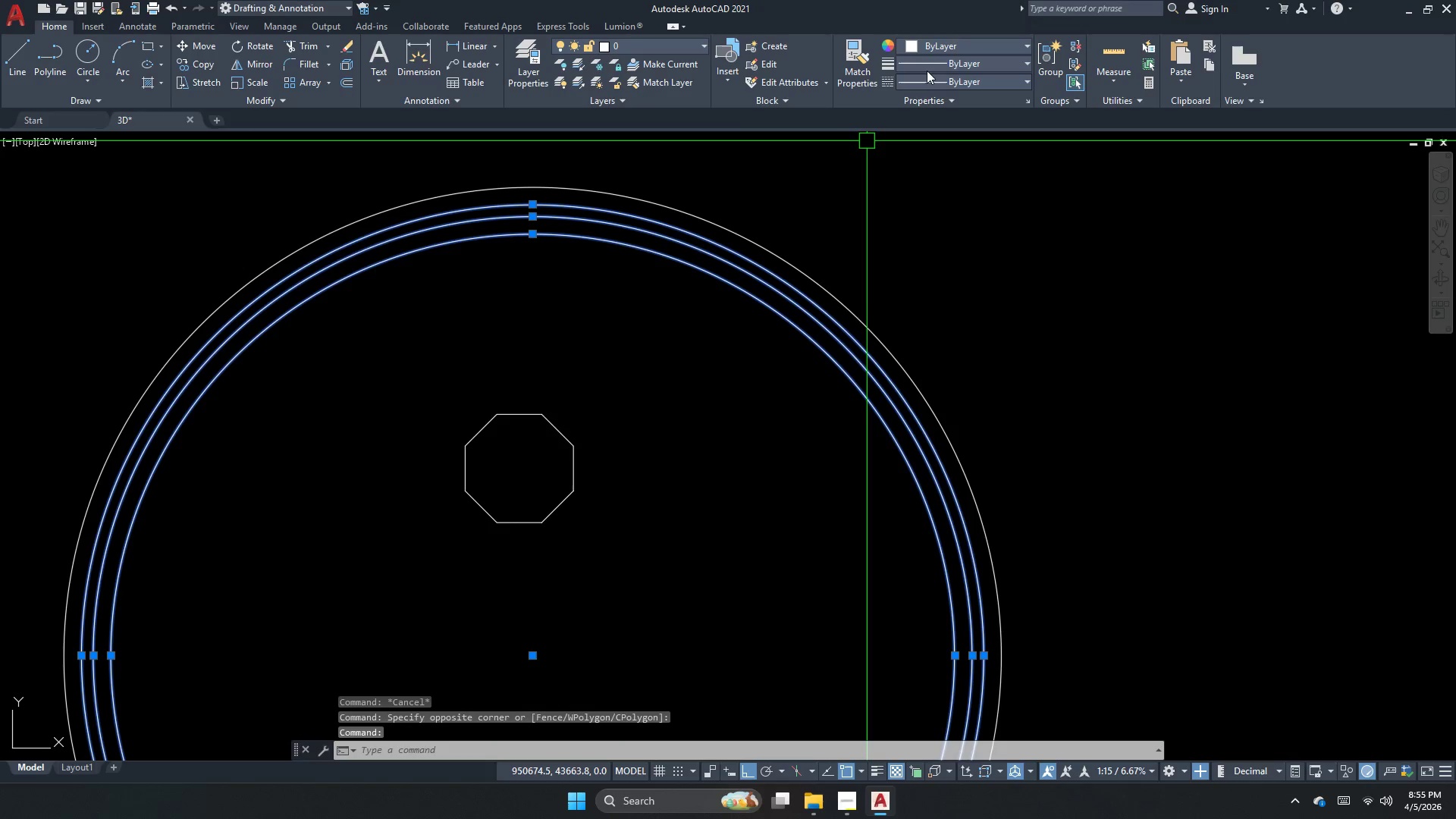 
left_click([956, 45])
 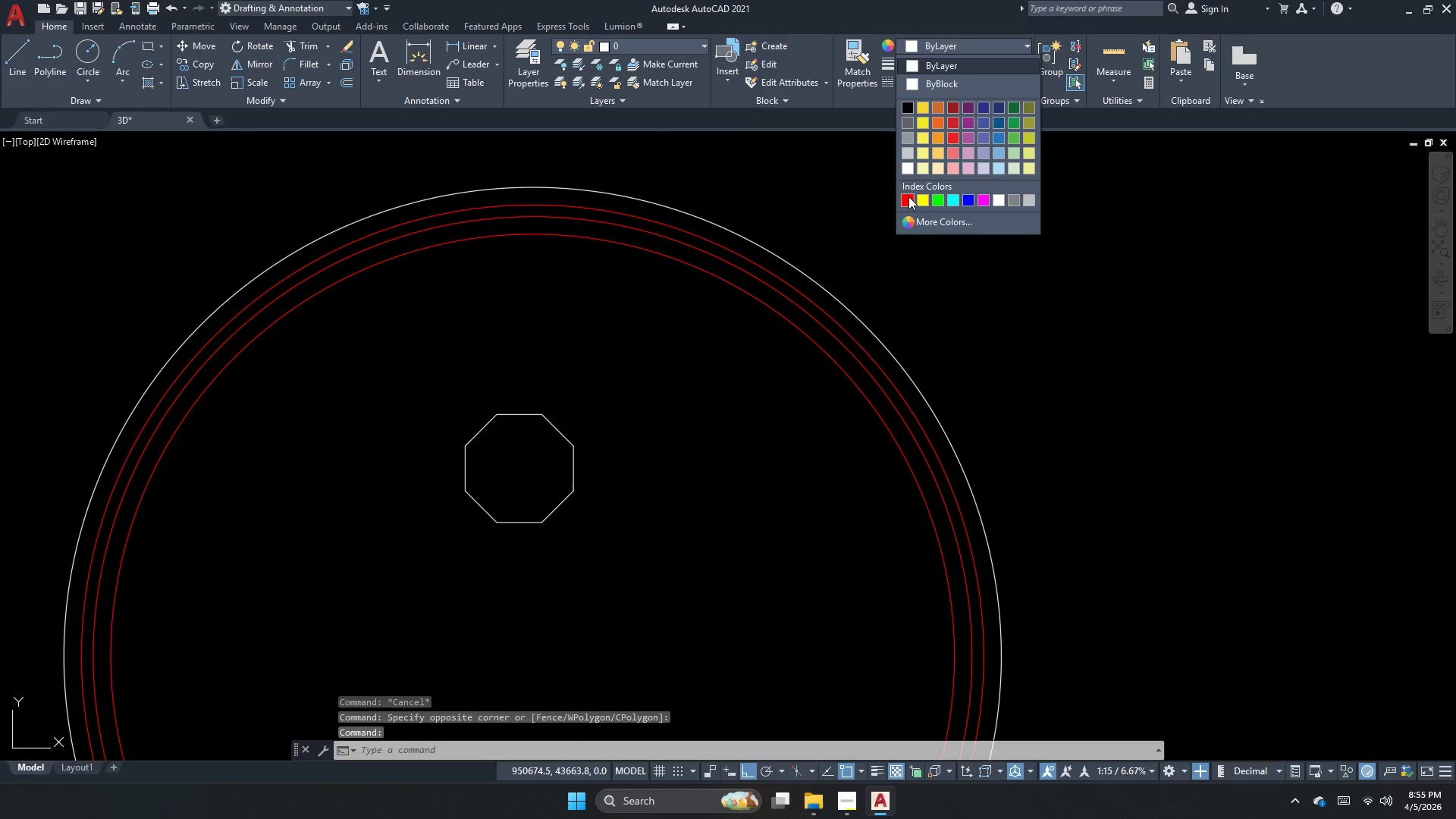 
left_click([908, 196])
 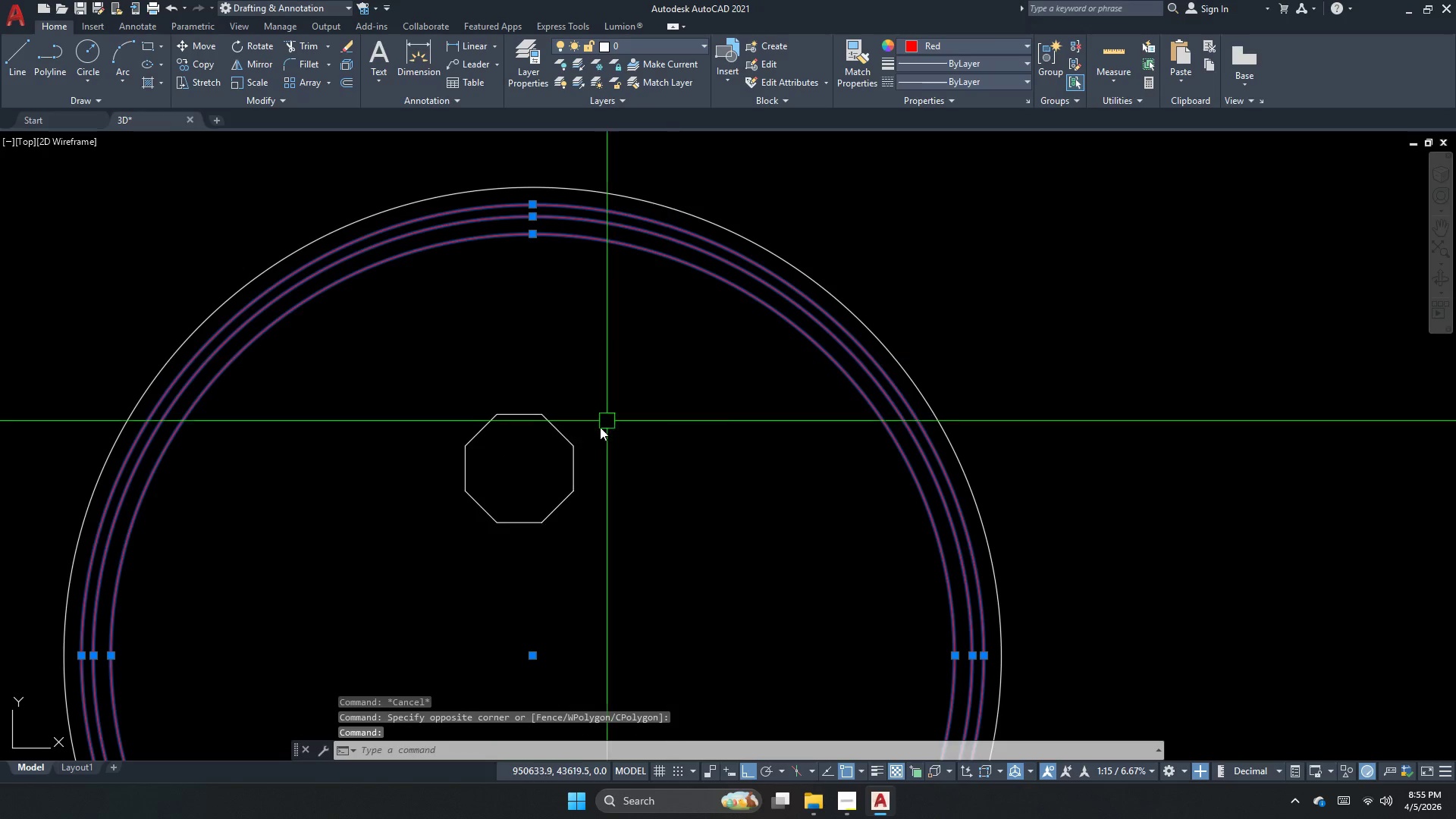 
key(Escape)
 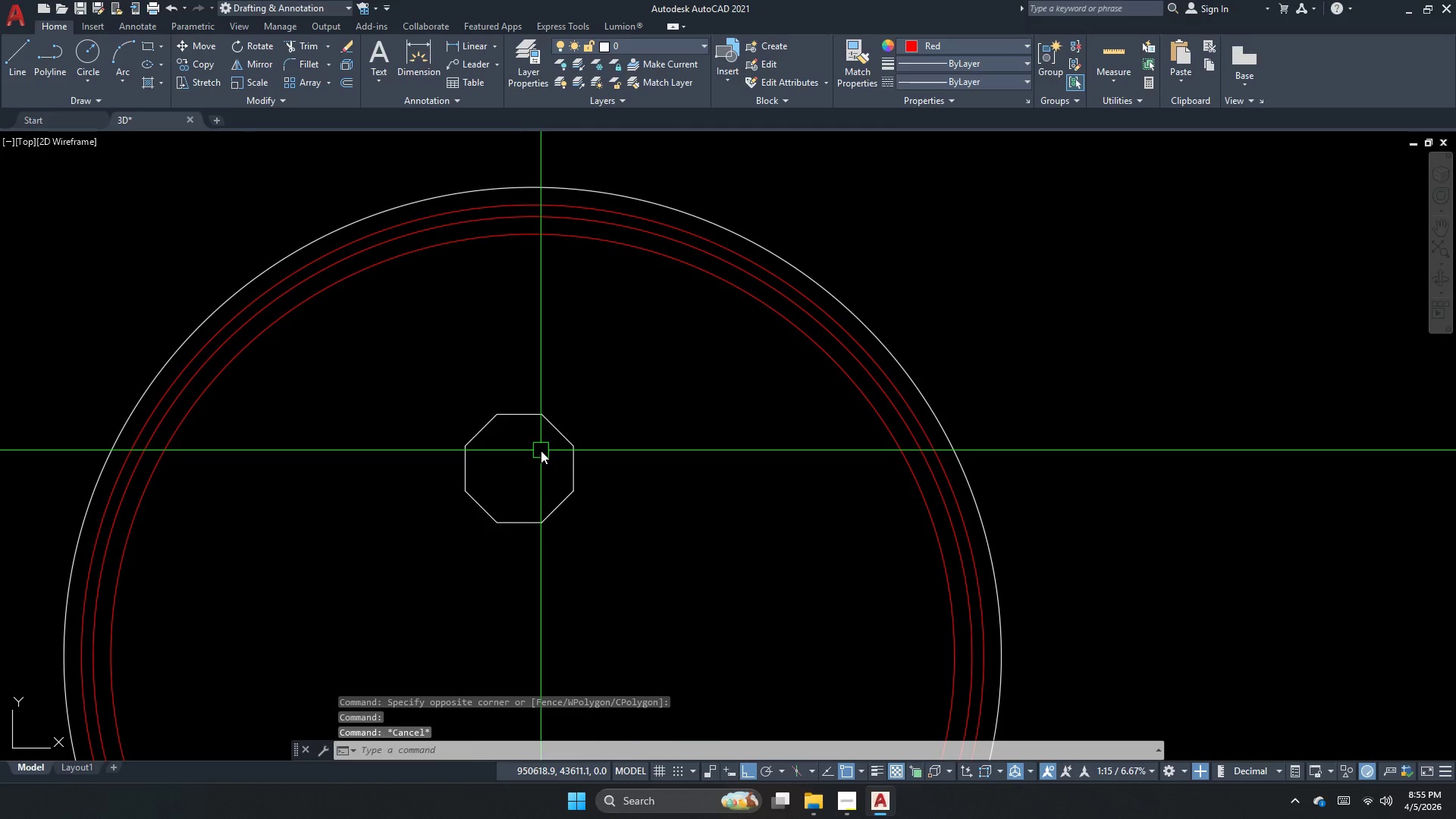 
left_click_drag(start_coordinate=[541, 450], to_coordinate=[533, 378])
 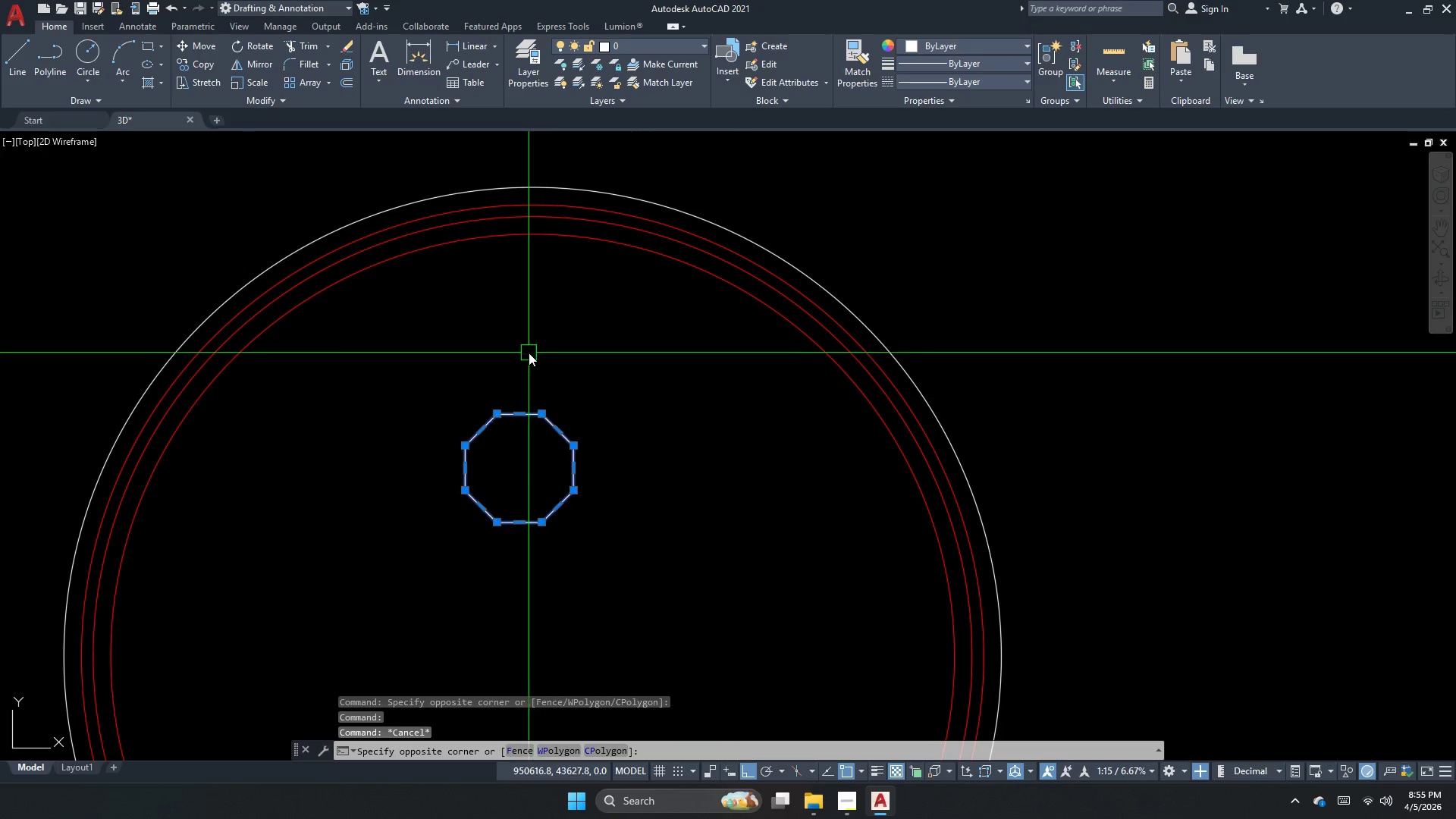 
double_click([529, 353])
 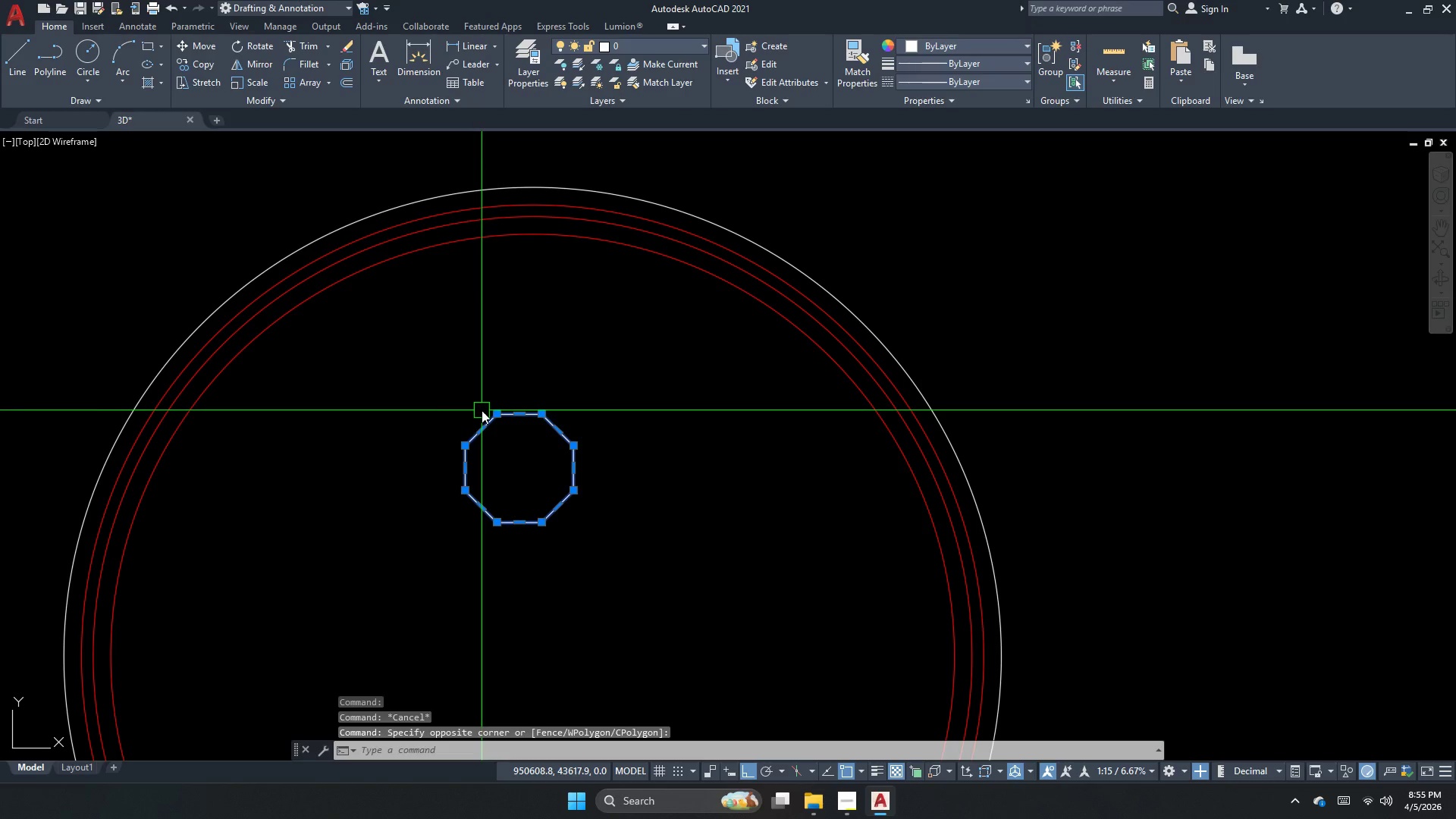 
key(Escape)
 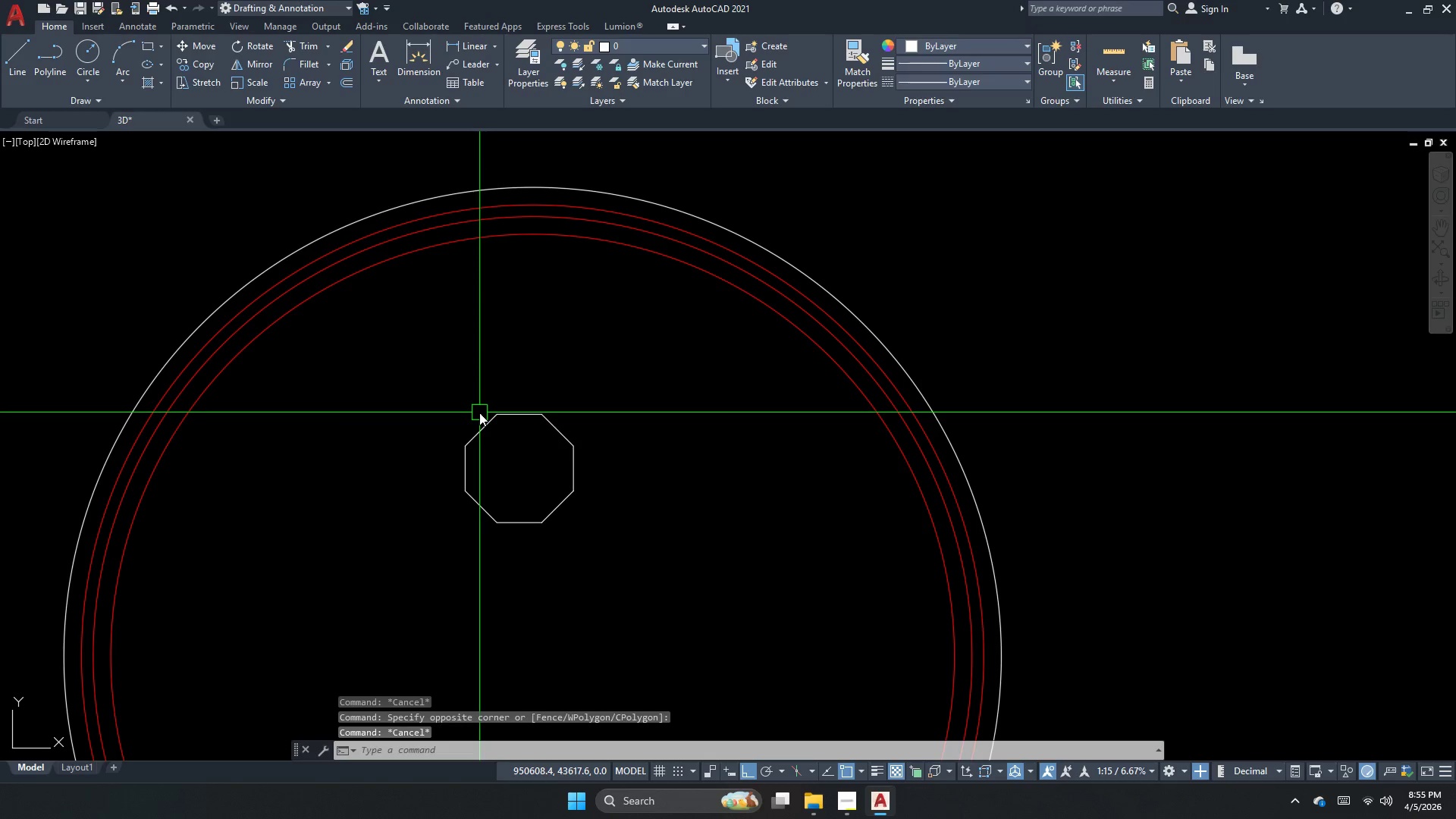 
key(Escape)
 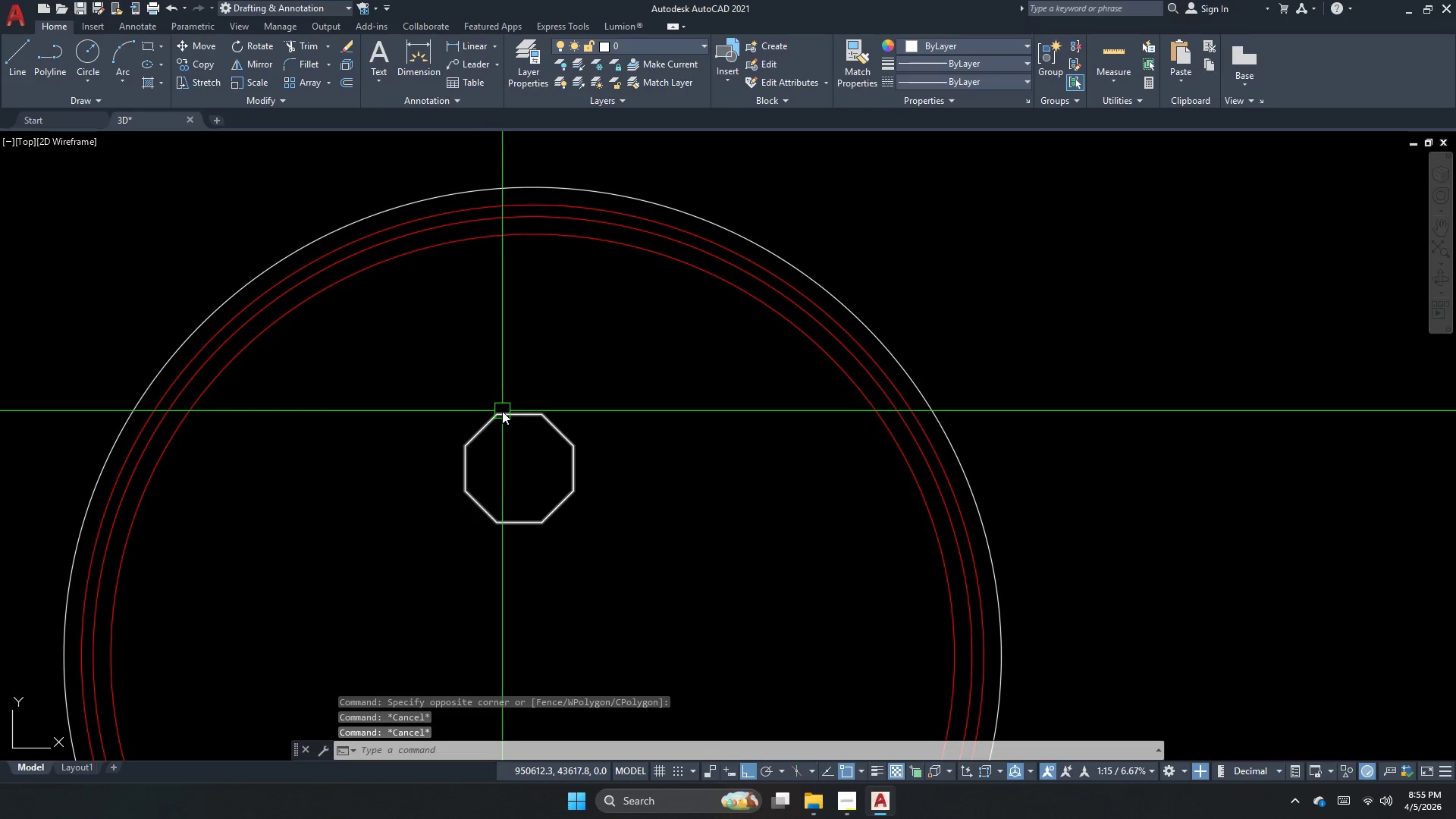 
key(L)
 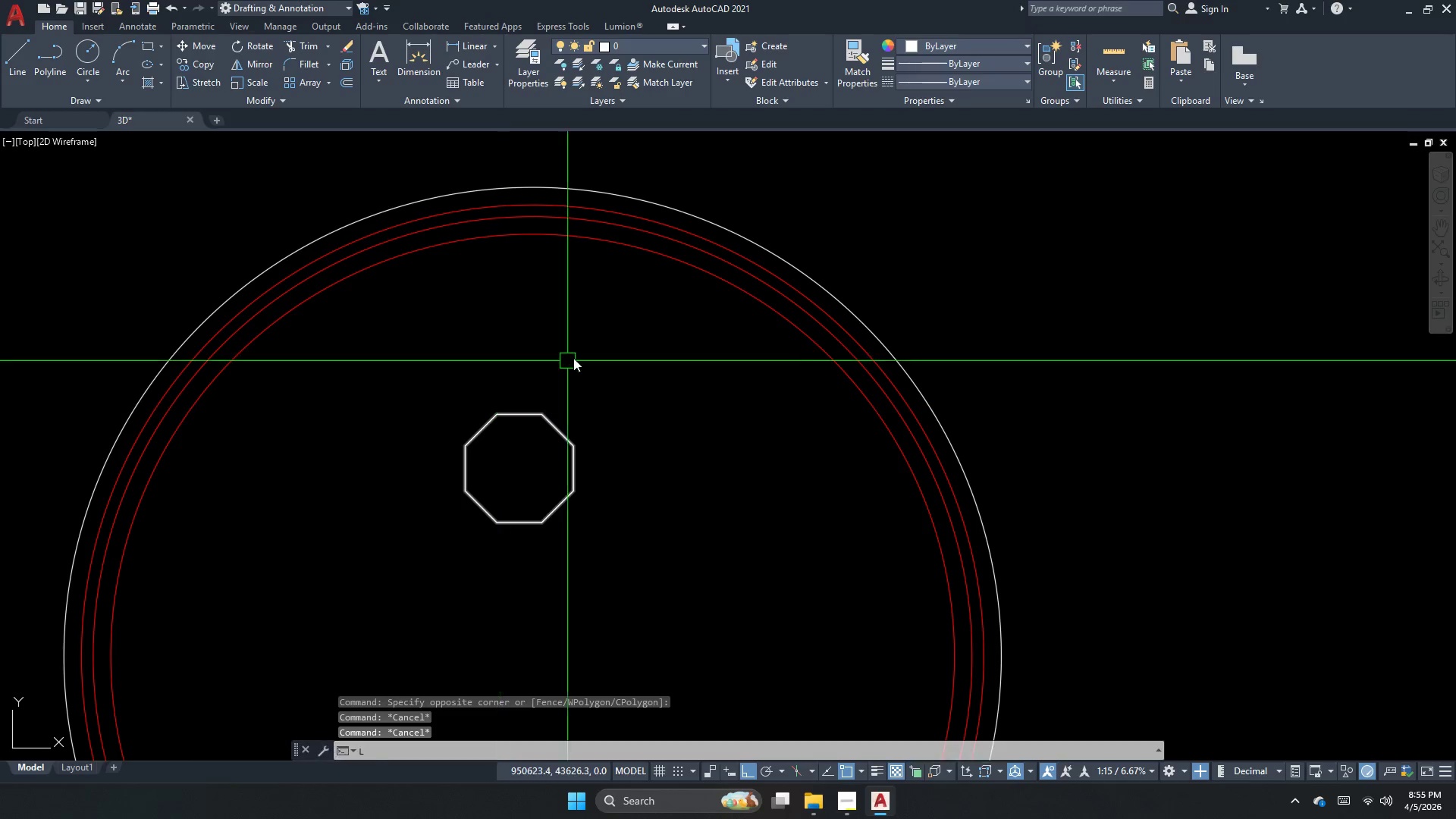 
key(Space)
 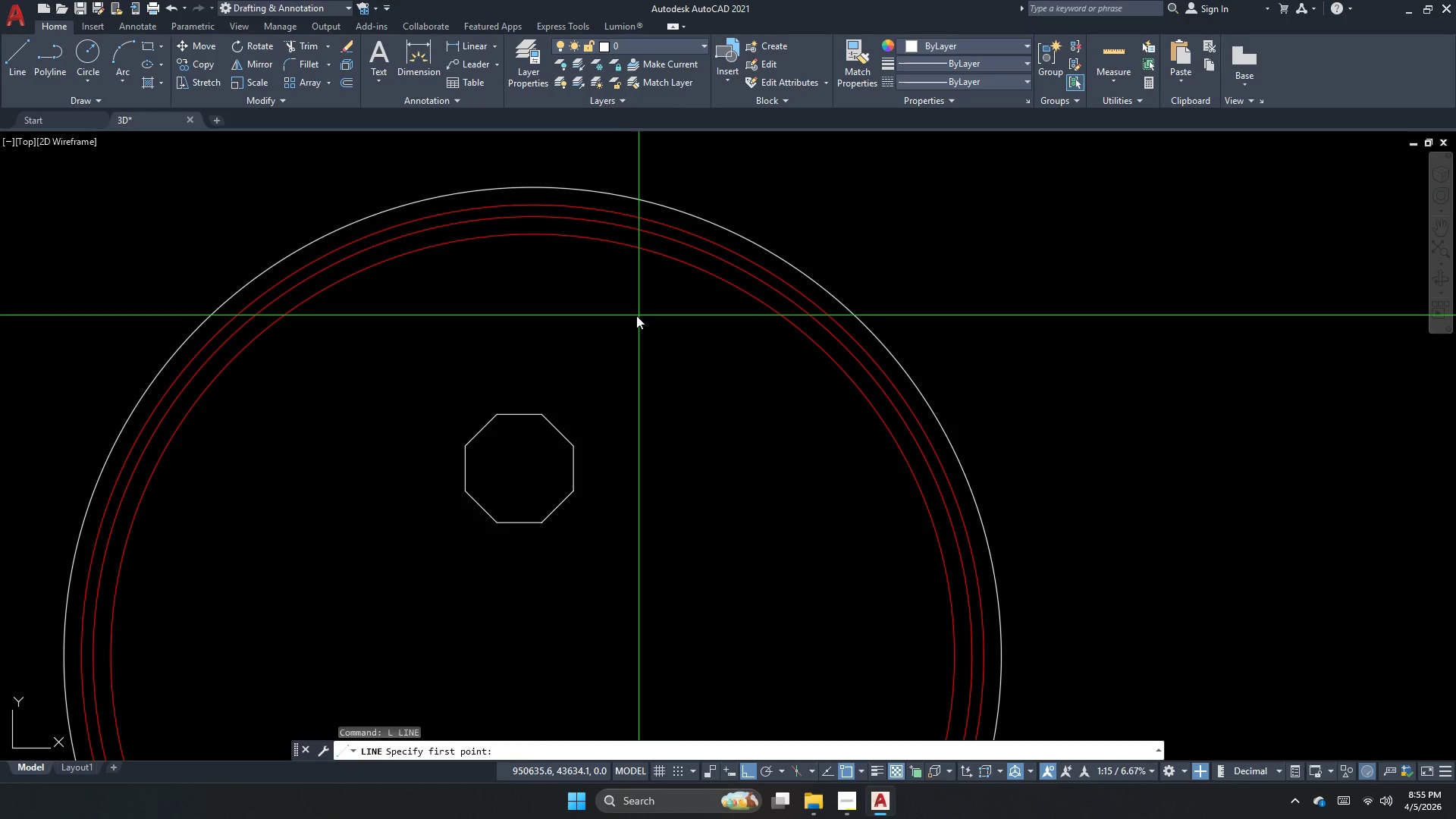 
left_click_drag(start_coordinate=[636, 315], to_coordinate=[639, 368])
 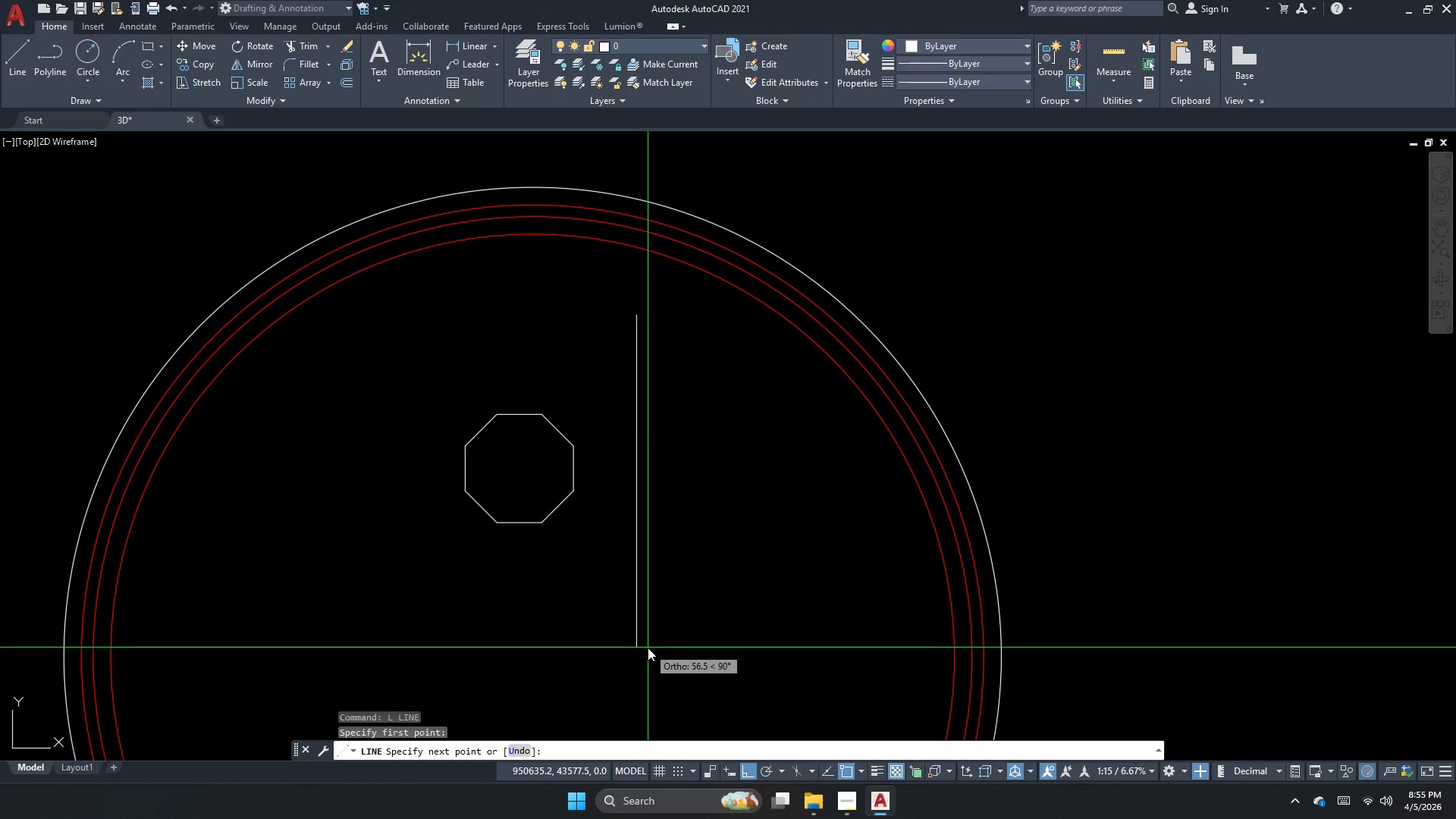 
left_click_drag(start_coordinate=[638, 667], to_coordinate=[633, 666])
 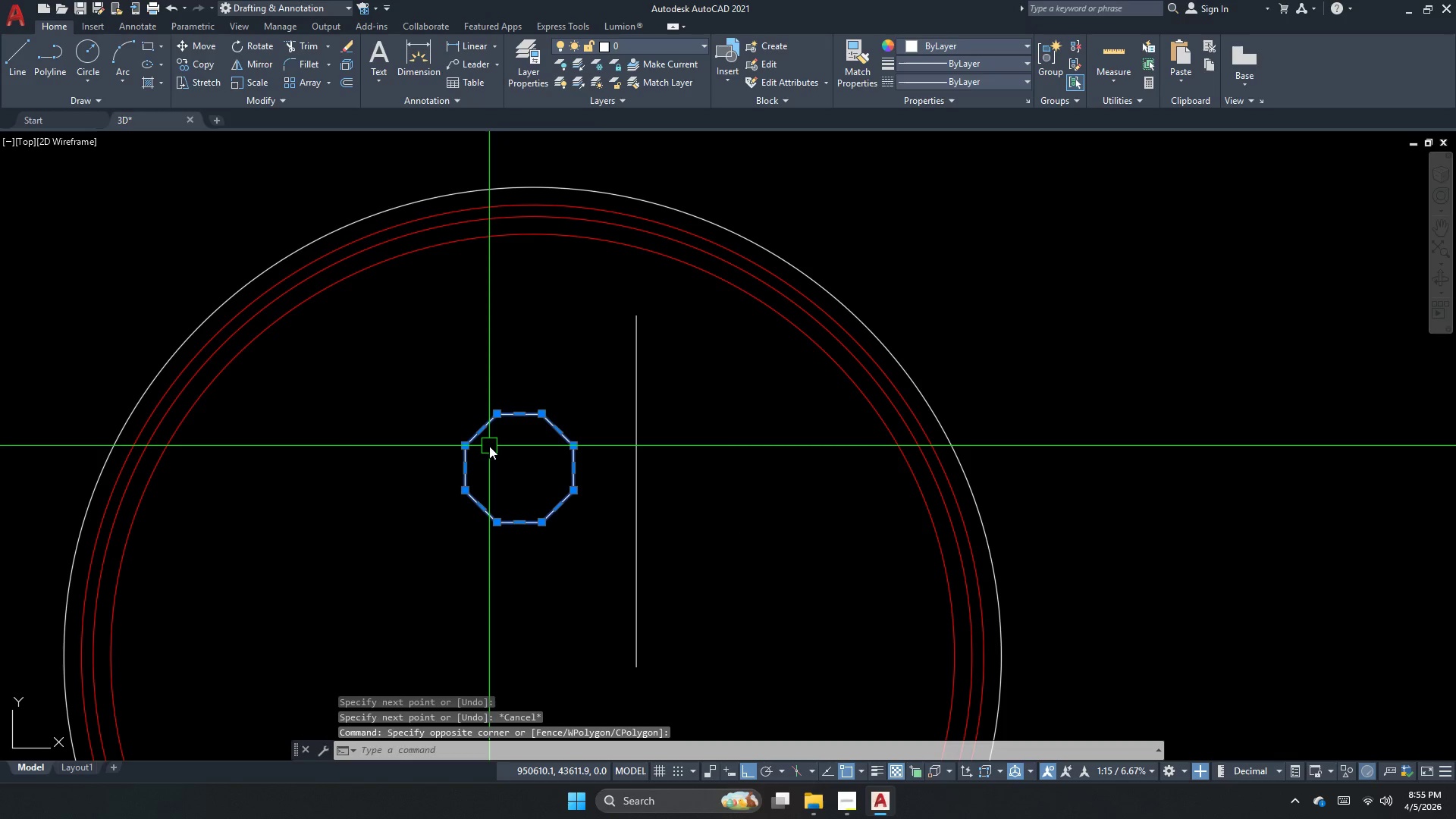 
key(Escape)
 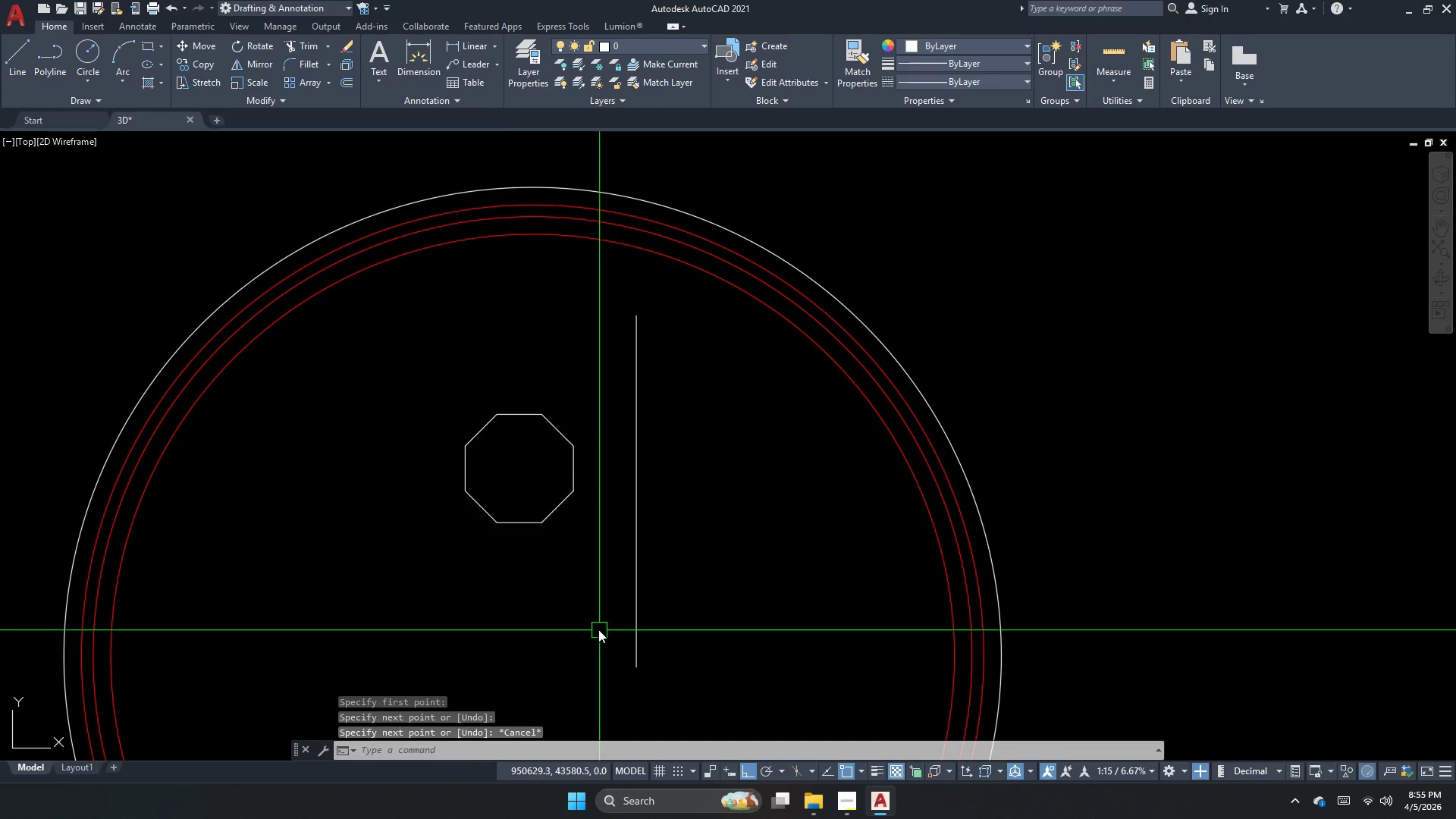 
left_click_drag(start_coordinate=[593, 627], to_coordinate=[517, 518])
 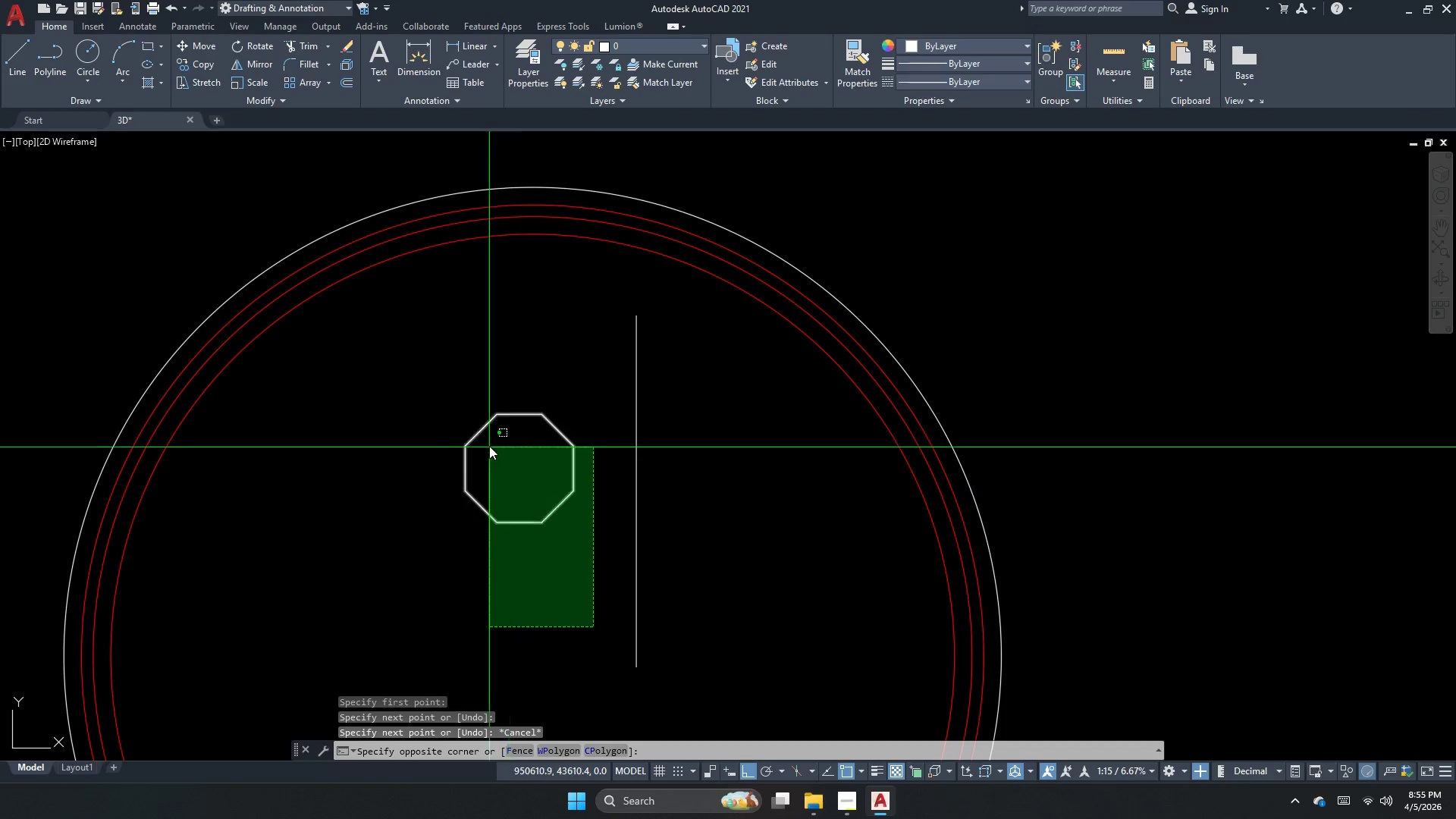 
triple_click([489, 446])
 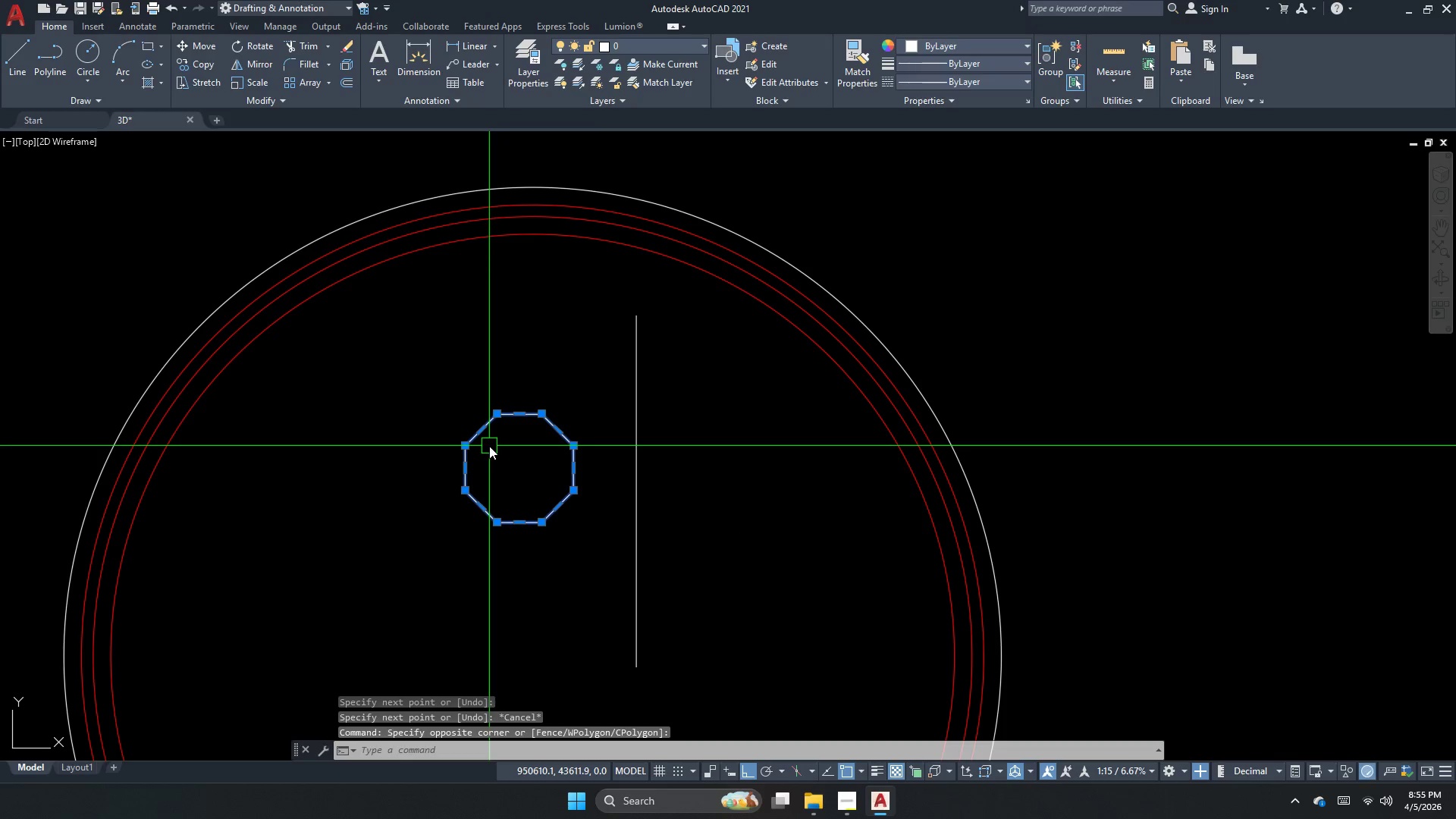 
key(Escape)
type(pl)
 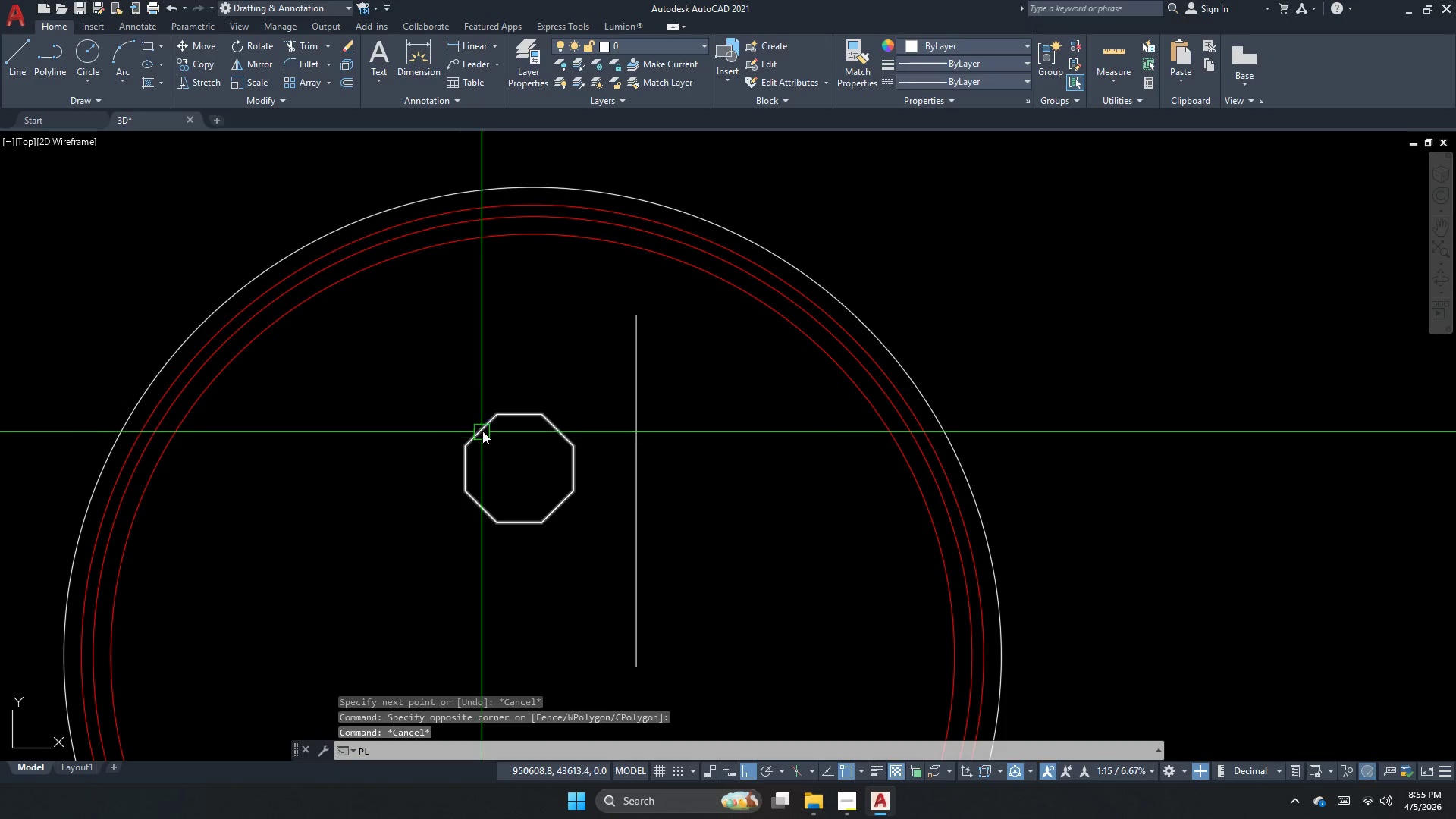 
key(Space)
 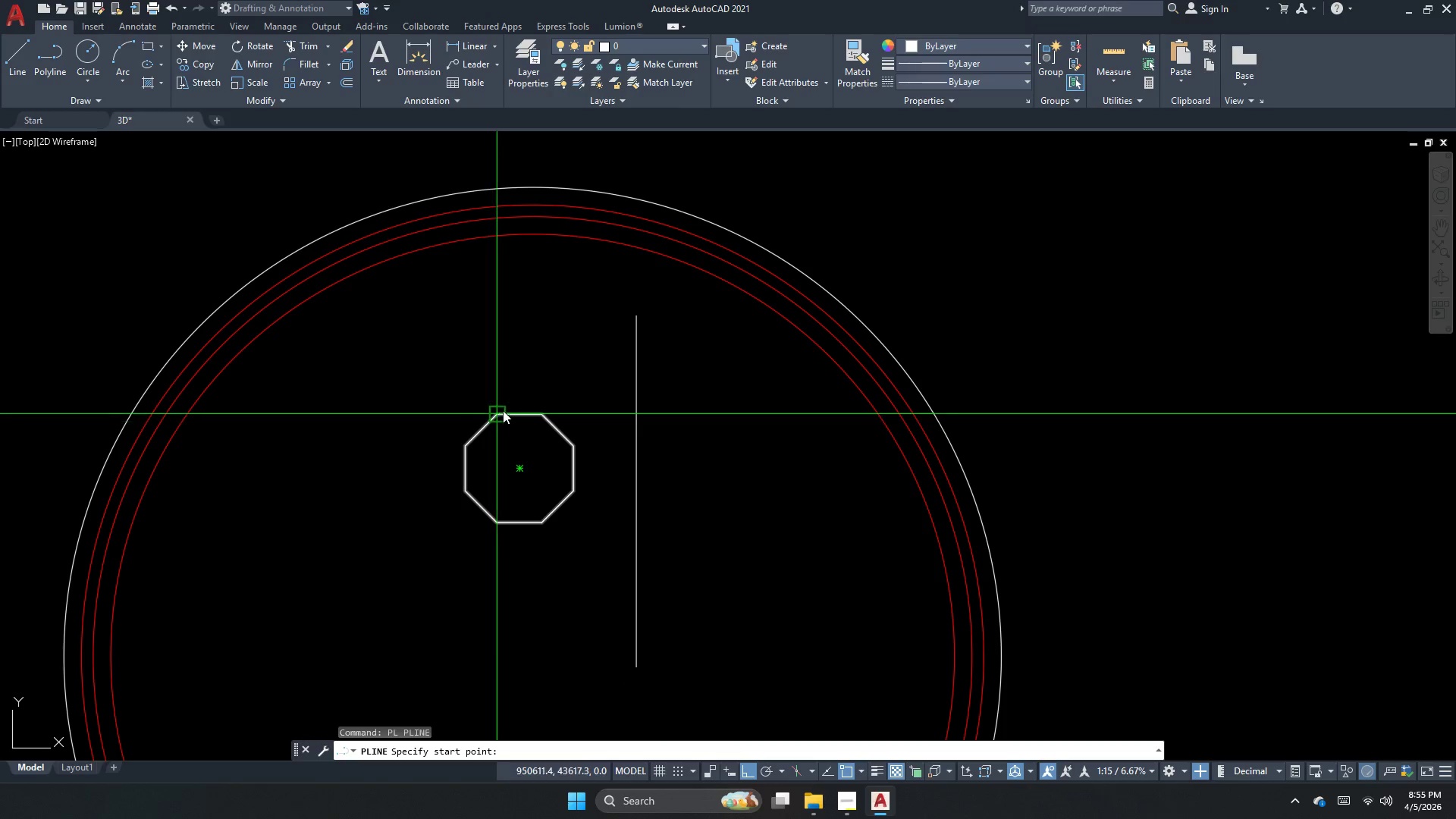 
left_click([505, 407])
 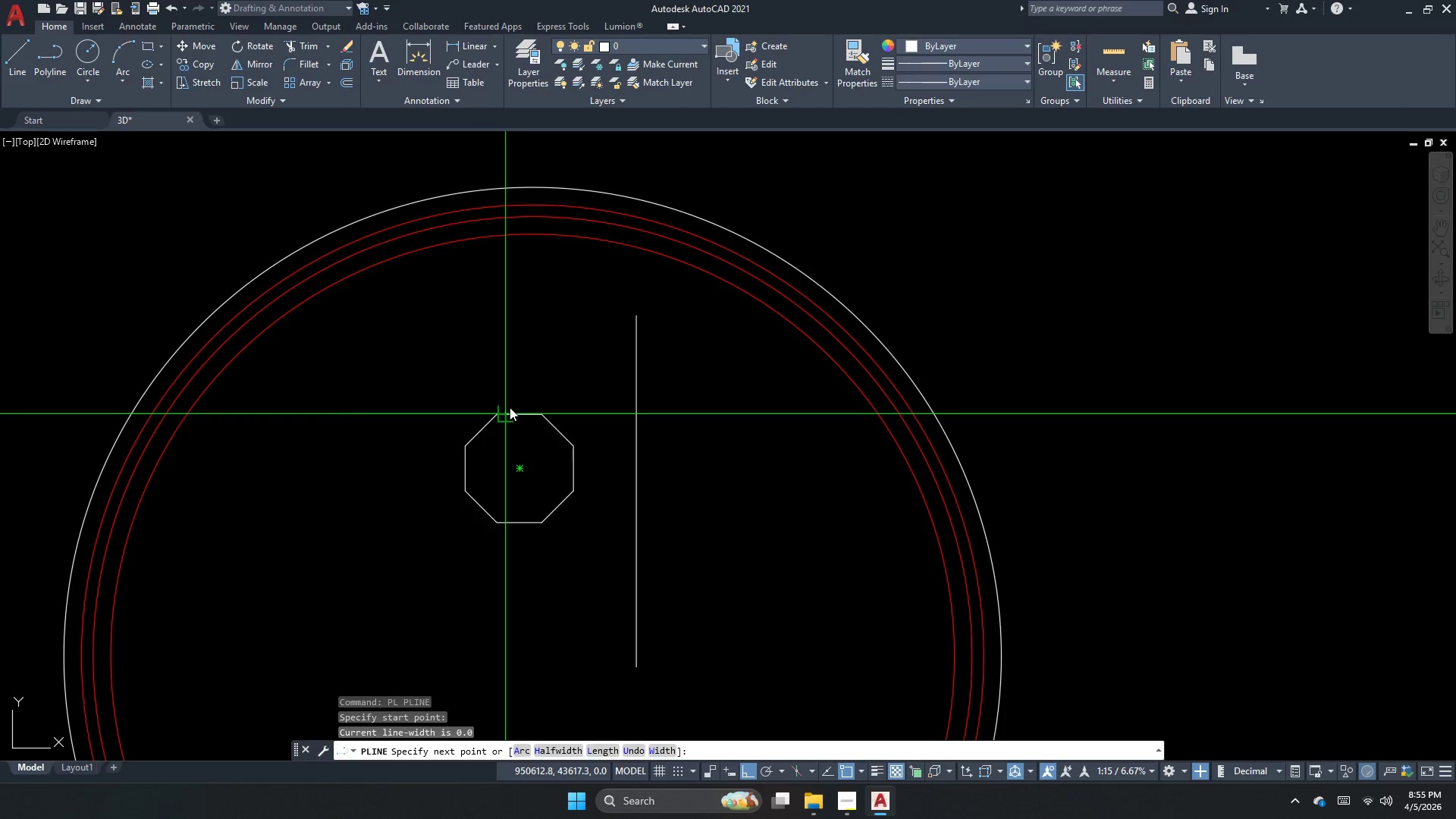 
key(Escape)
 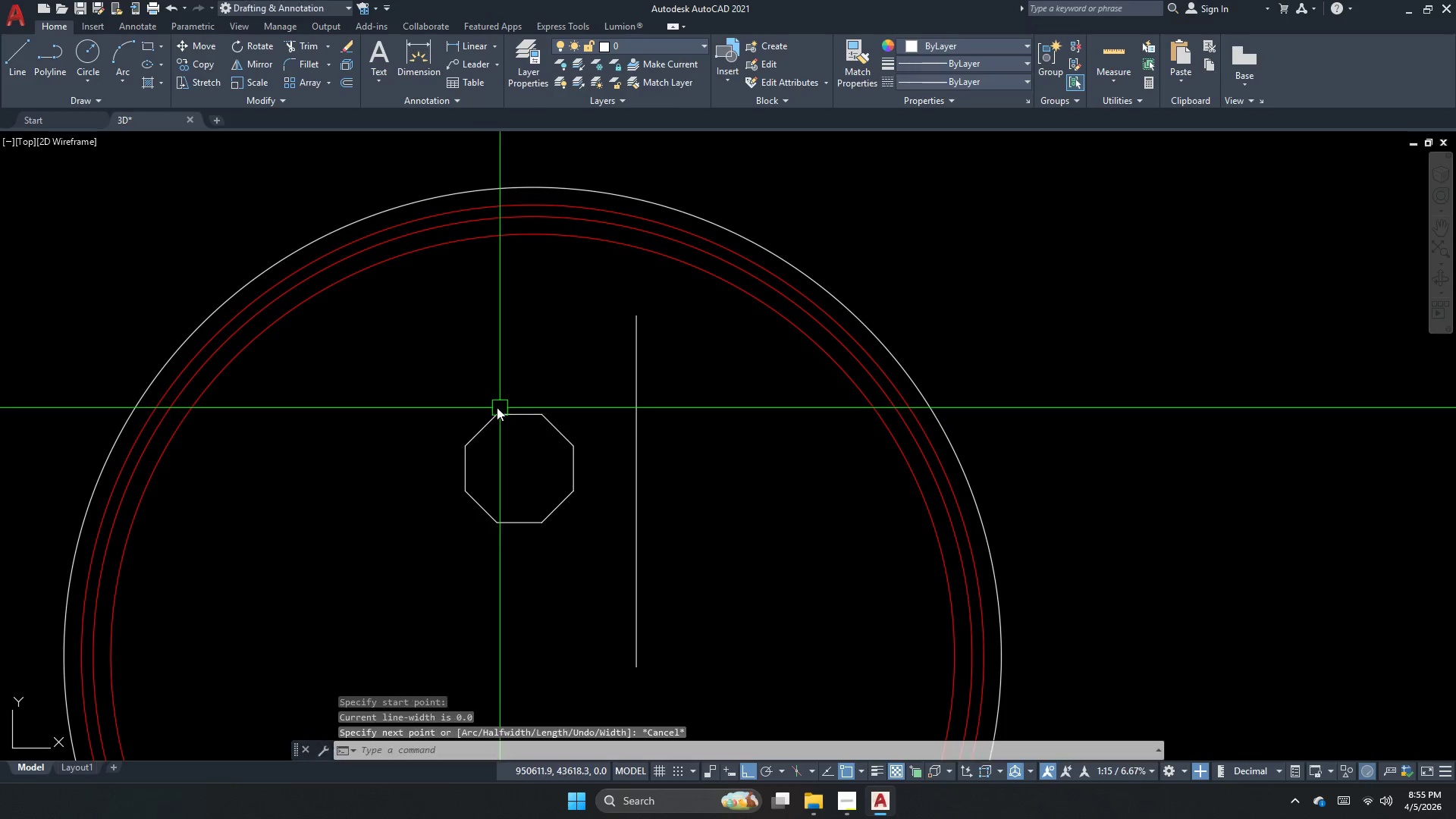 
key(Space)
 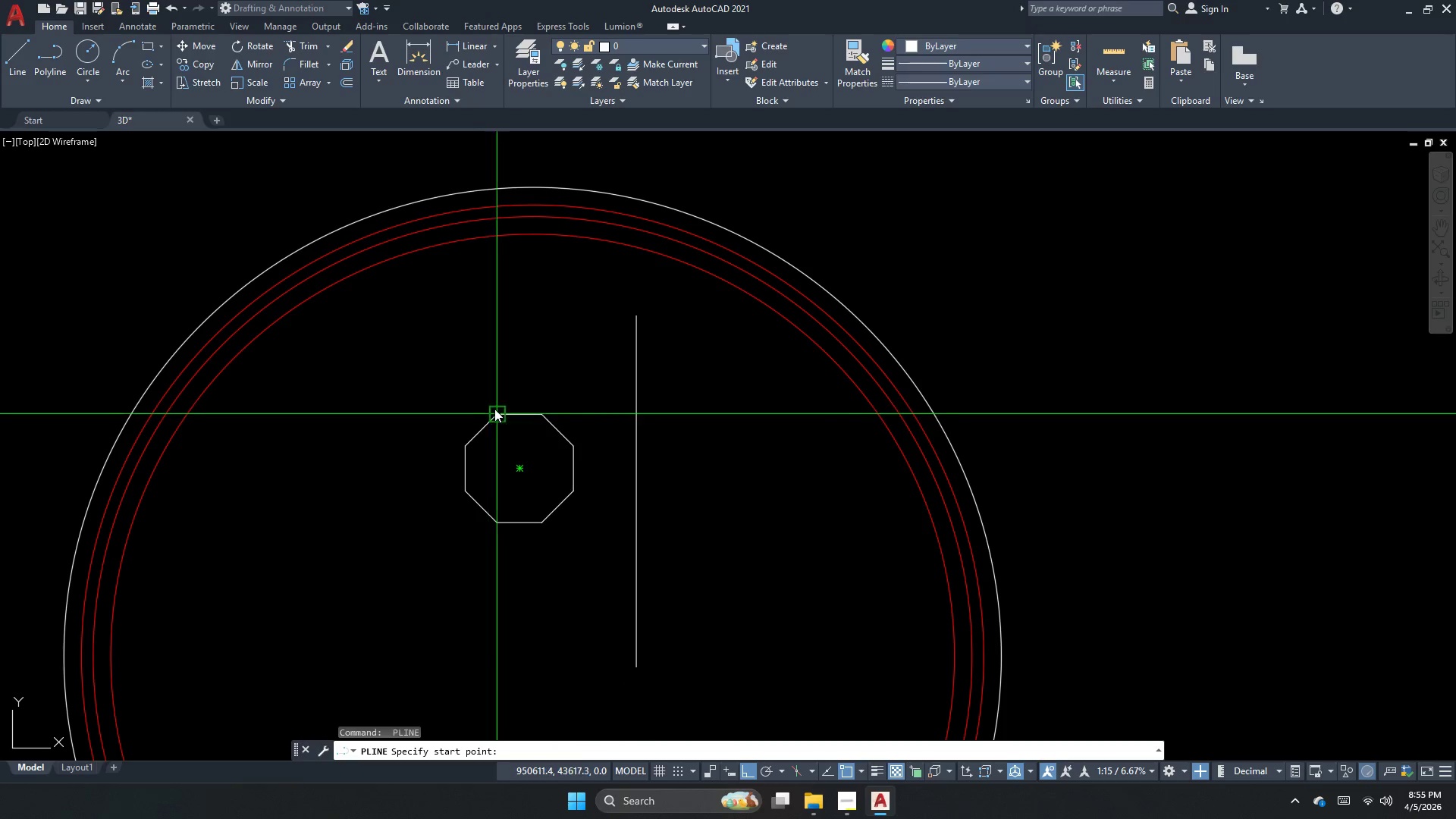 
left_click([499, 405])
 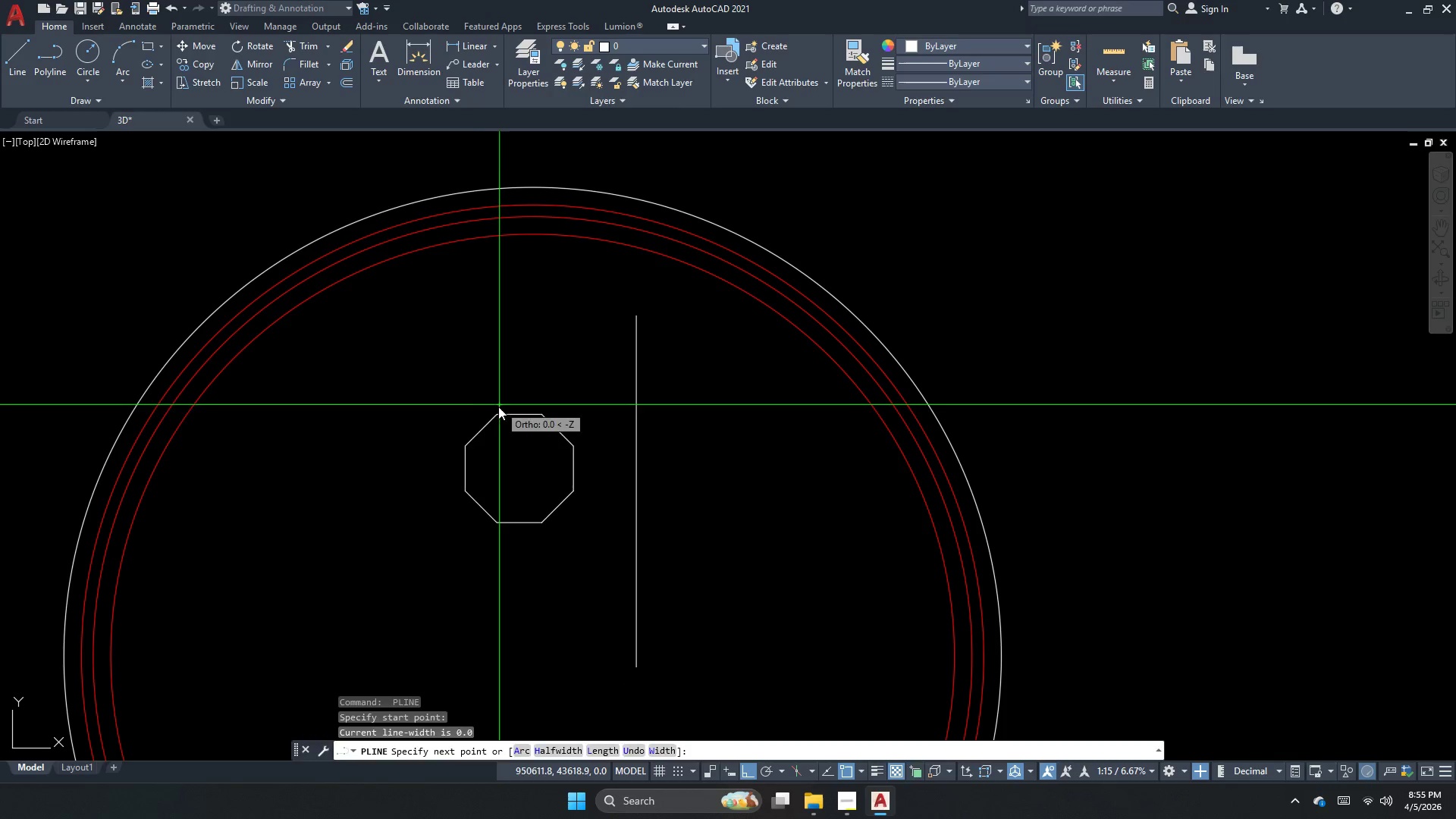 
key(Escape)
 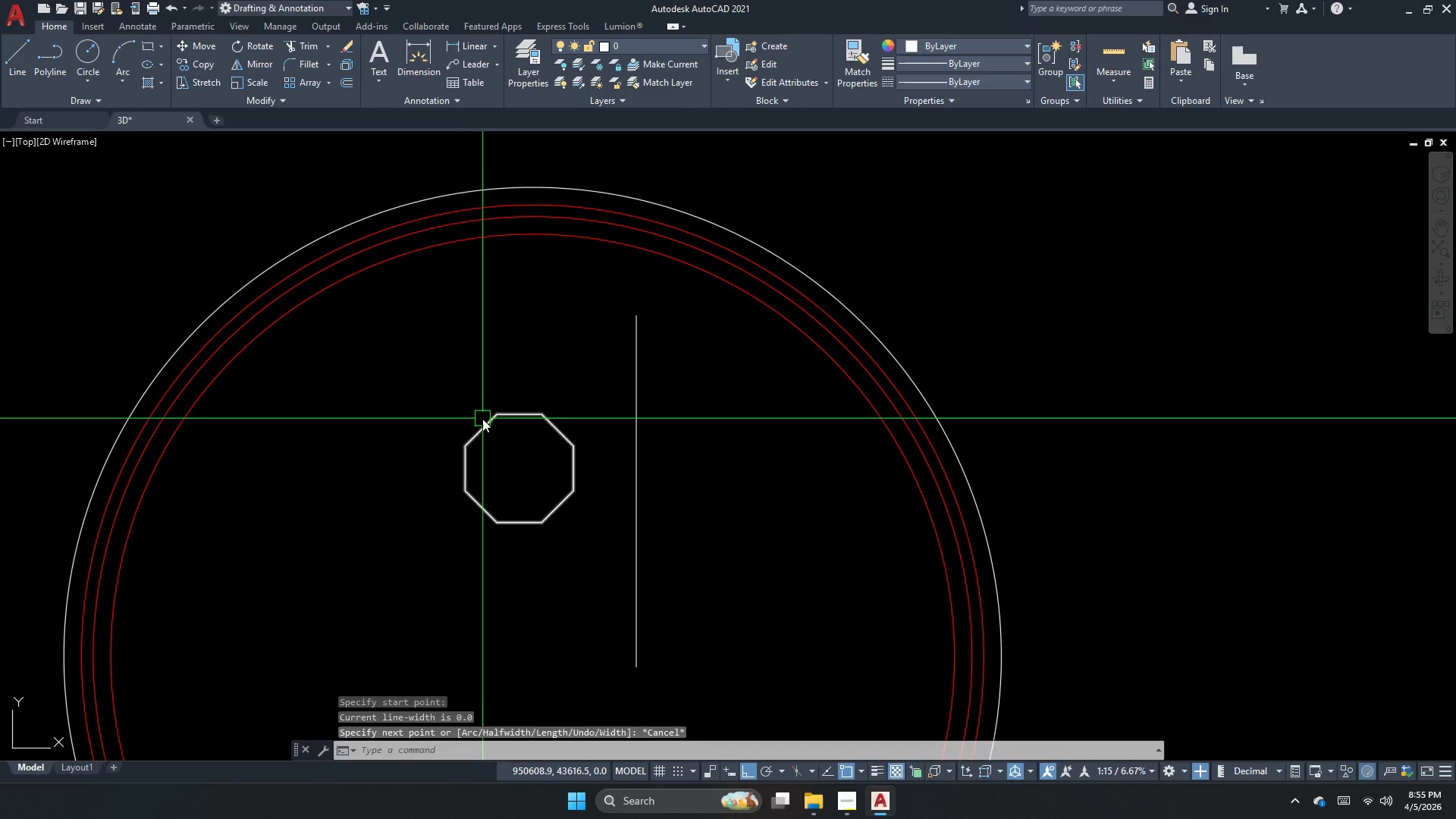 
key(Space)
 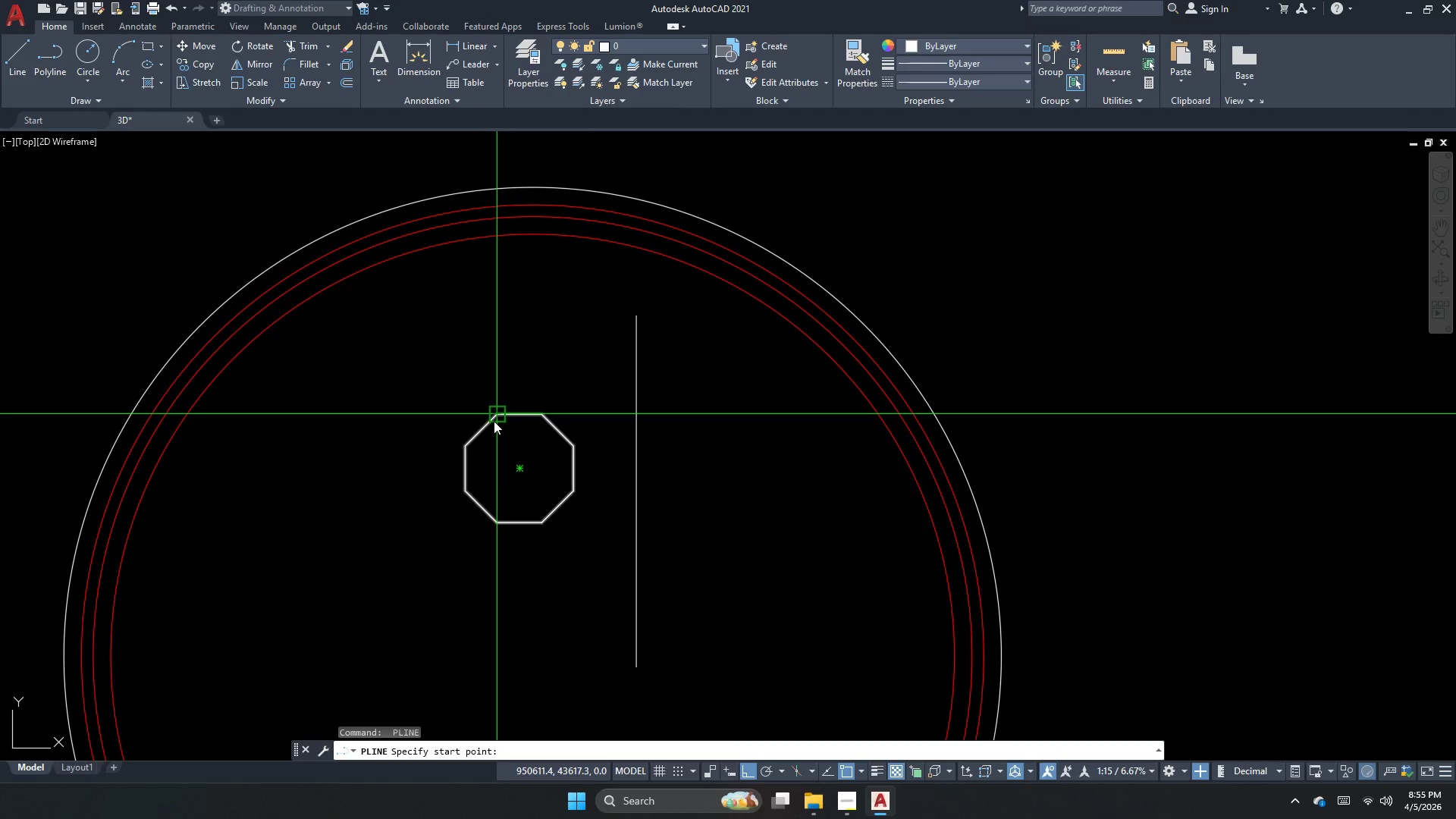 
left_click([494, 419])
 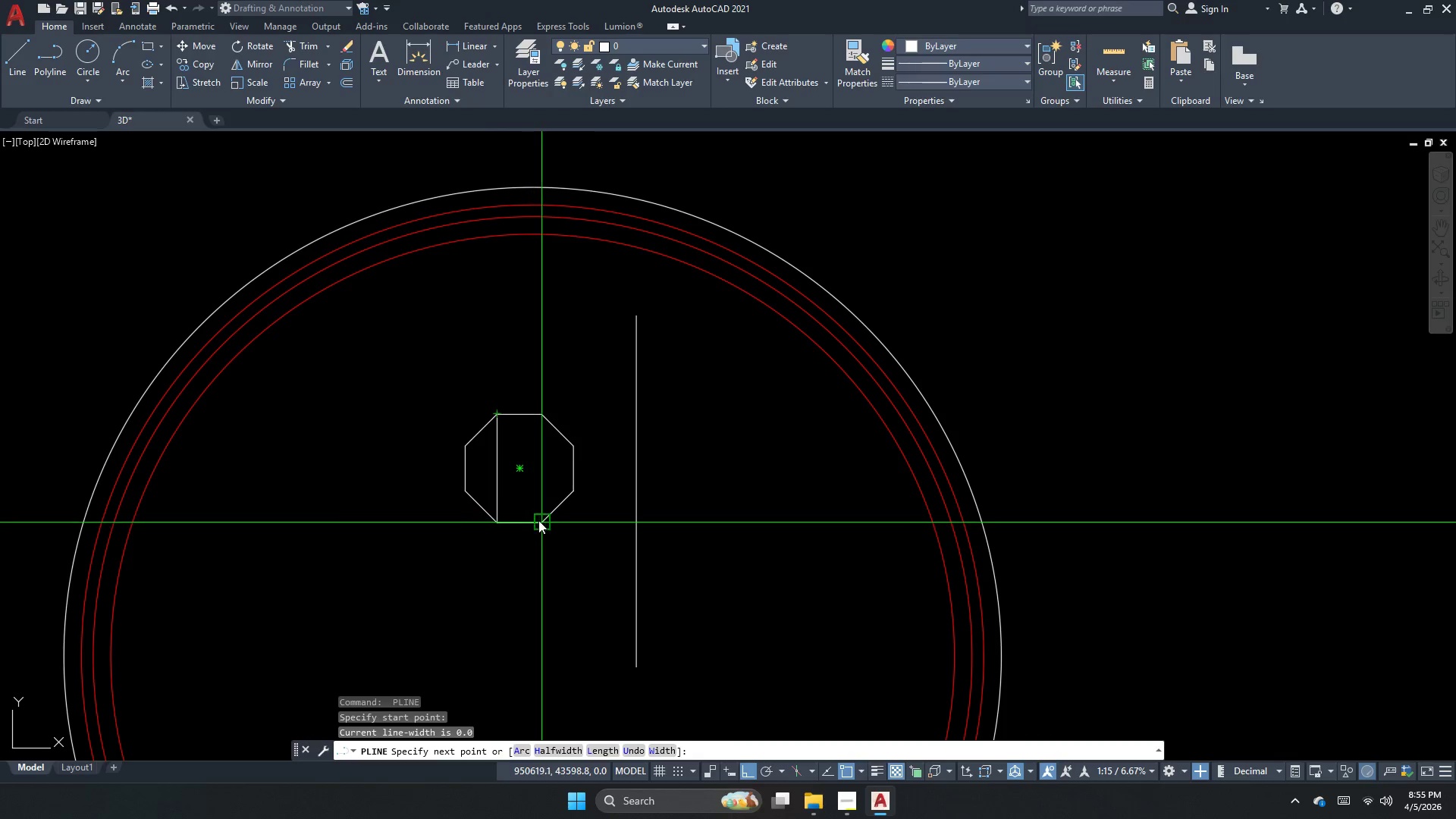 
left_click([540, 520])
 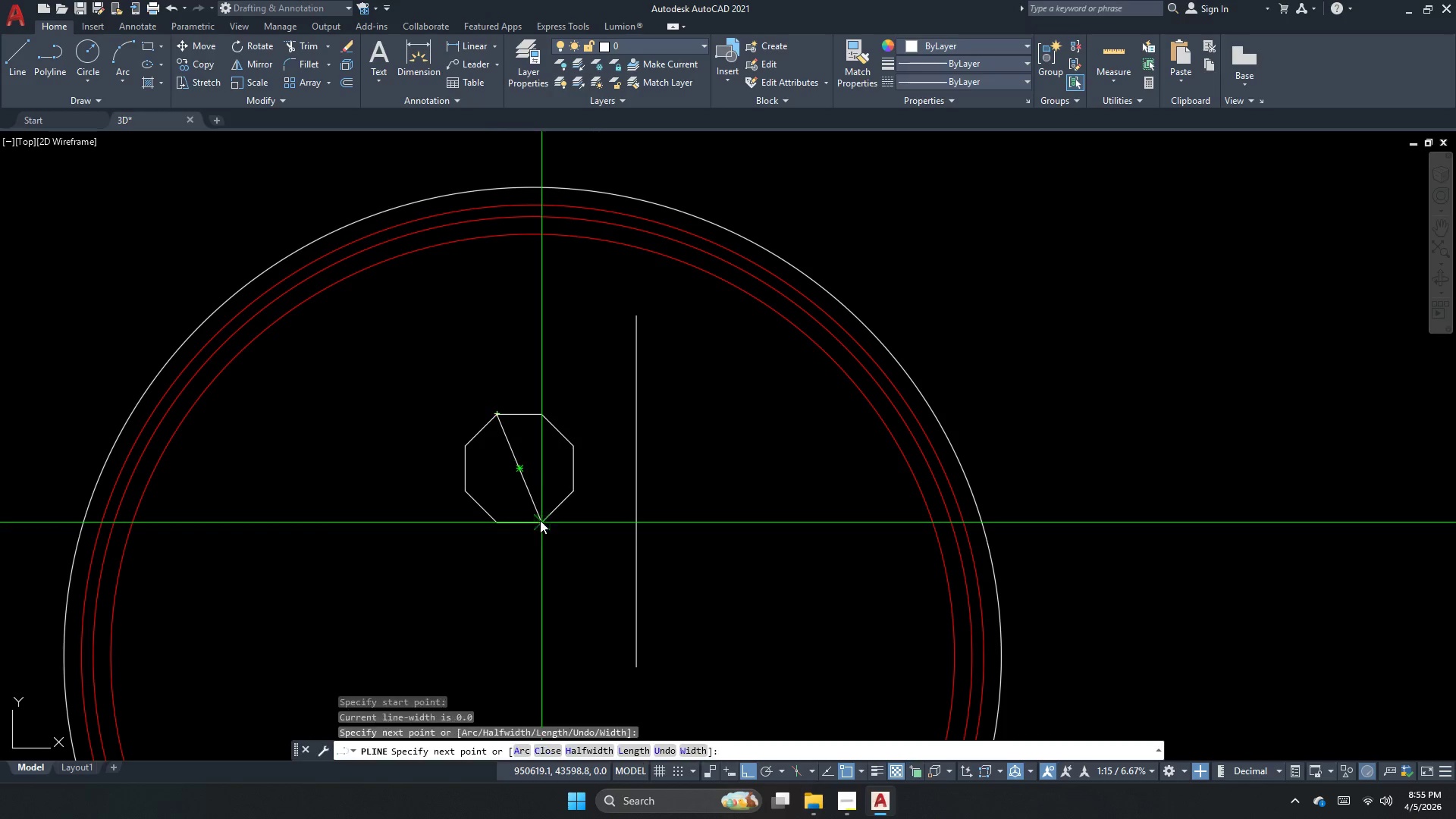 
key(Escape)
type(al )
 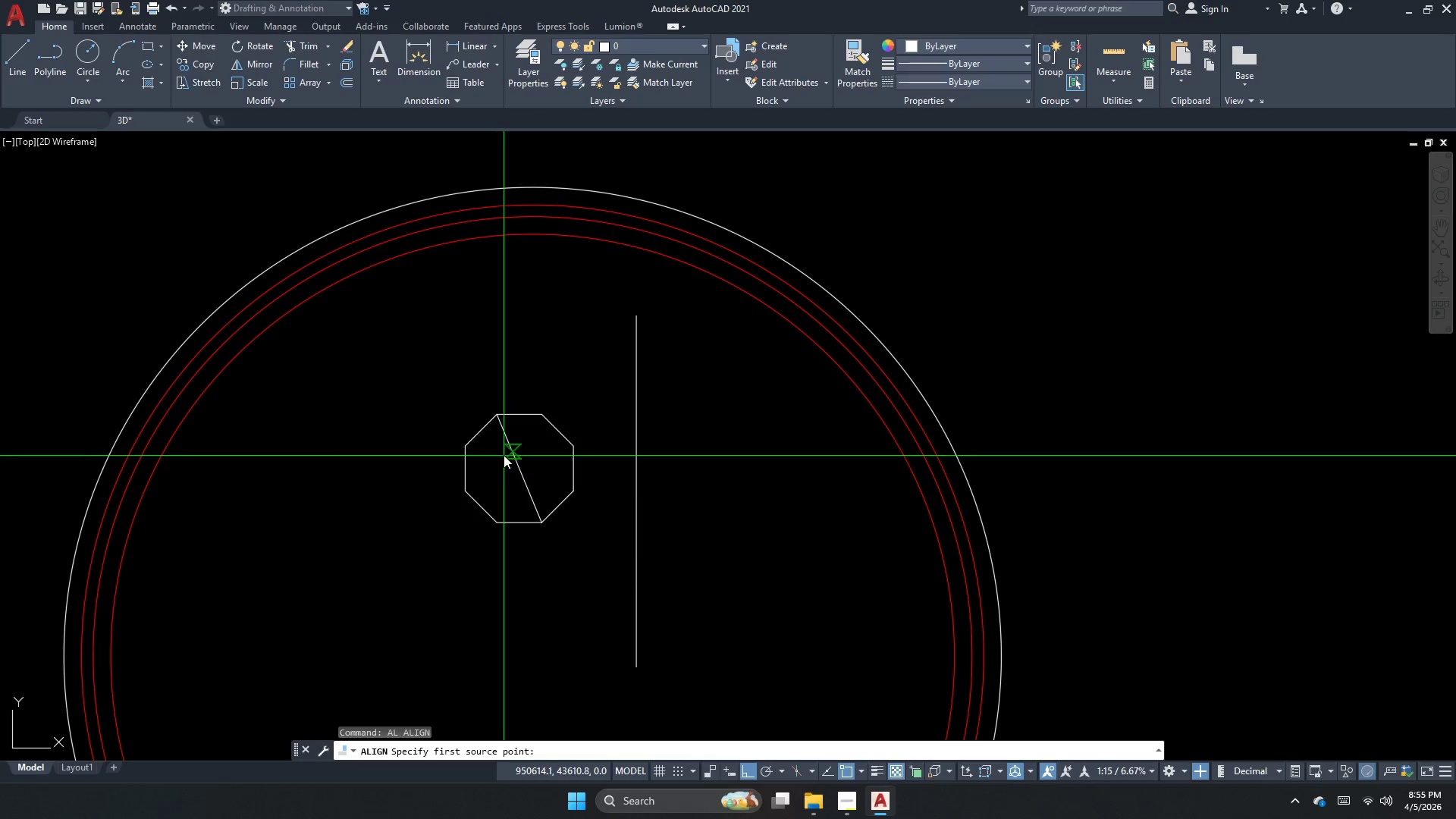 
left_click_drag(start_coordinate=[582, 563], to_coordinate=[568, 554])
 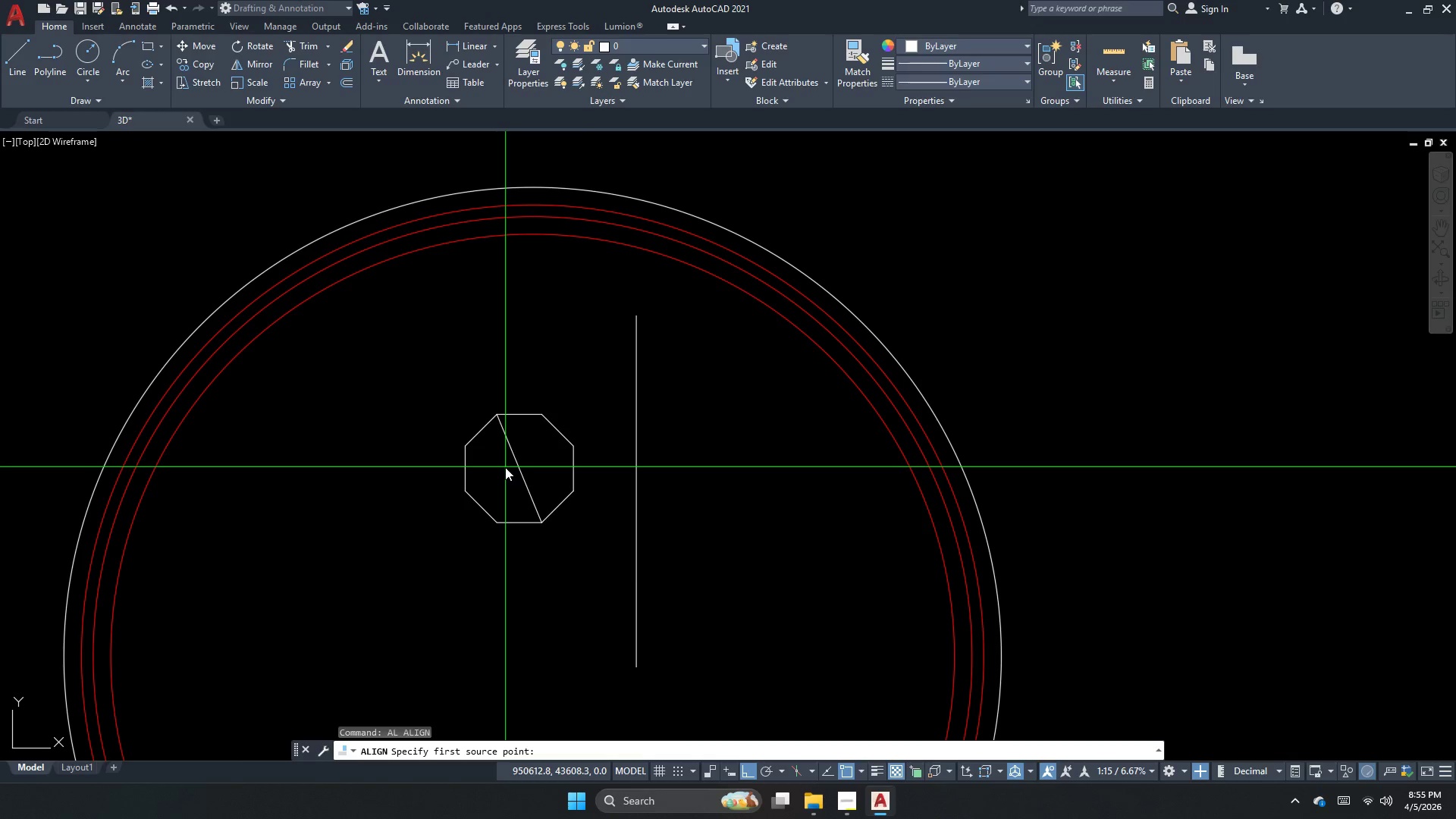 
left_click_drag(start_coordinate=[504, 454], to_coordinate=[584, 390])
 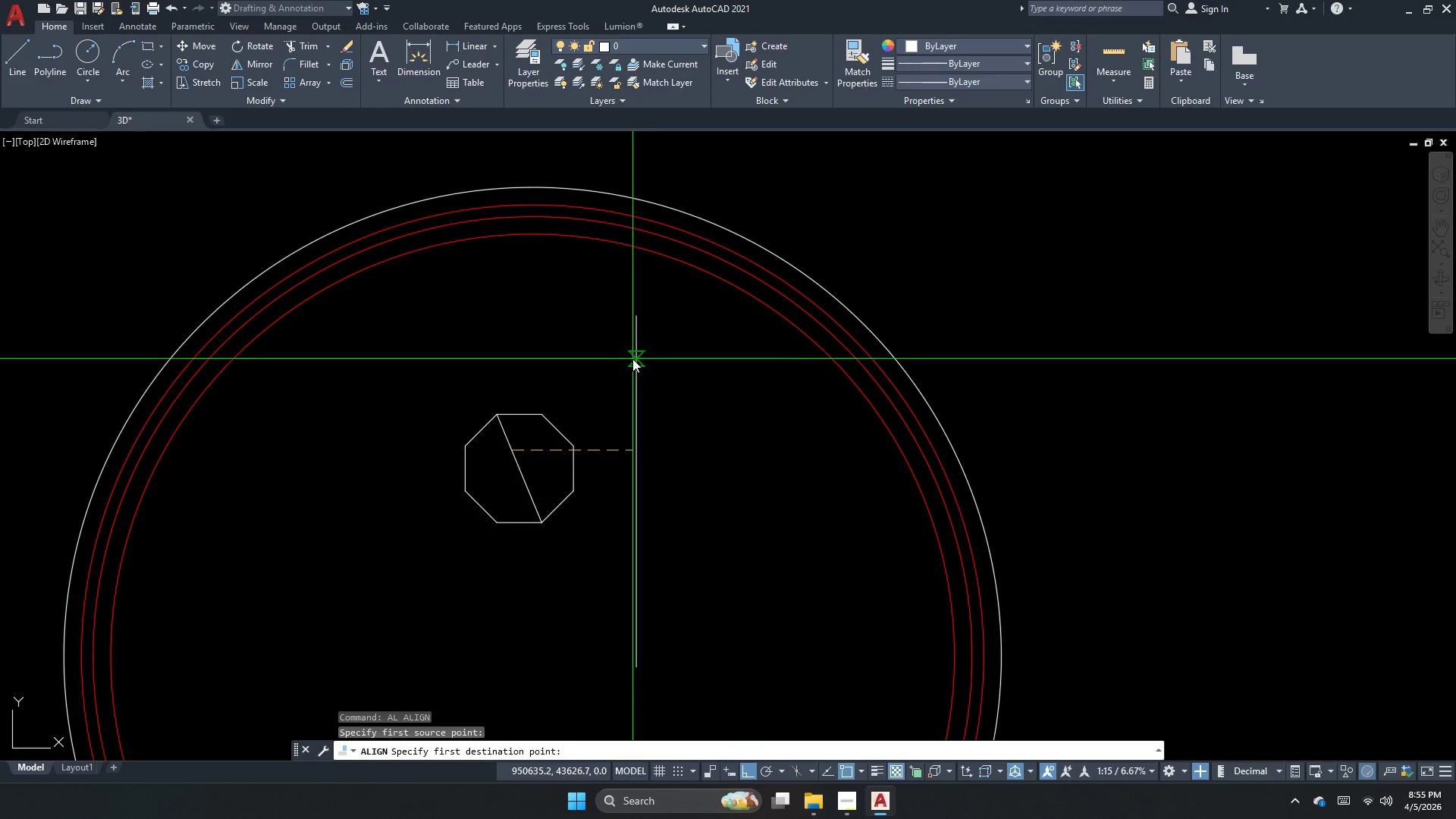 
left_click_drag(start_coordinate=[632, 359], to_coordinate=[620, 376])
 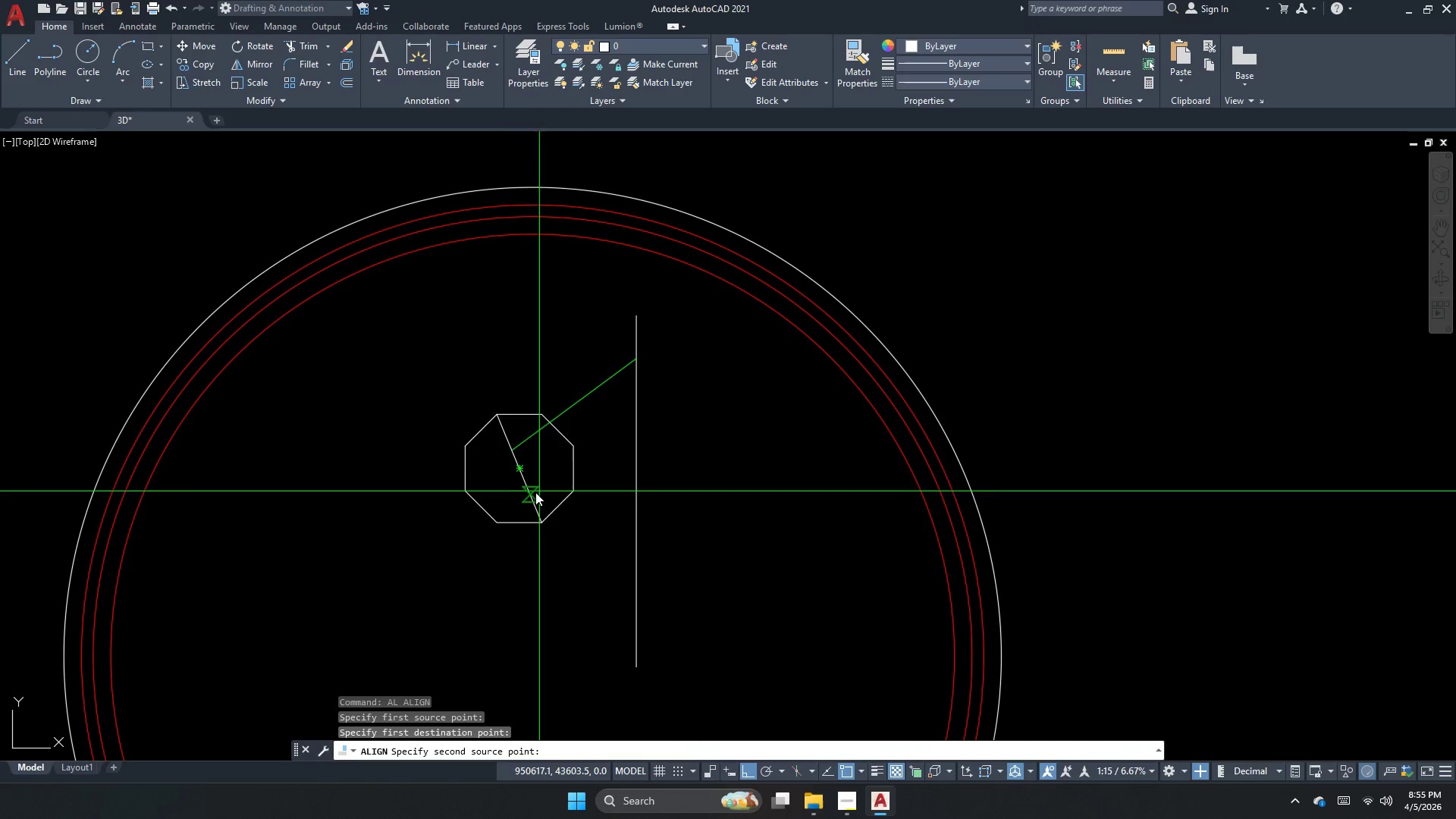 
left_click_drag(start_coordinate=[529, 497], to_coordinate=[534, 500])
 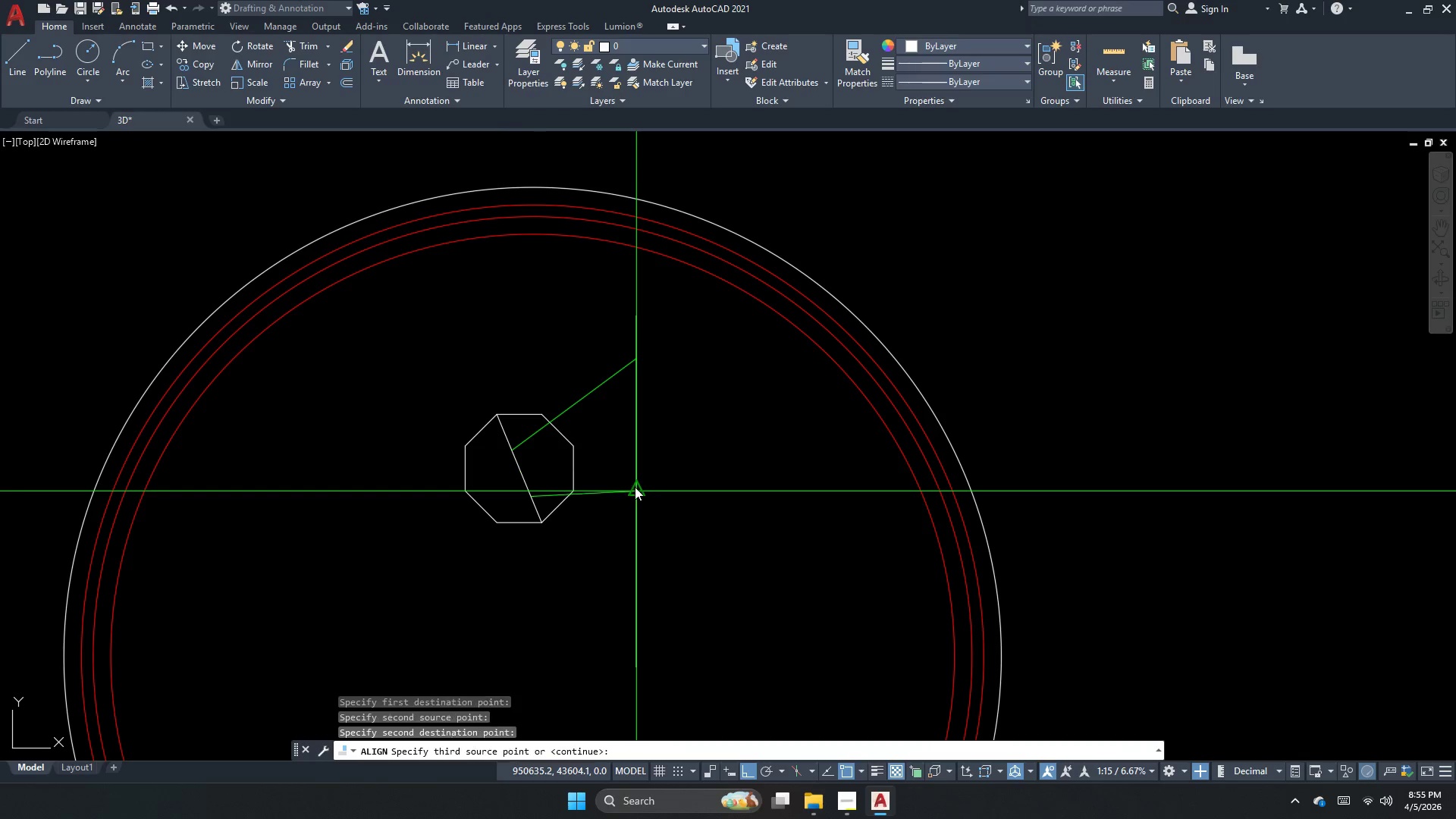 
key(Space)
 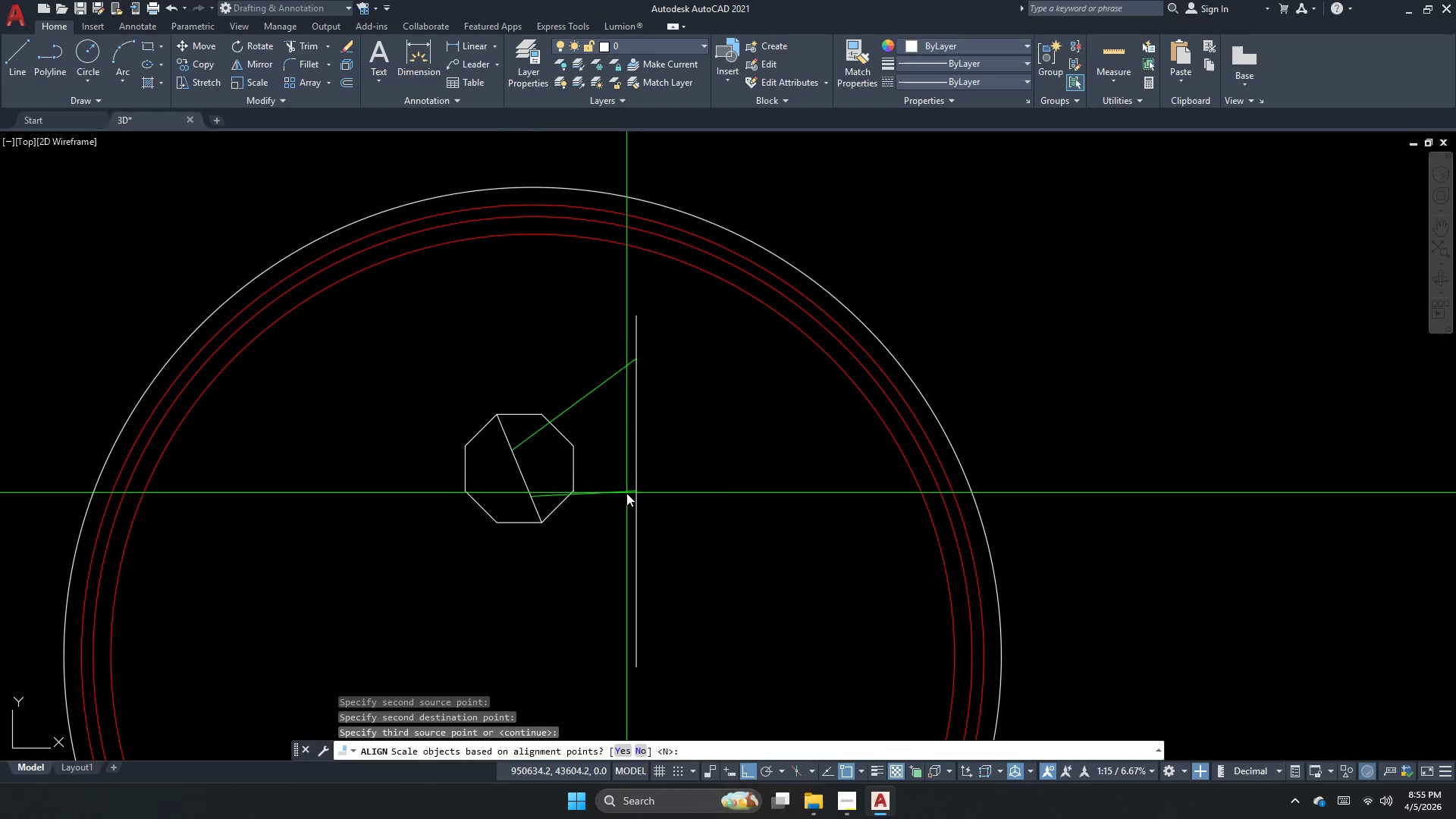 
key(Space)
 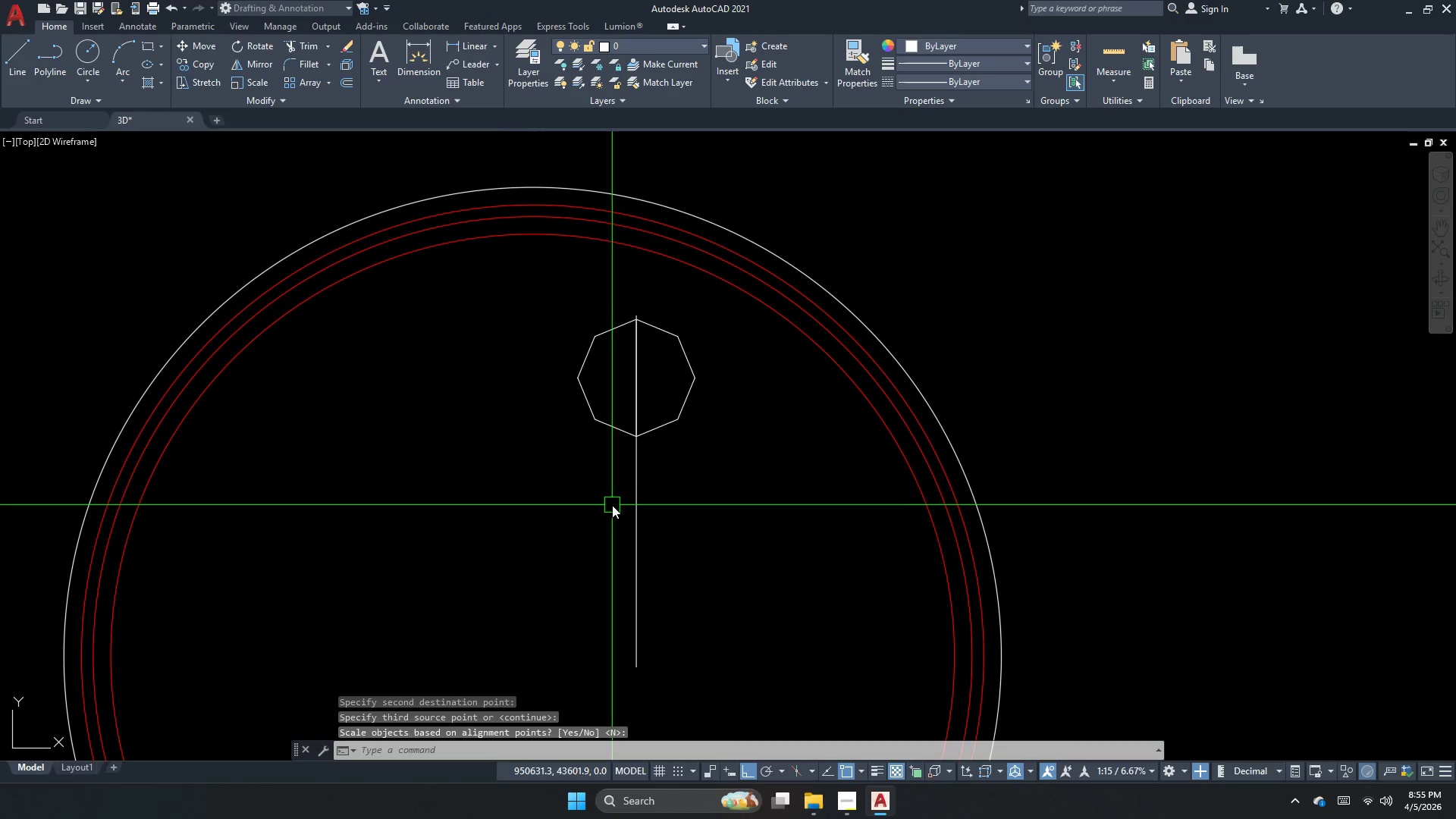 
key(Escape)
 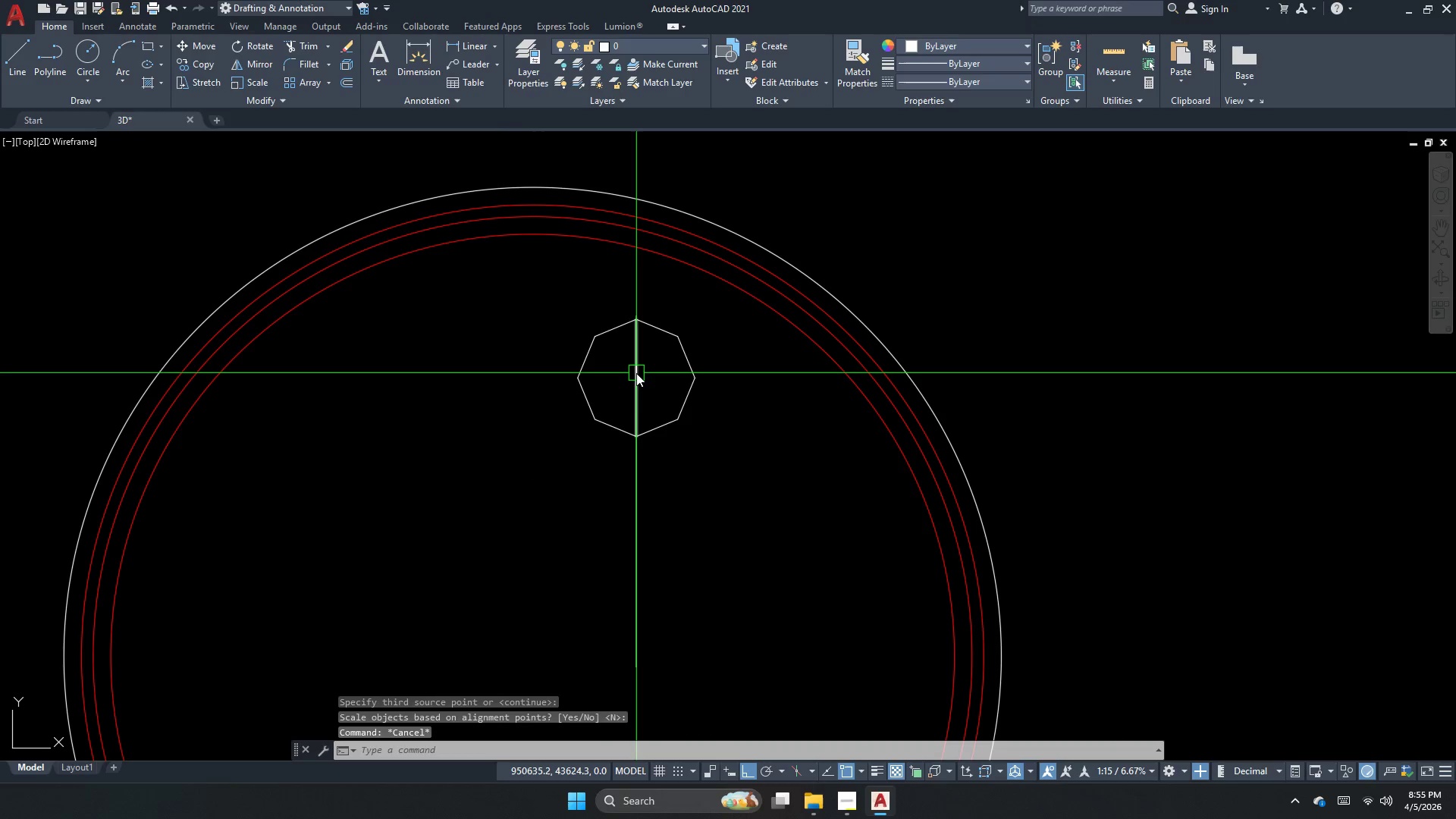 
left_click([636, 373])
 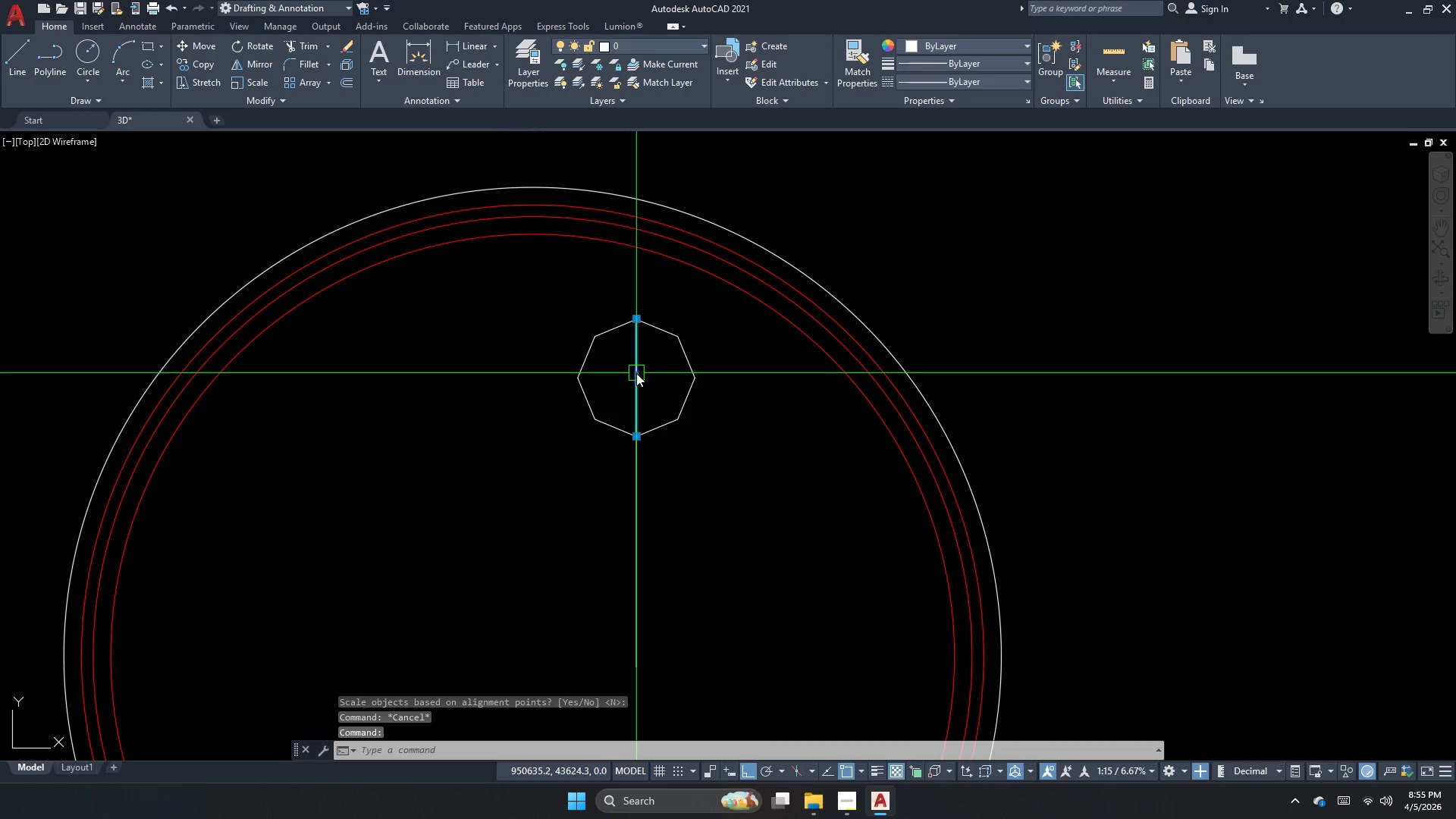 
key(E)
 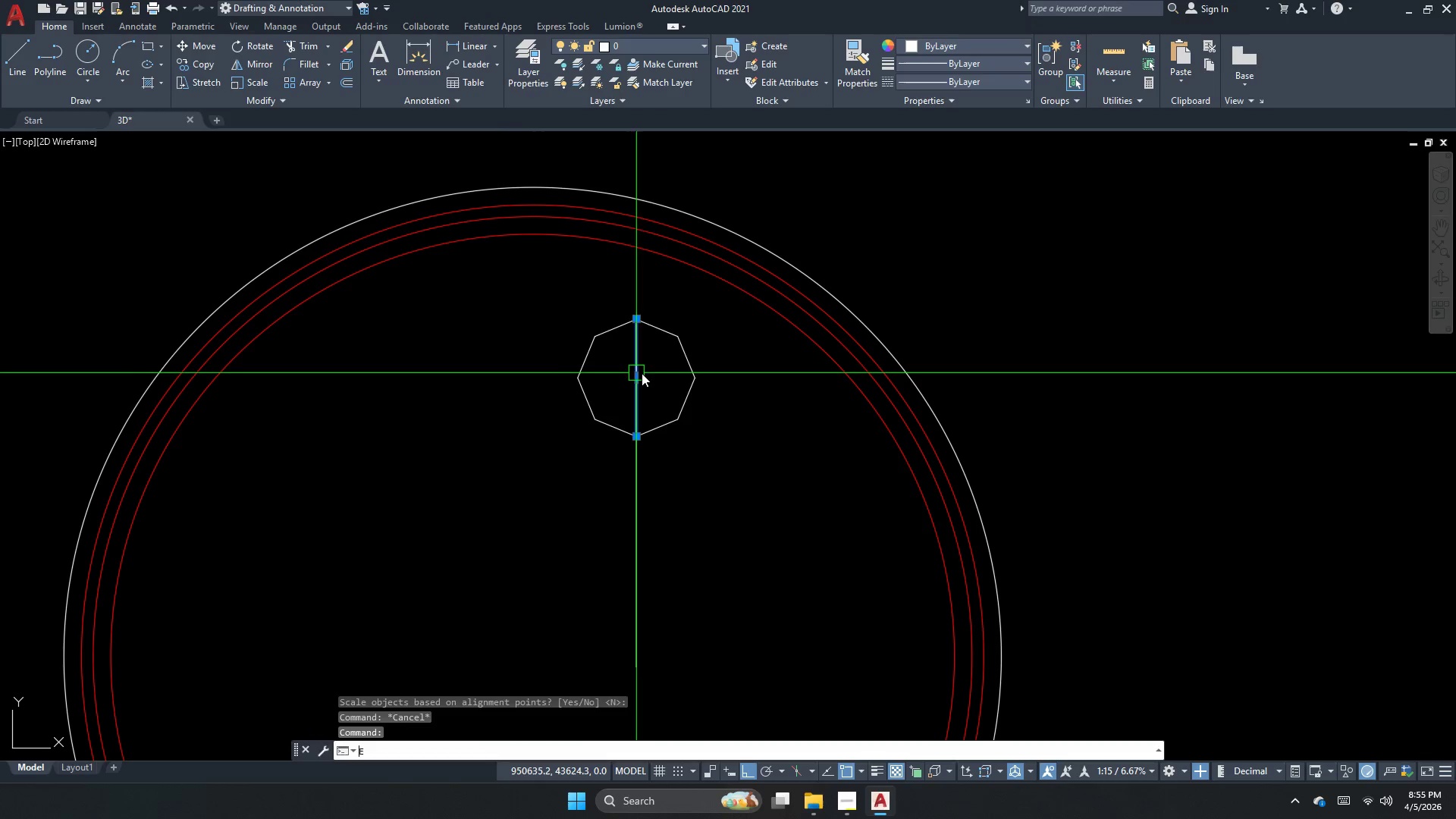 
key(Space)
 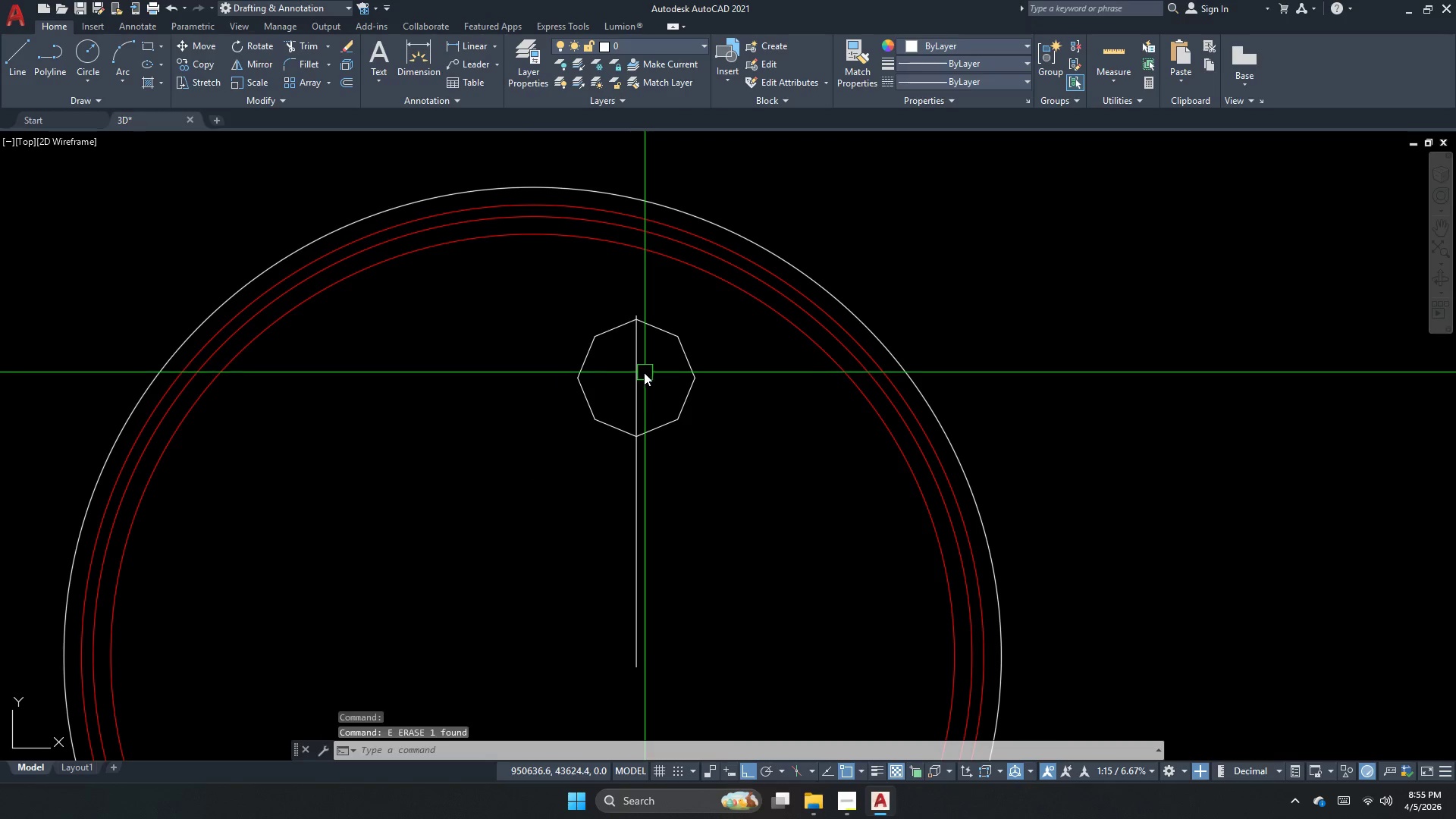 
key(Escape)
 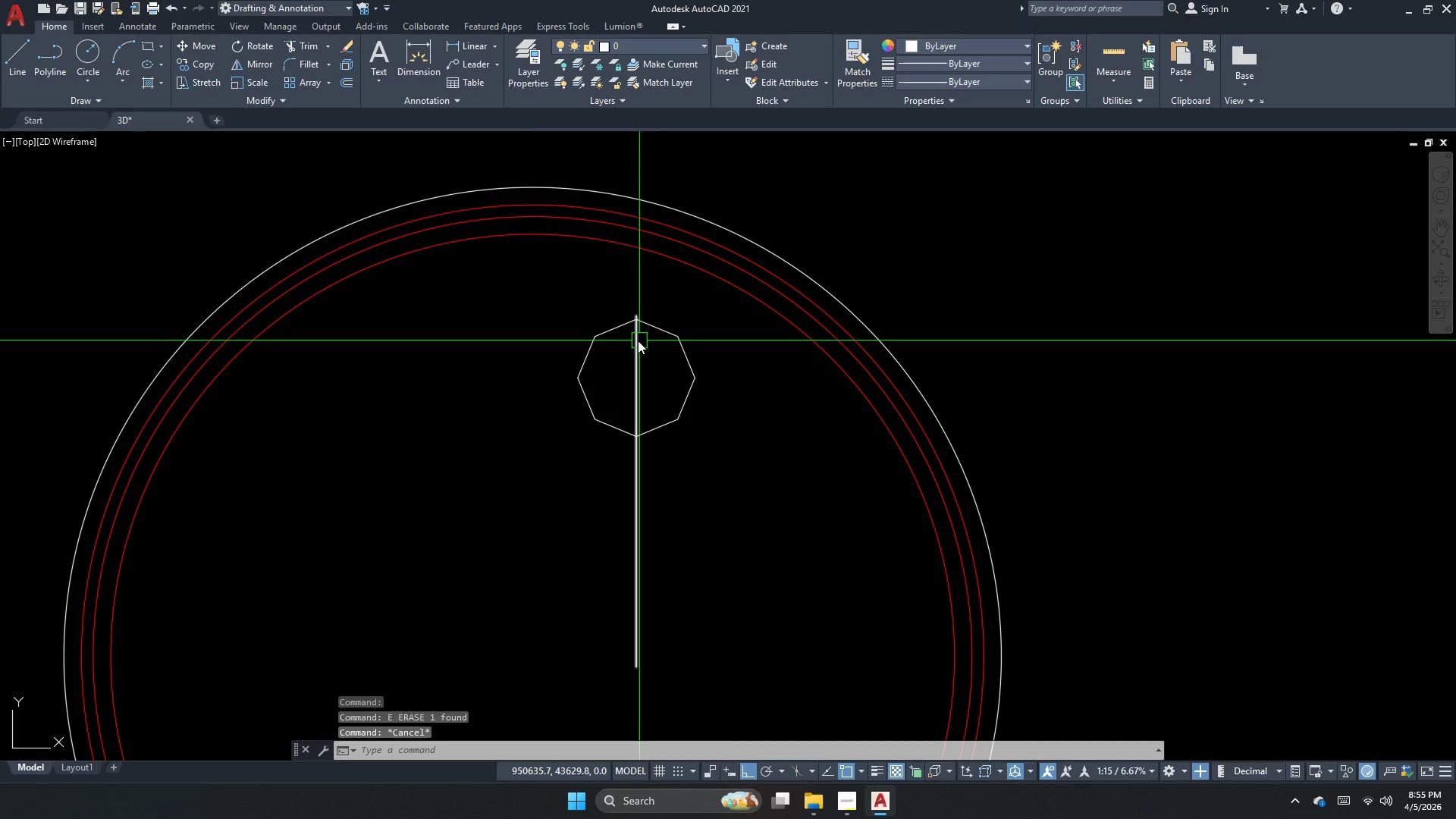 
left_click([634, 342])
 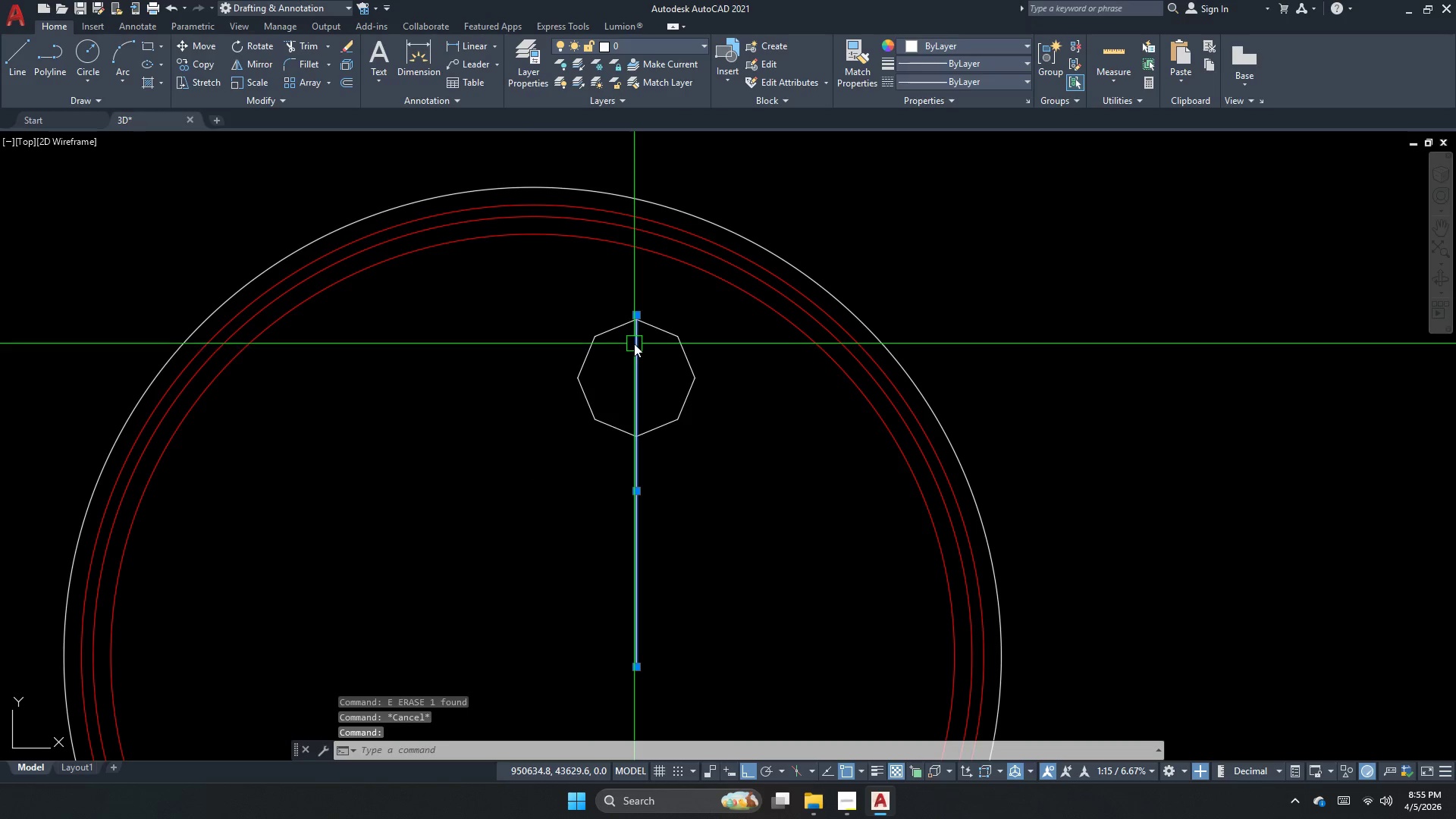 
key(E)
 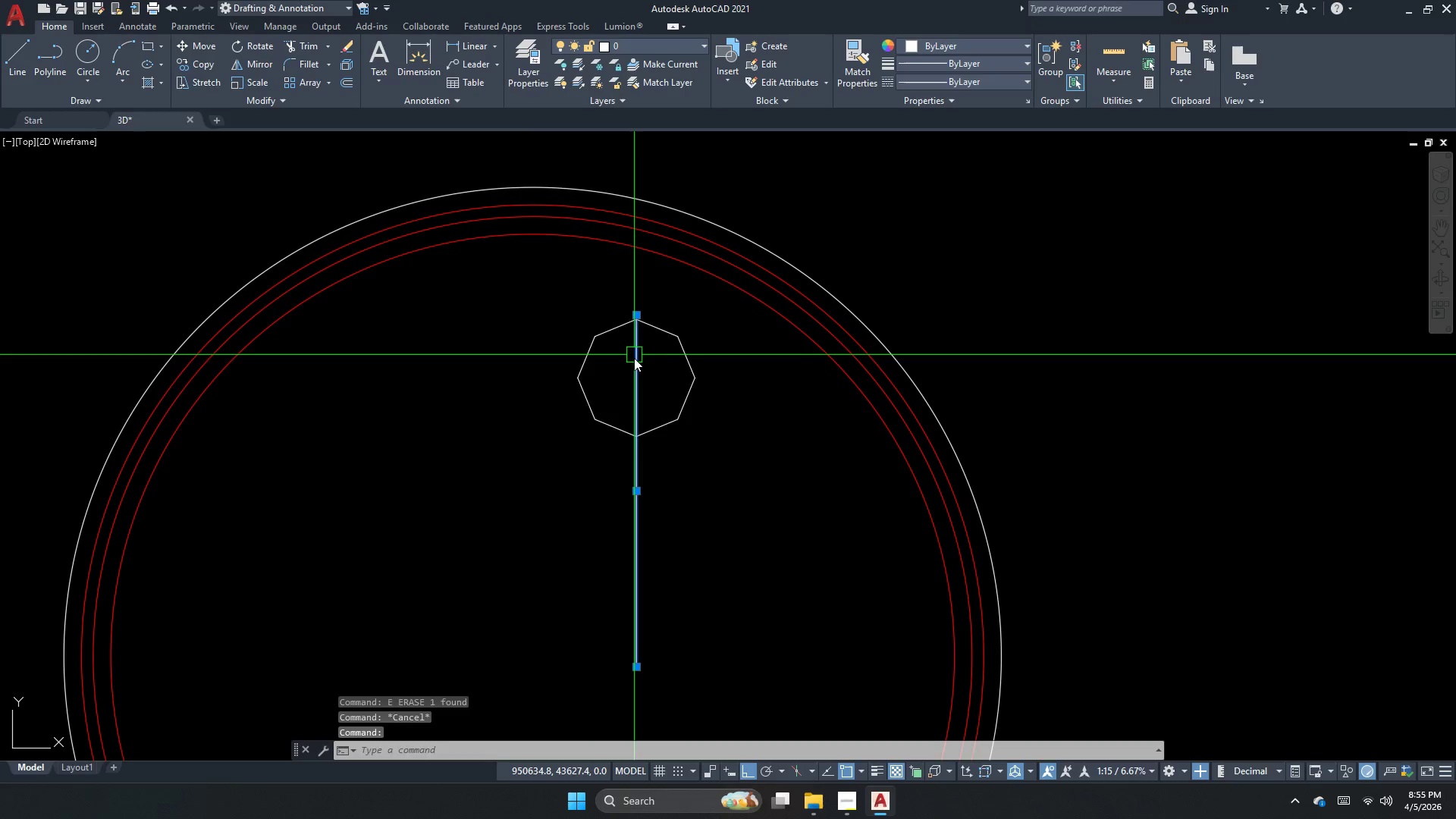 
key(Space)
 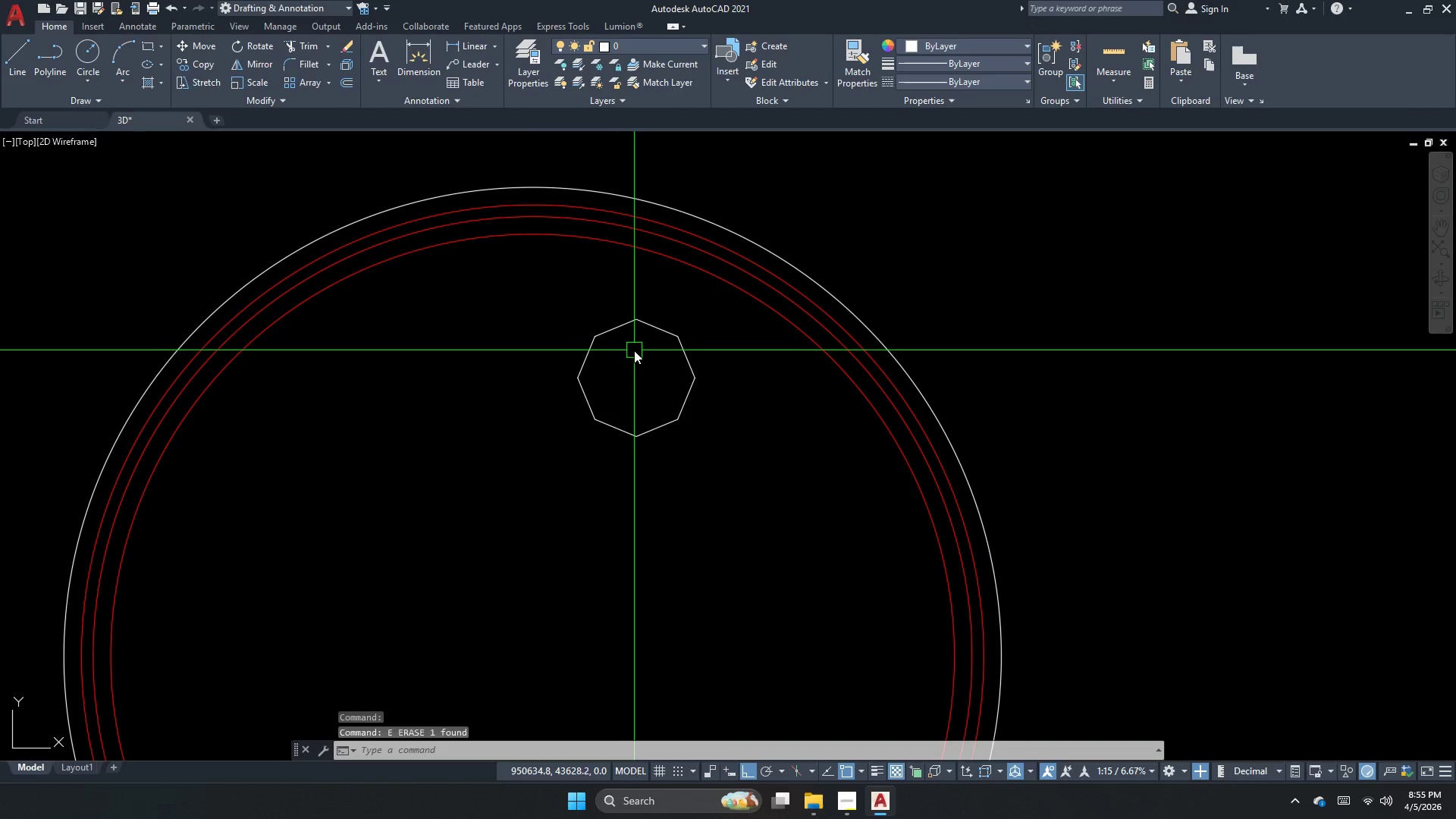 
key(Escape)
 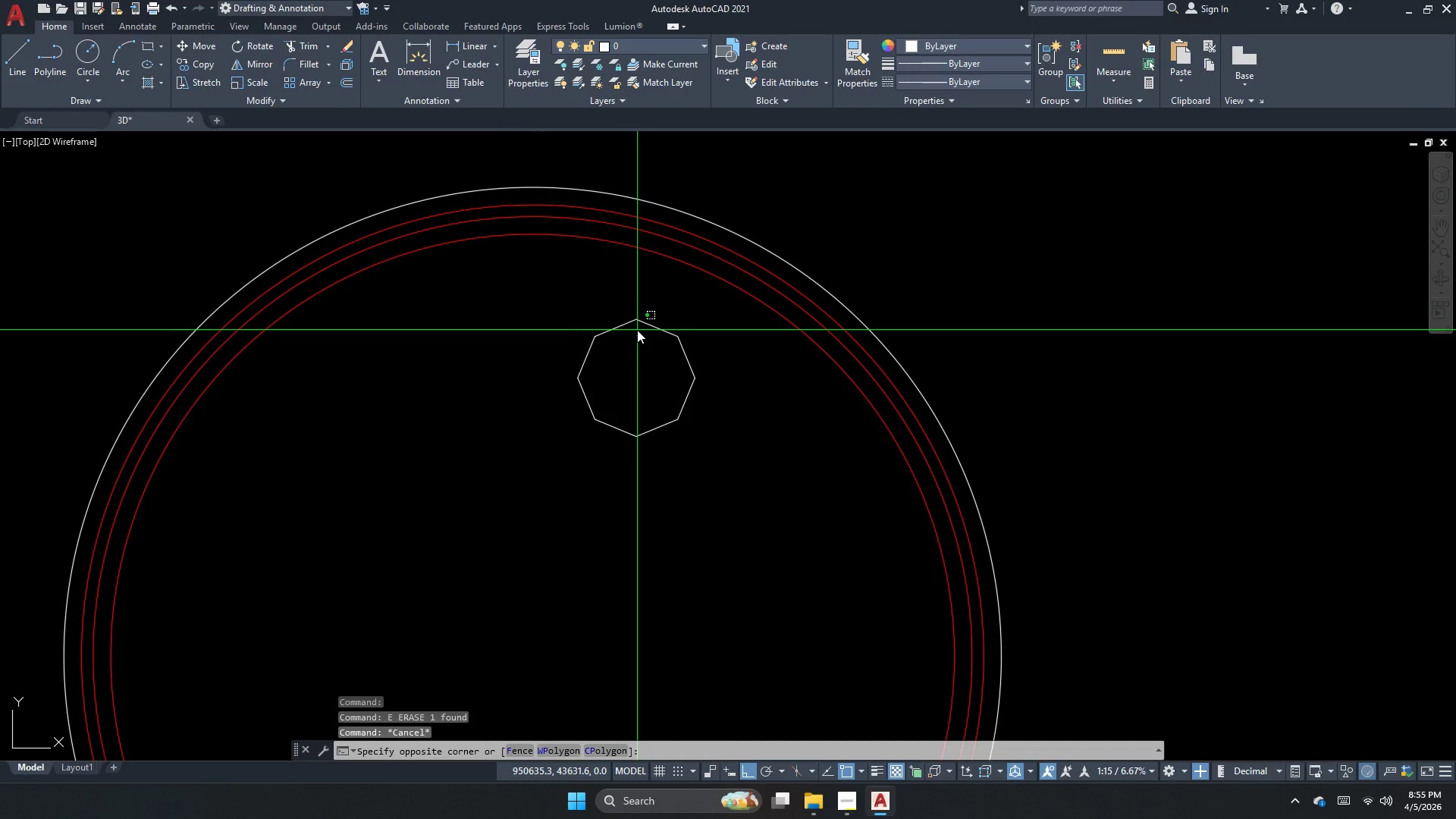 
double_click([614, 297])
 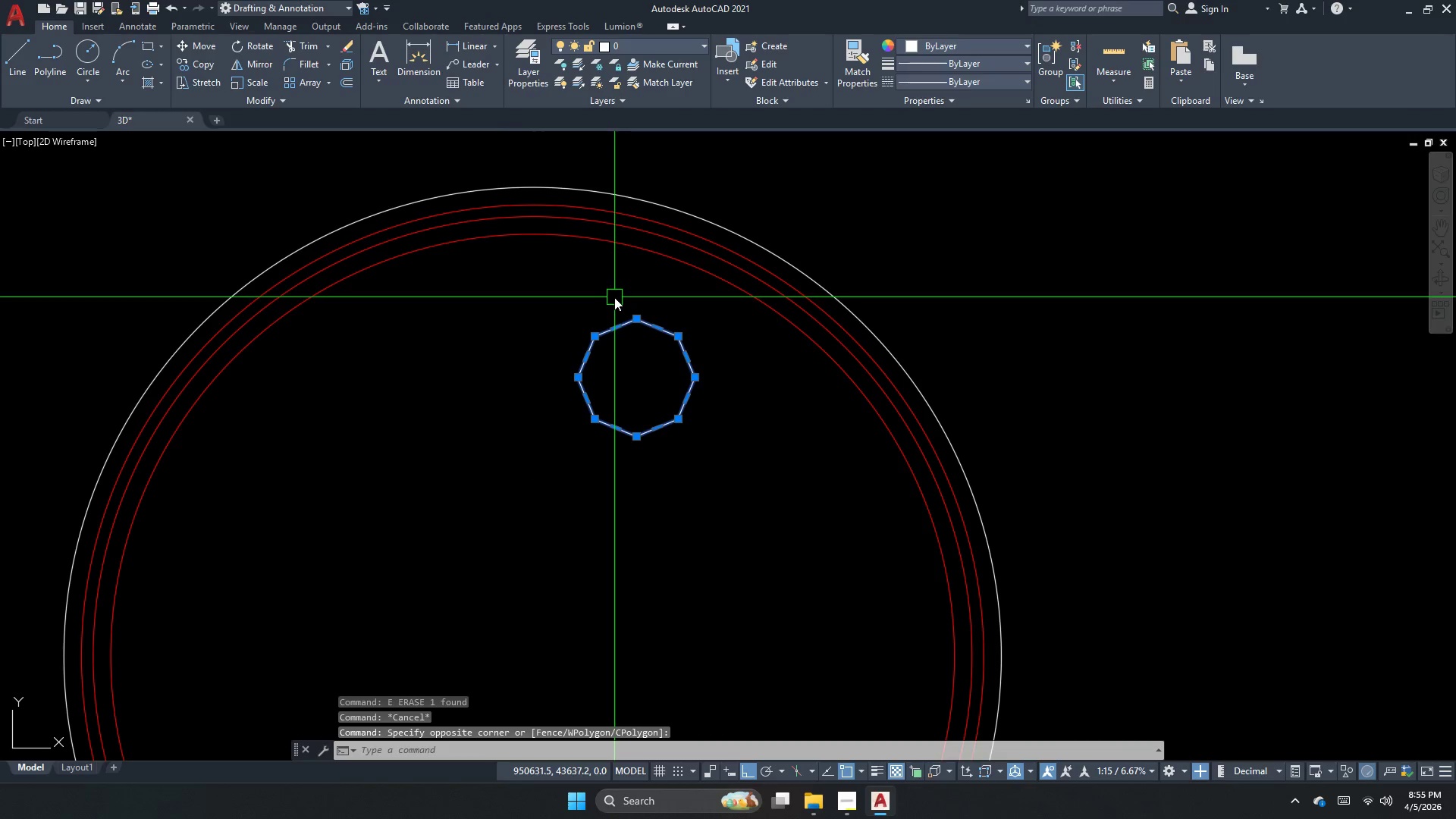 
key(M)
 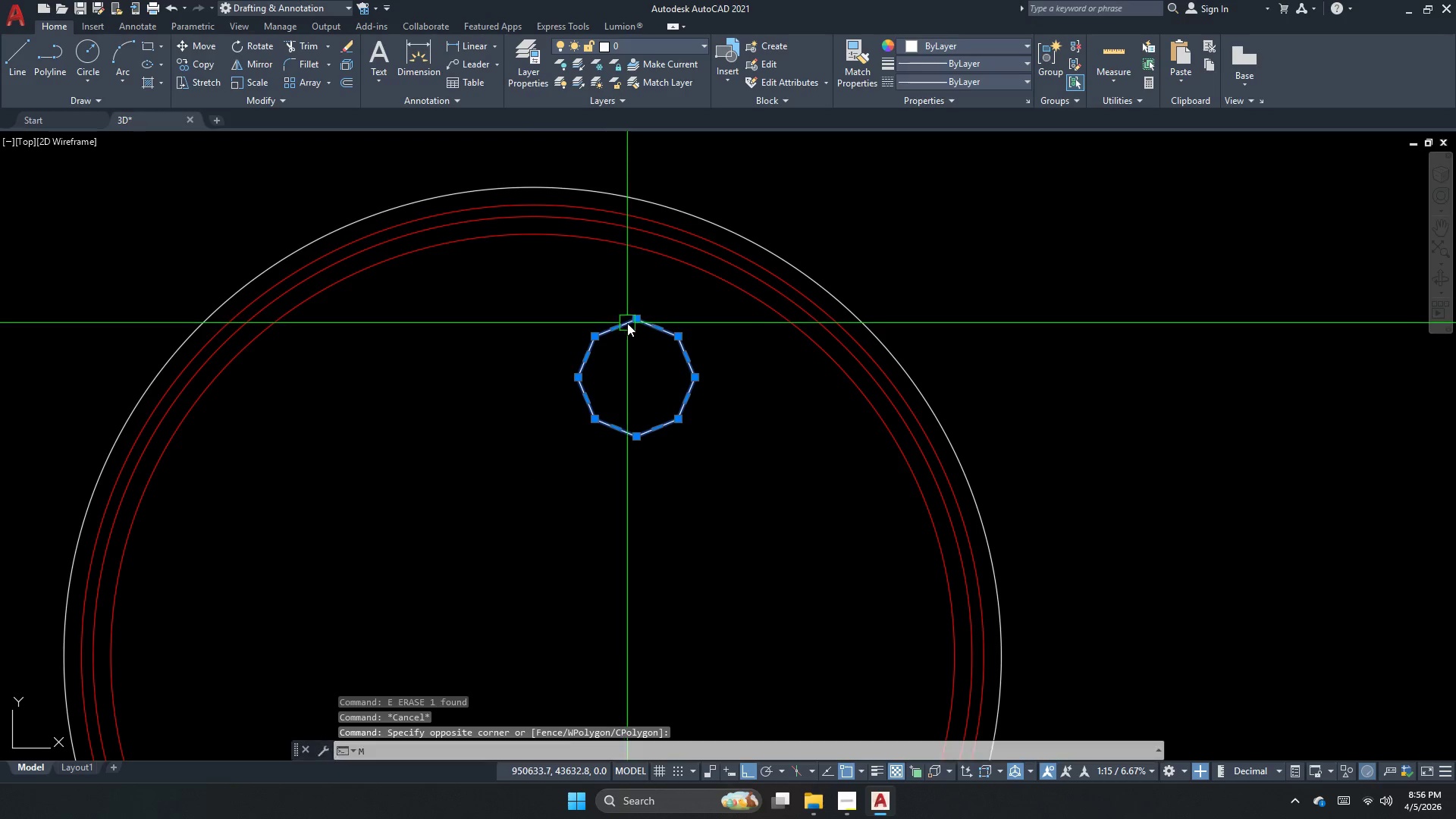 
key(Space)
 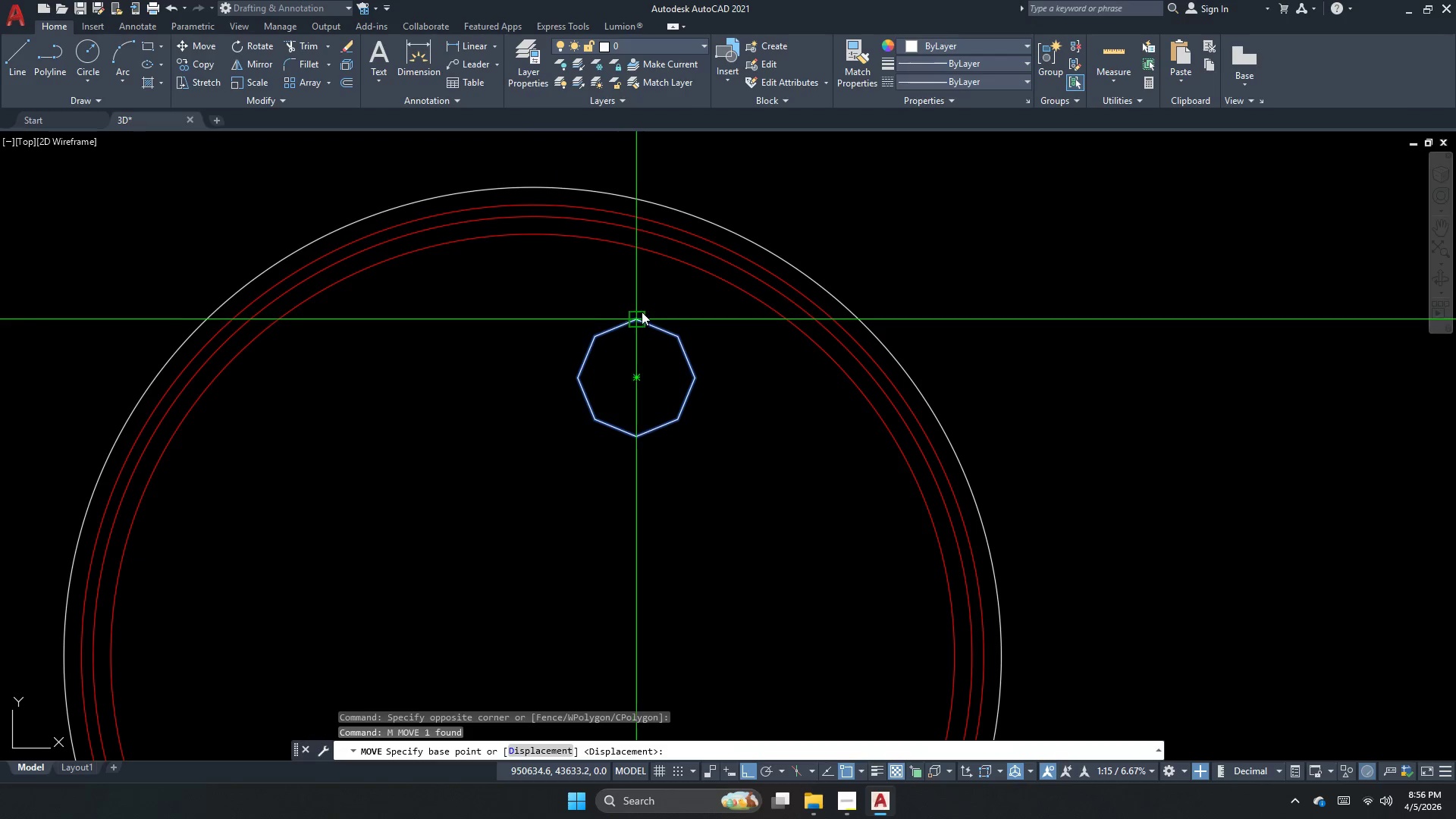 
left_click([635, 313])
 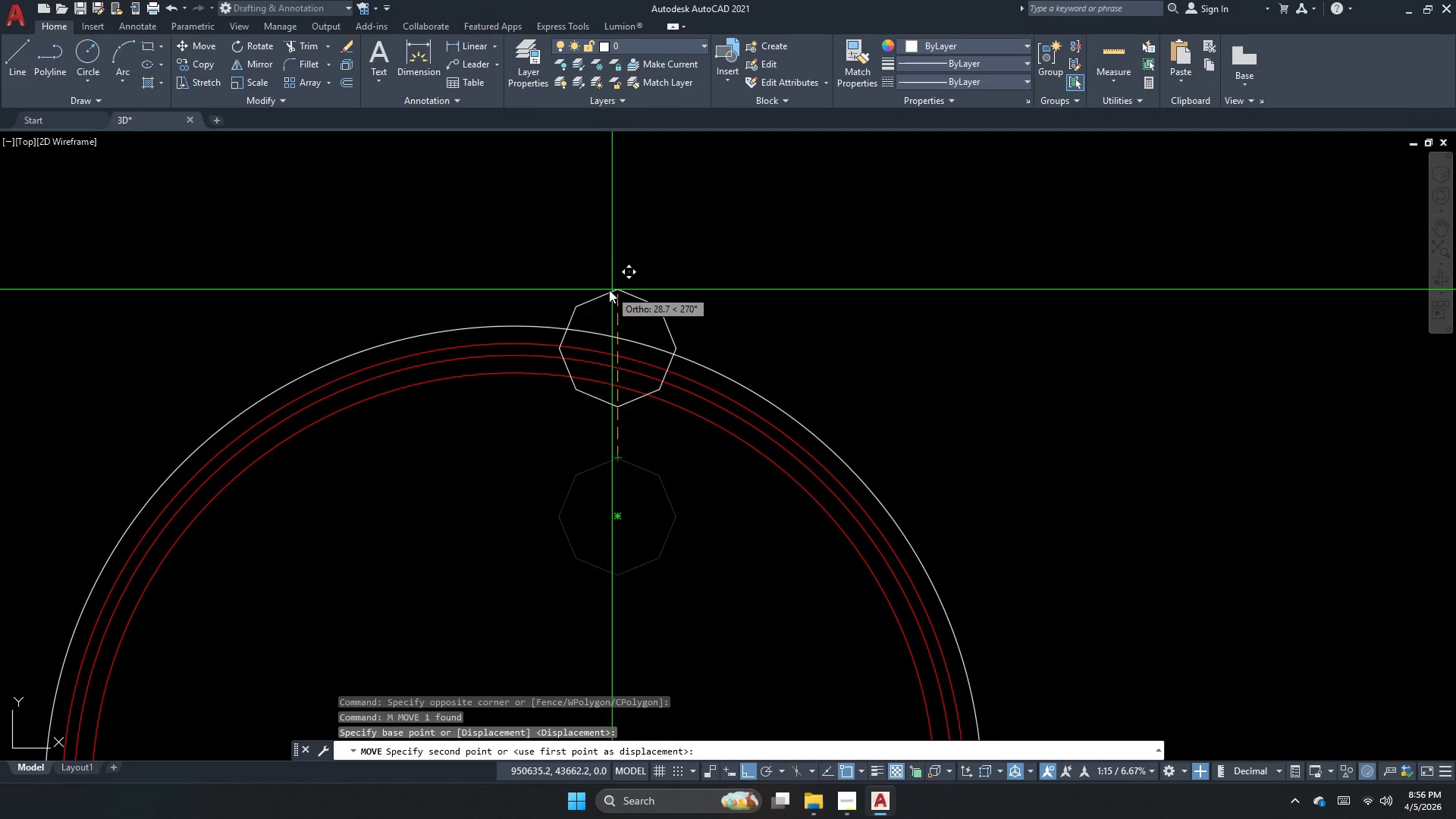 
left_click_drag(start_coordinate=[516, 372], to_coordinate=[517, 375])
 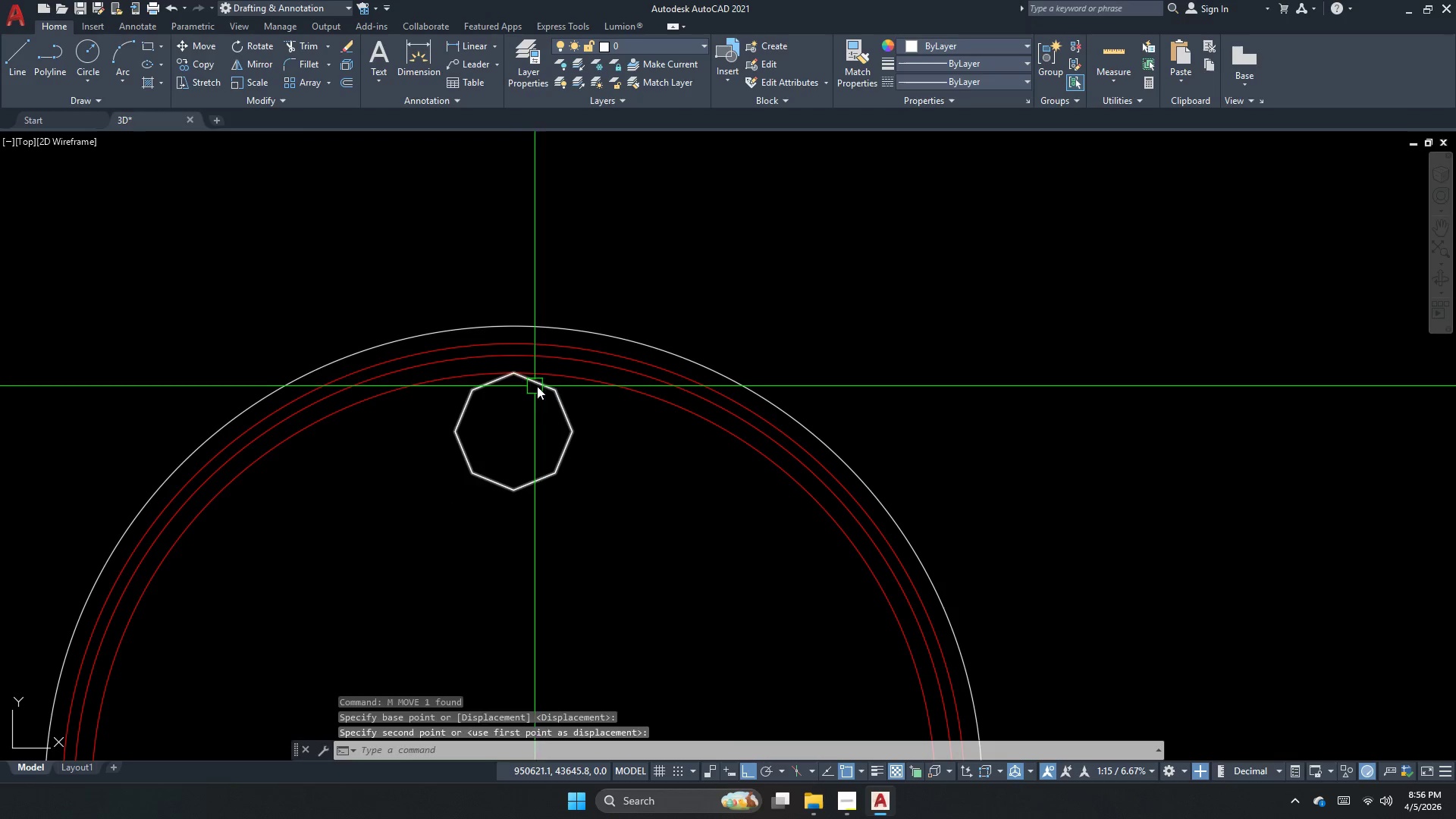 
key(Escape)
 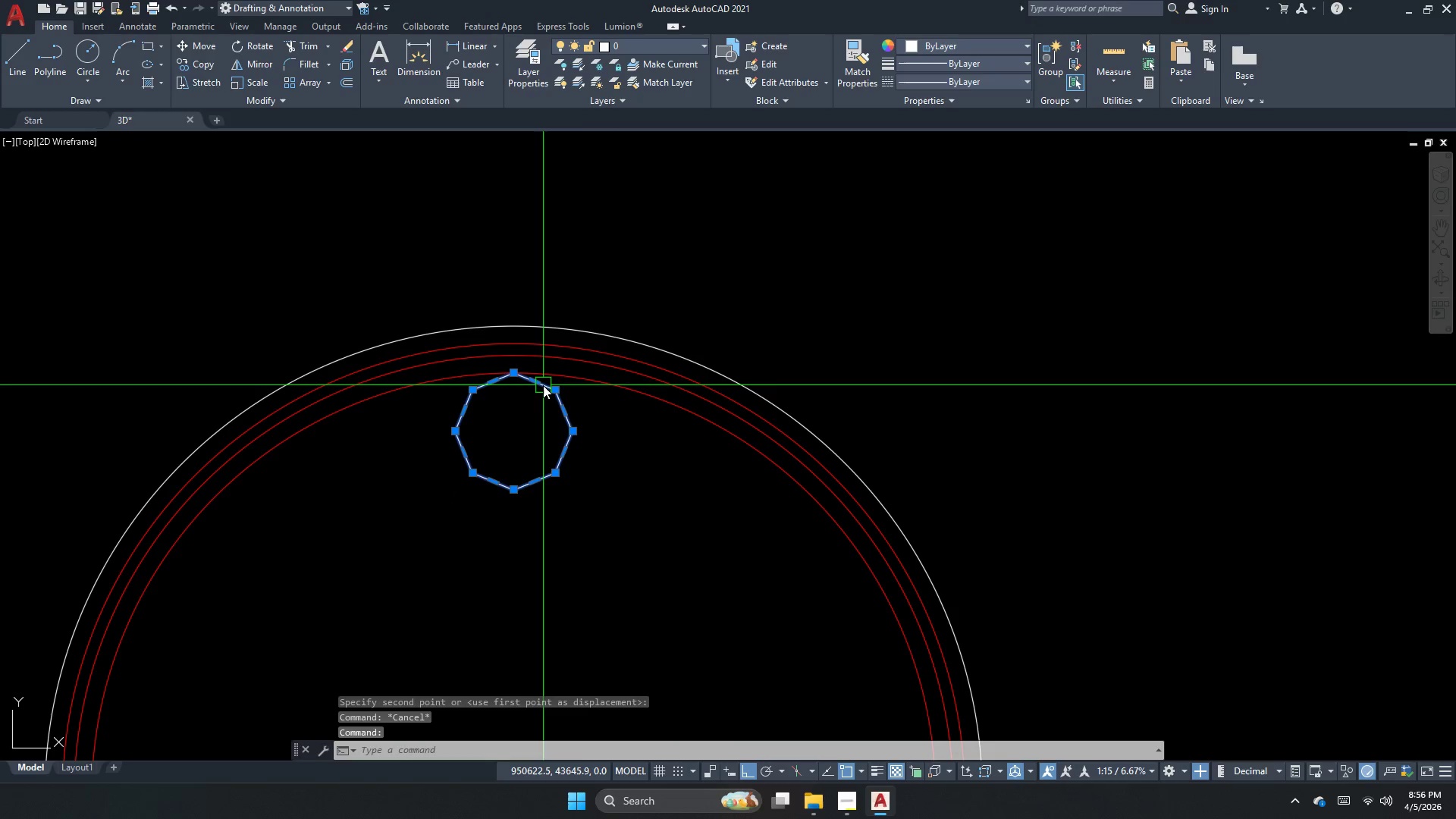 
left_click([543, 385])
 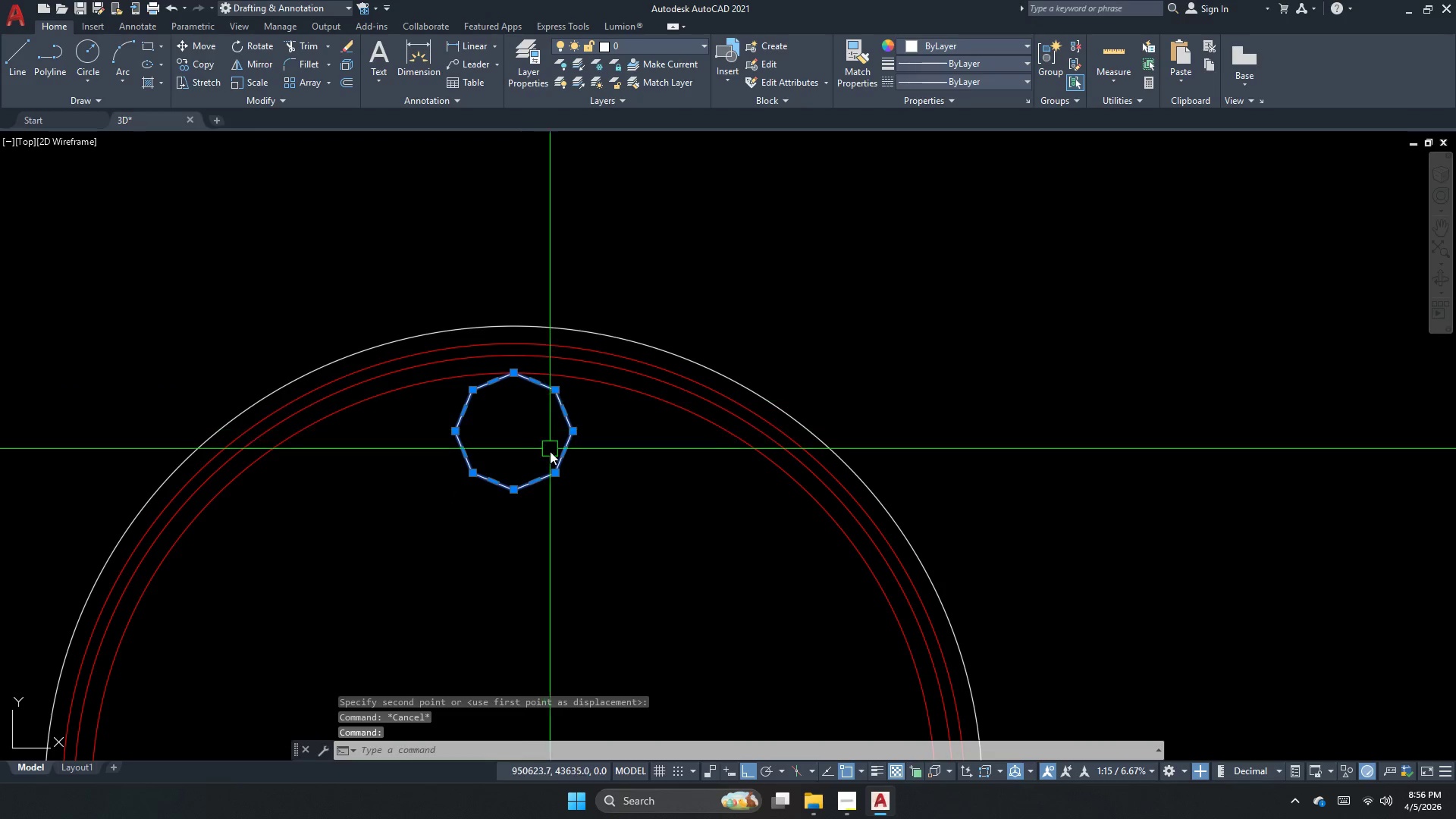 
key(M)
 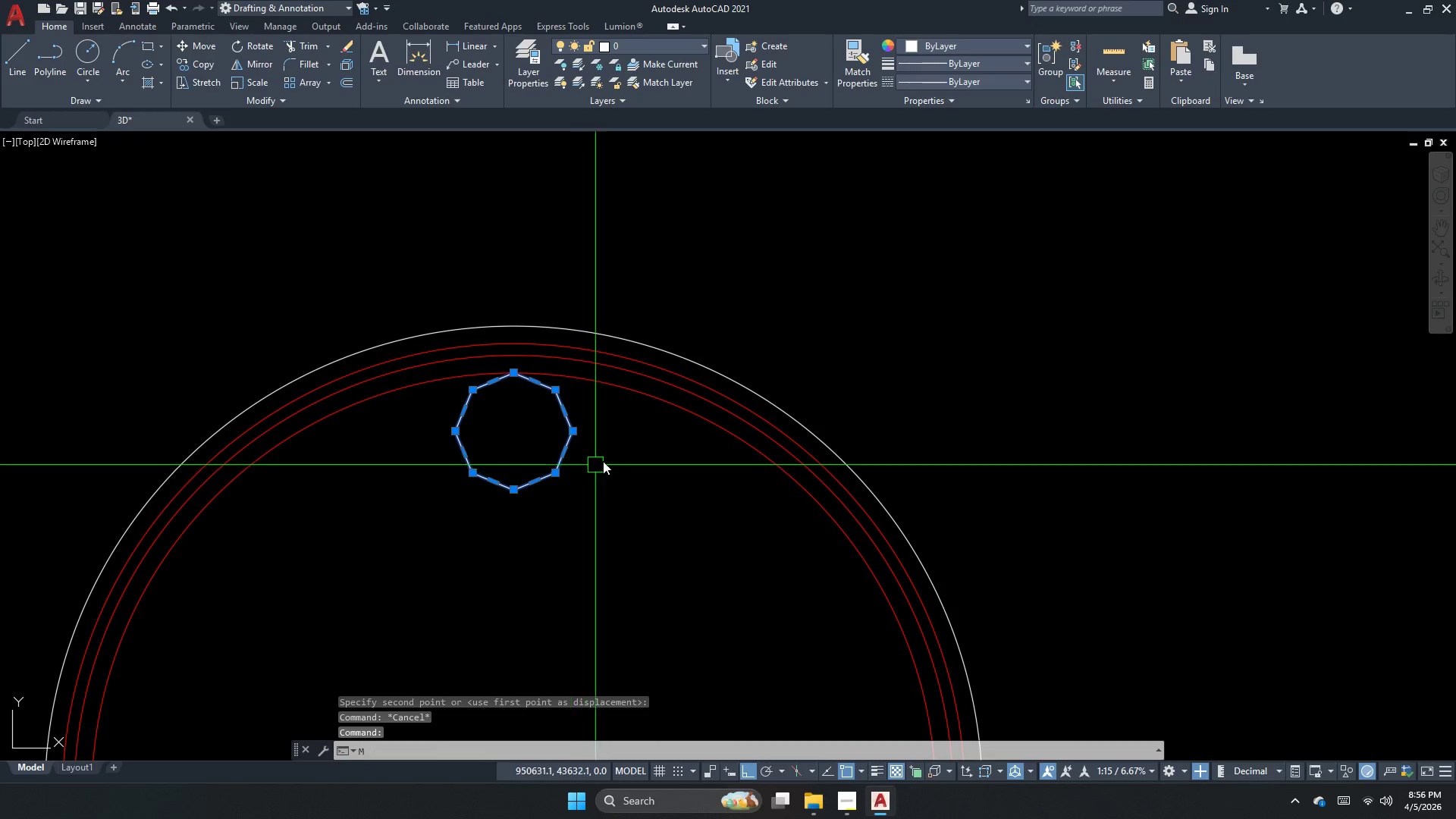 
key(Space)
 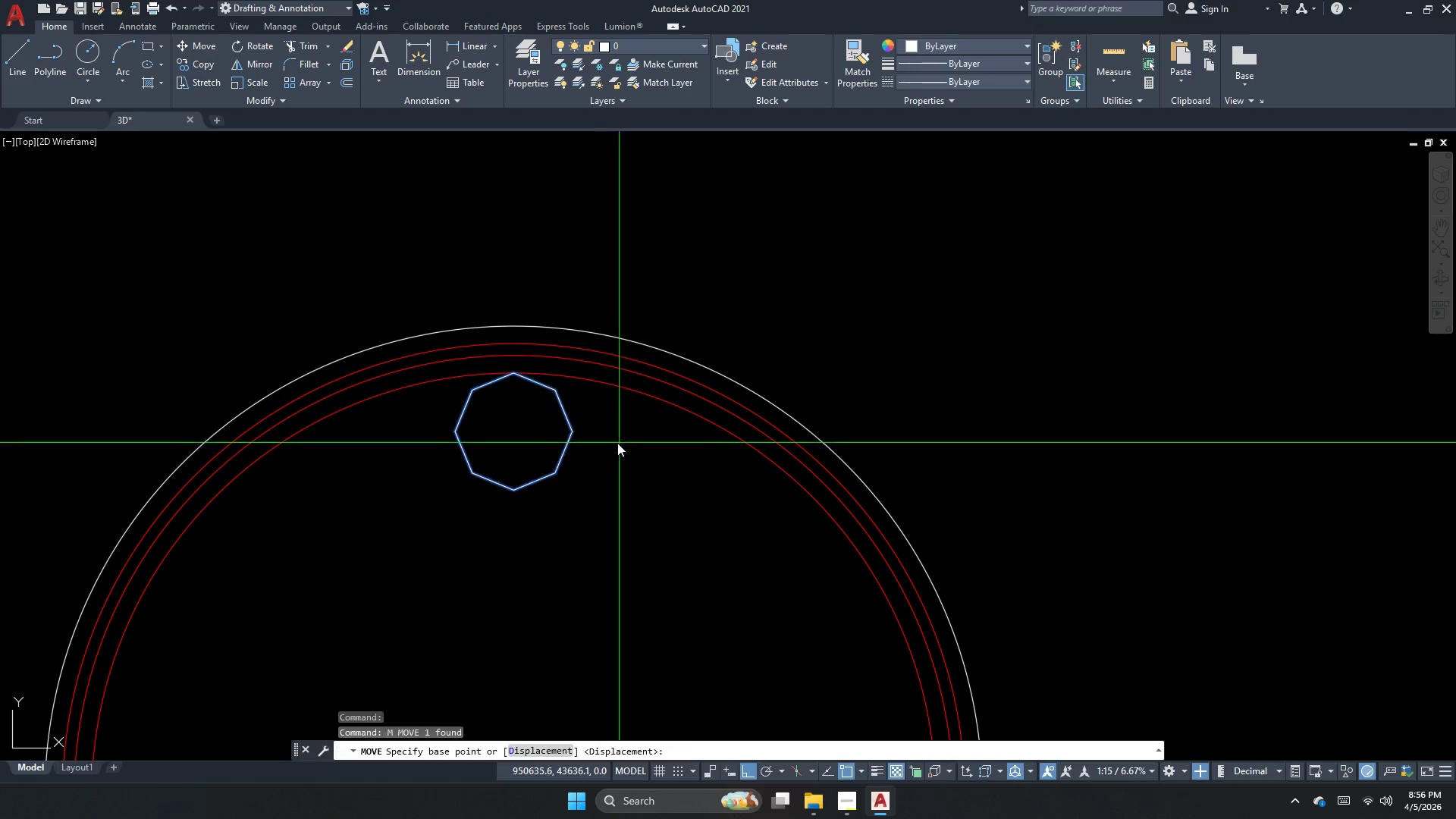 
left_click_drag(start_coordinate=[617, 445], to_coordinate=[618, 451])
 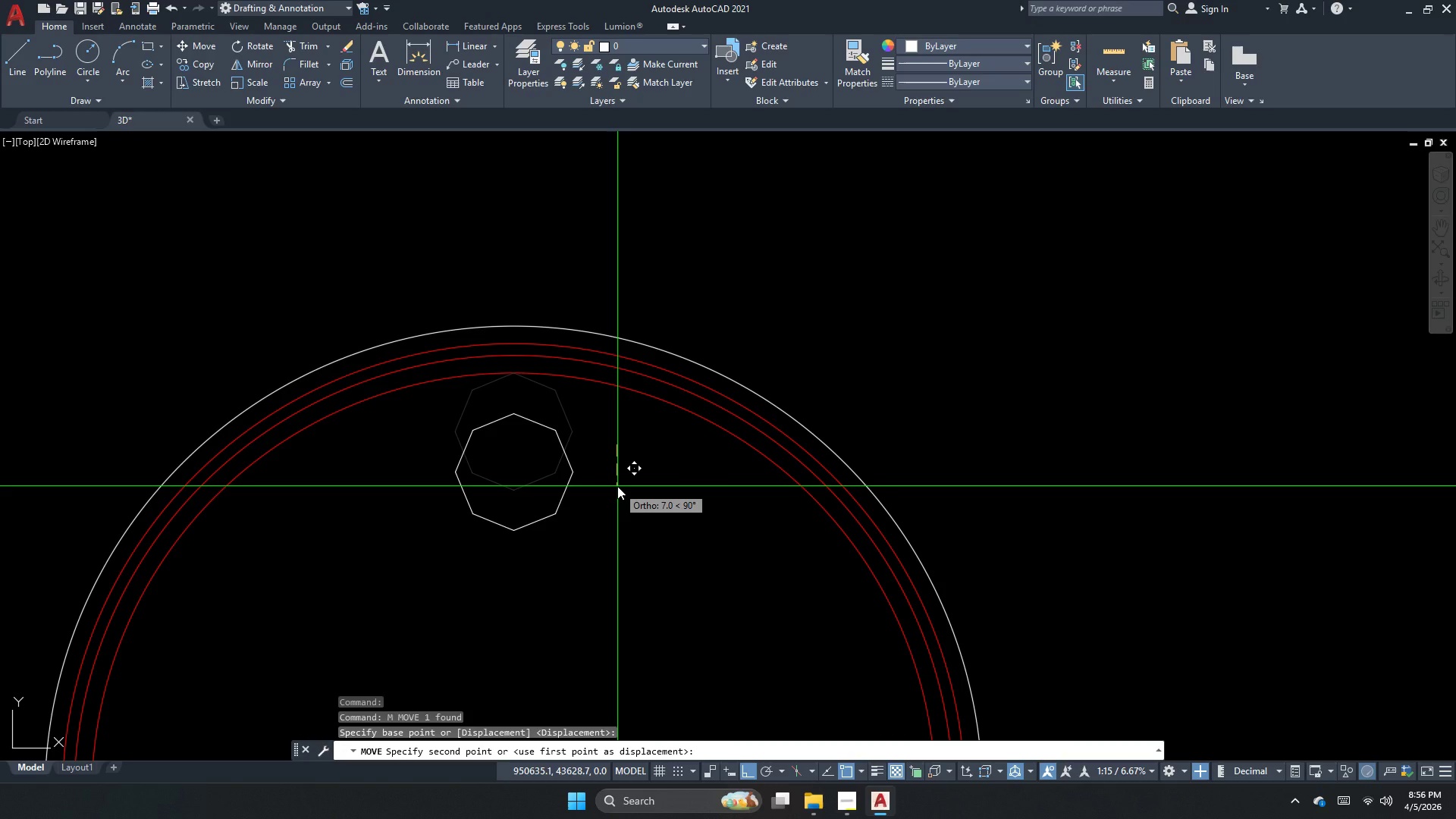 
key(Numpad2)
 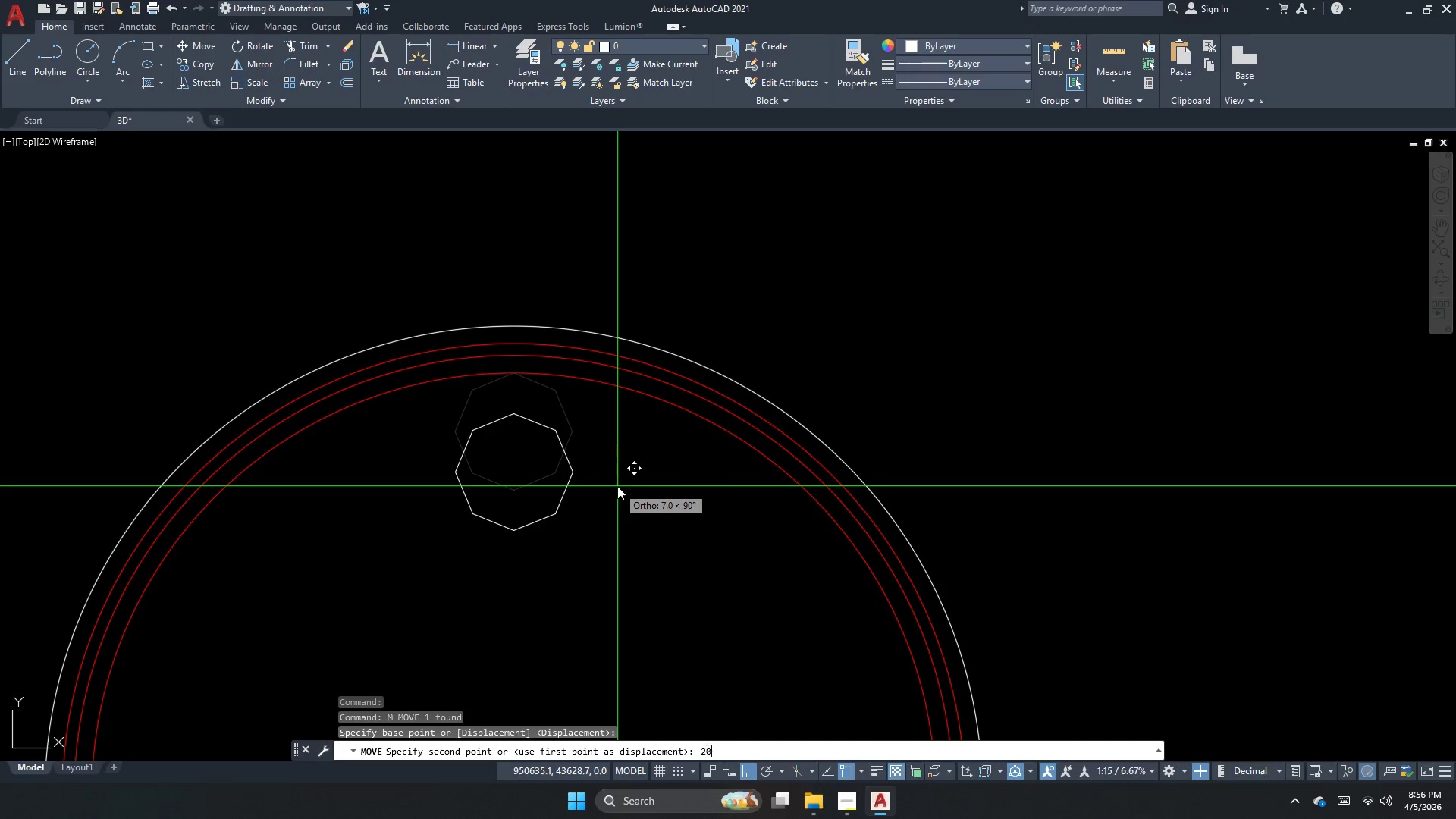 
key(Numpad0)
 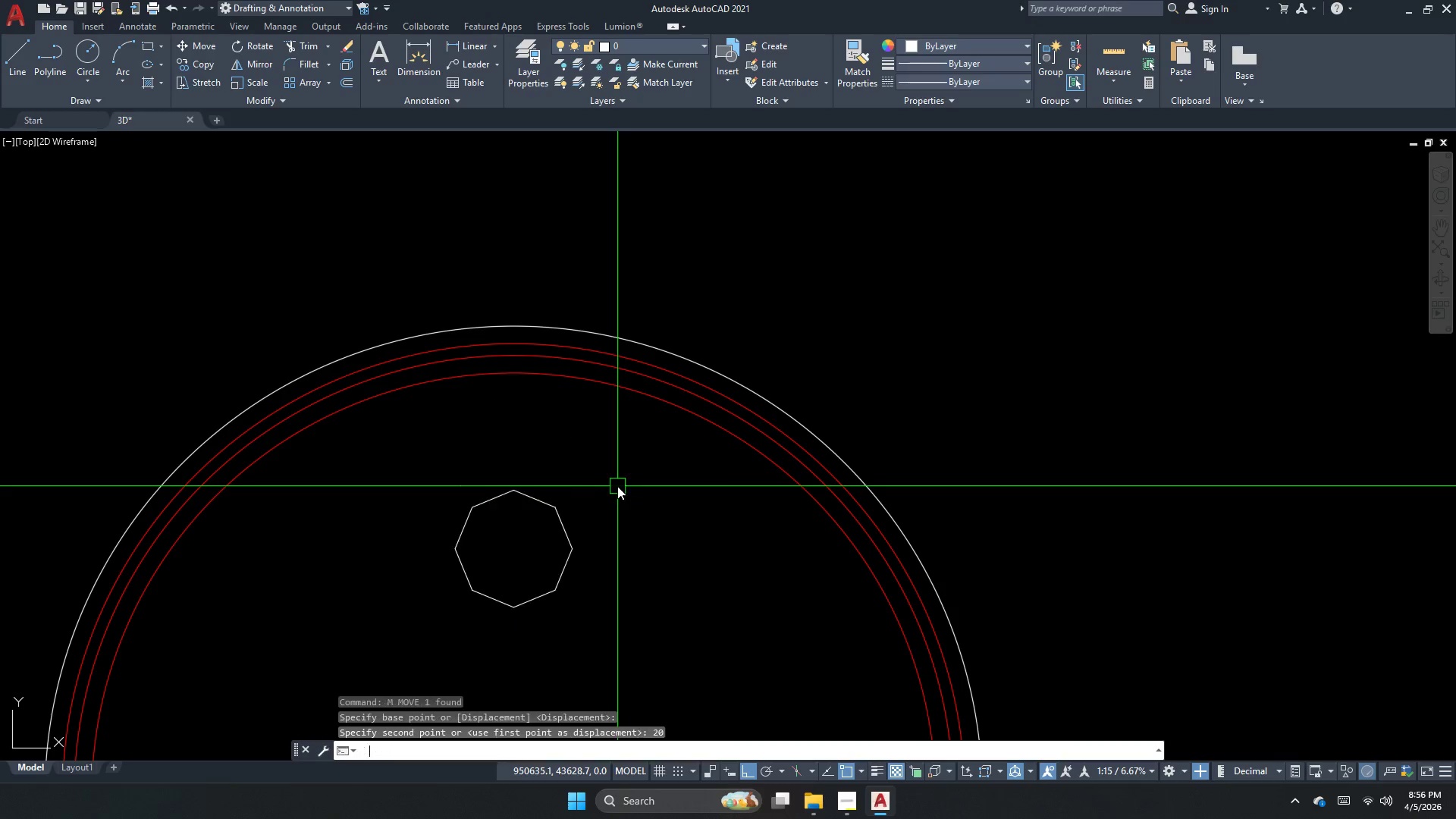 
key(NumpadEnter)
 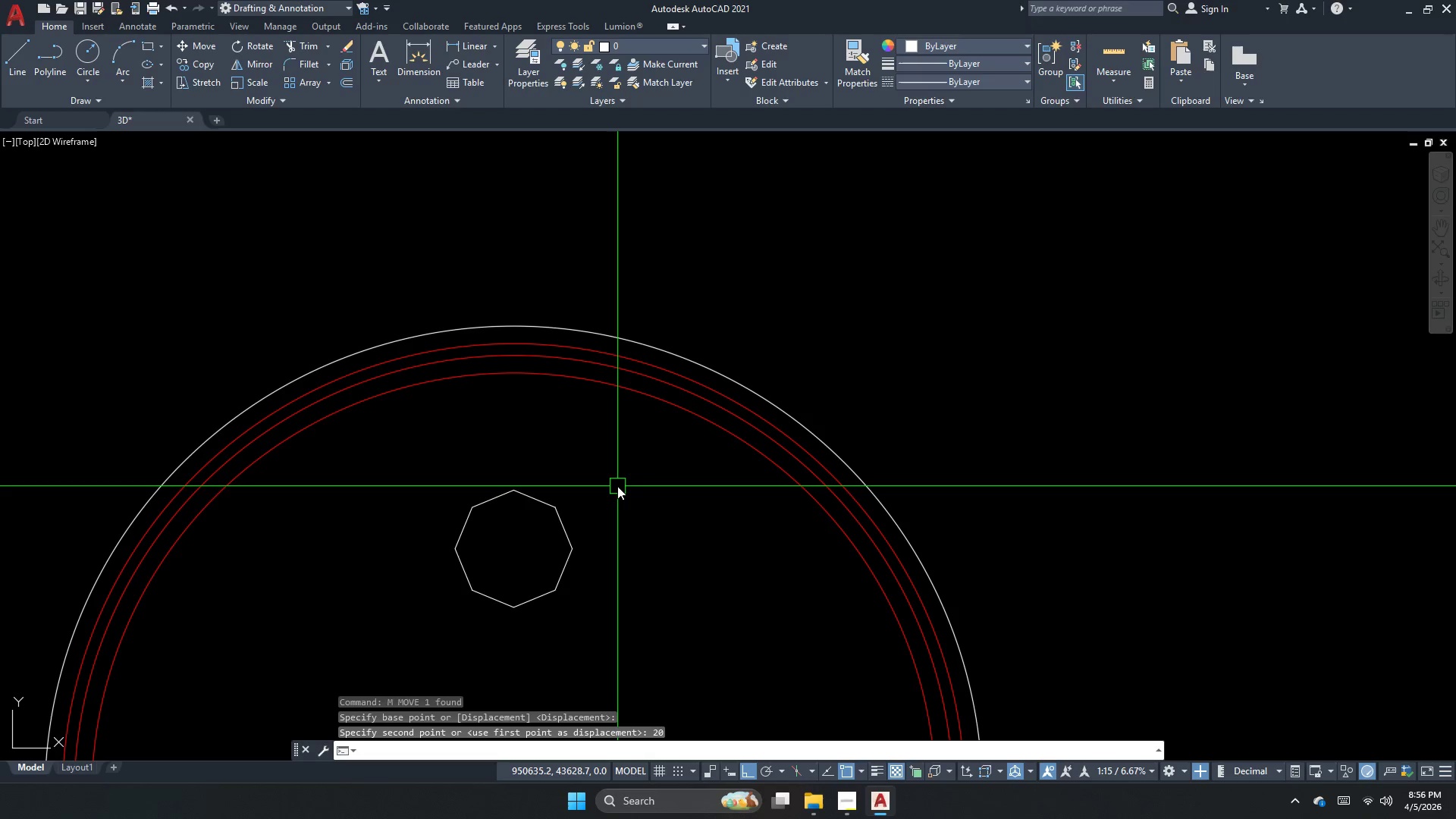 
key(Control+Z)
 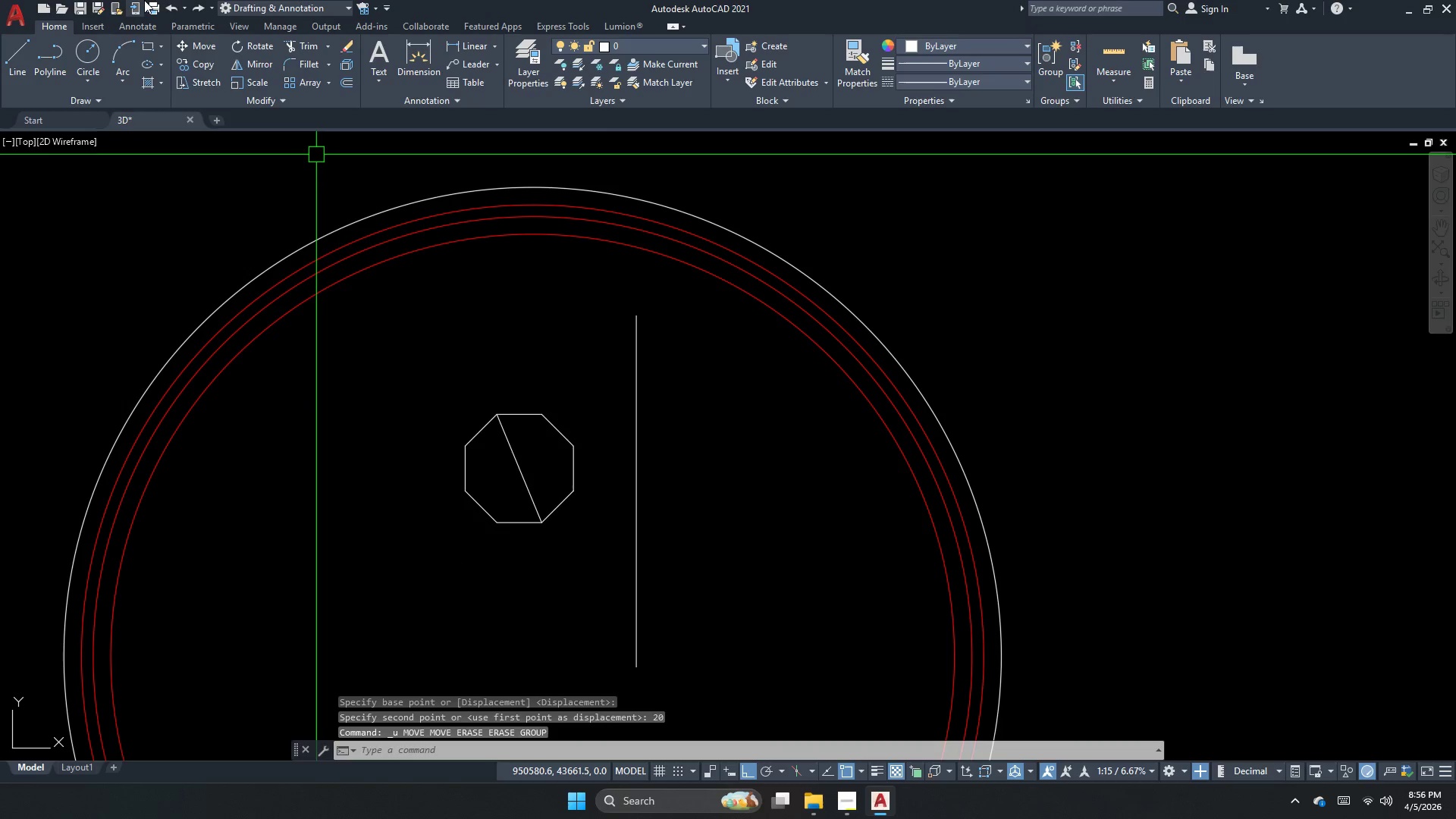 
left_click([192, 4])
 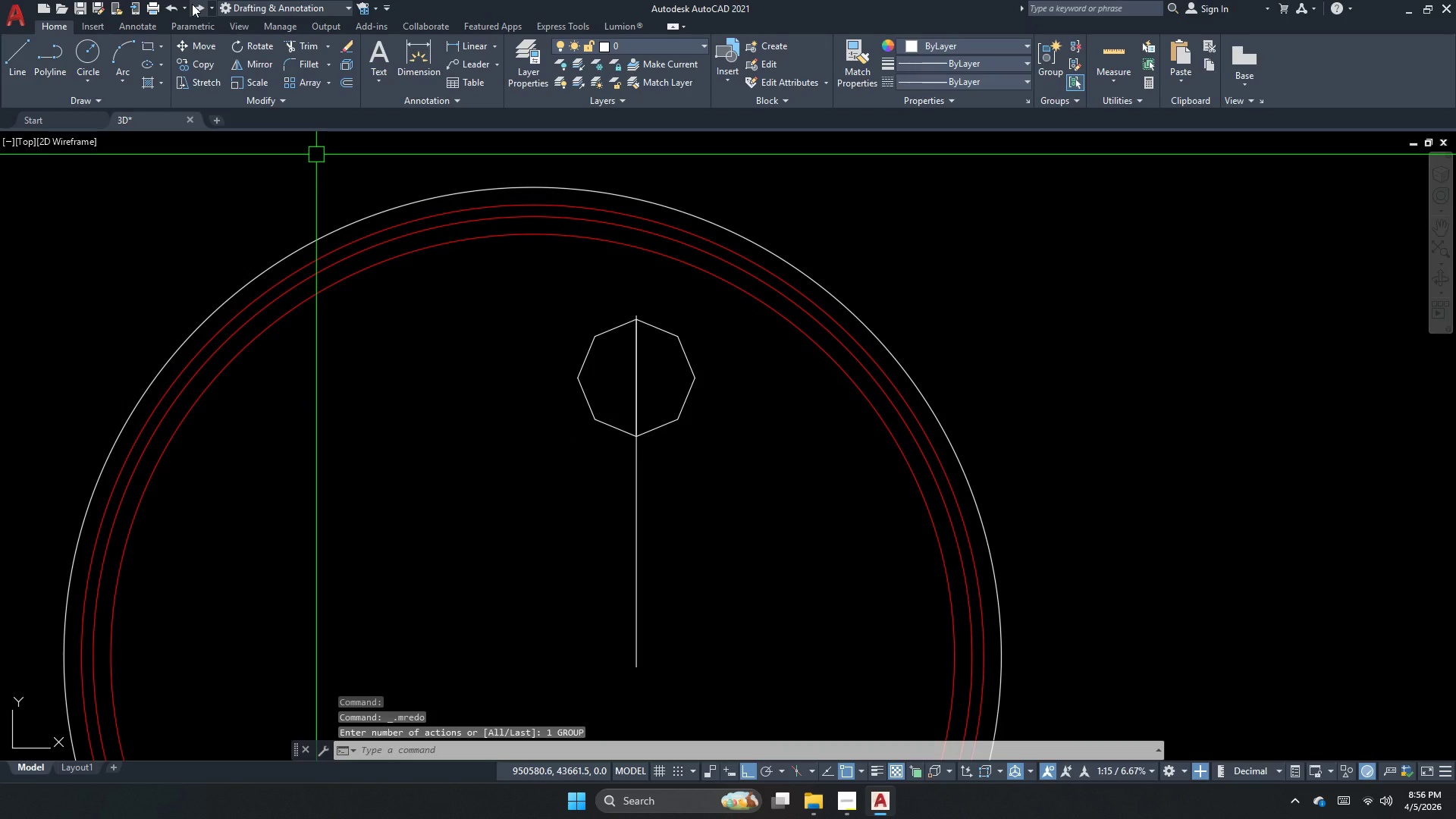 
left_click([192, 4])
 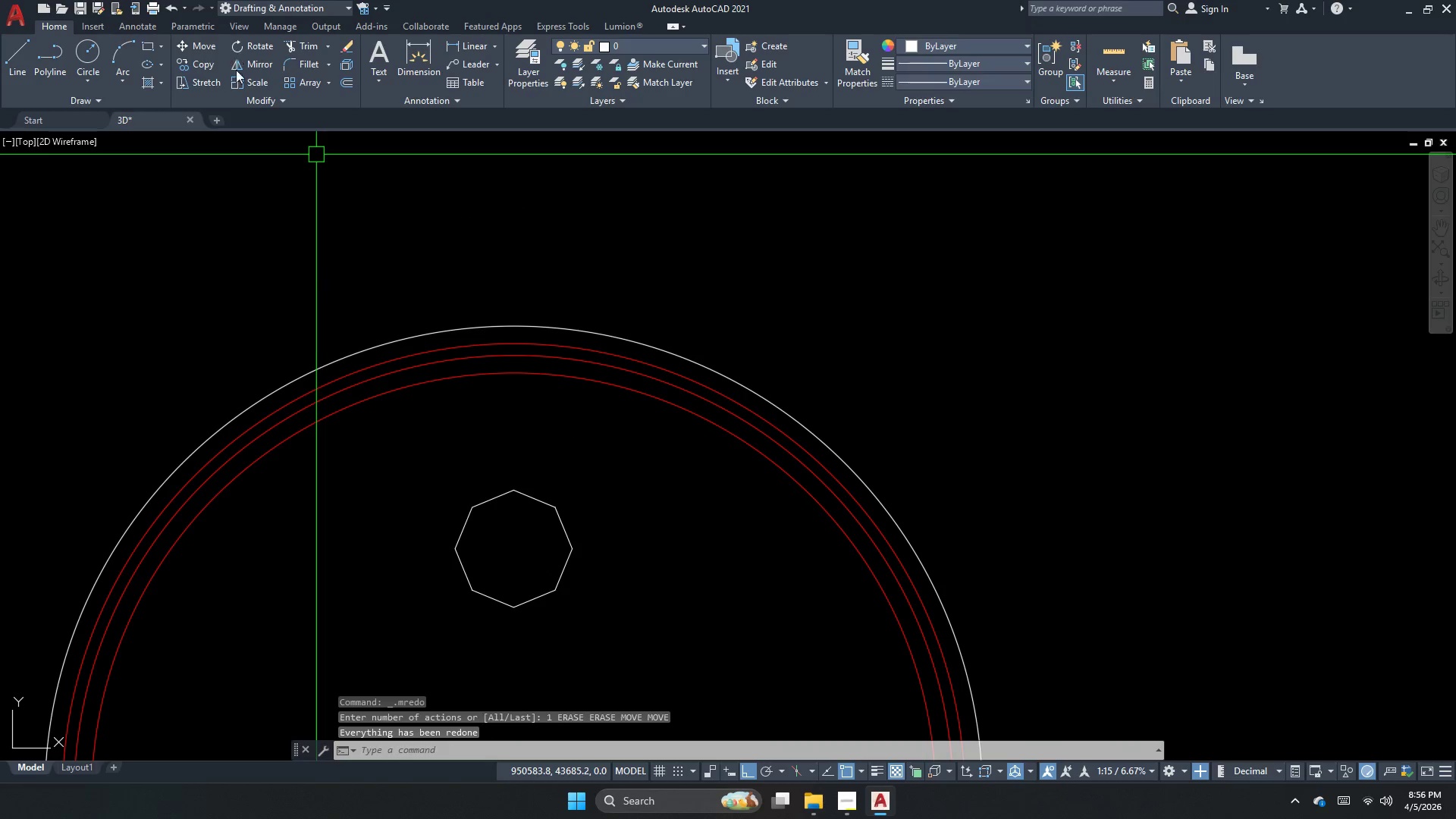 
key(Escape)
 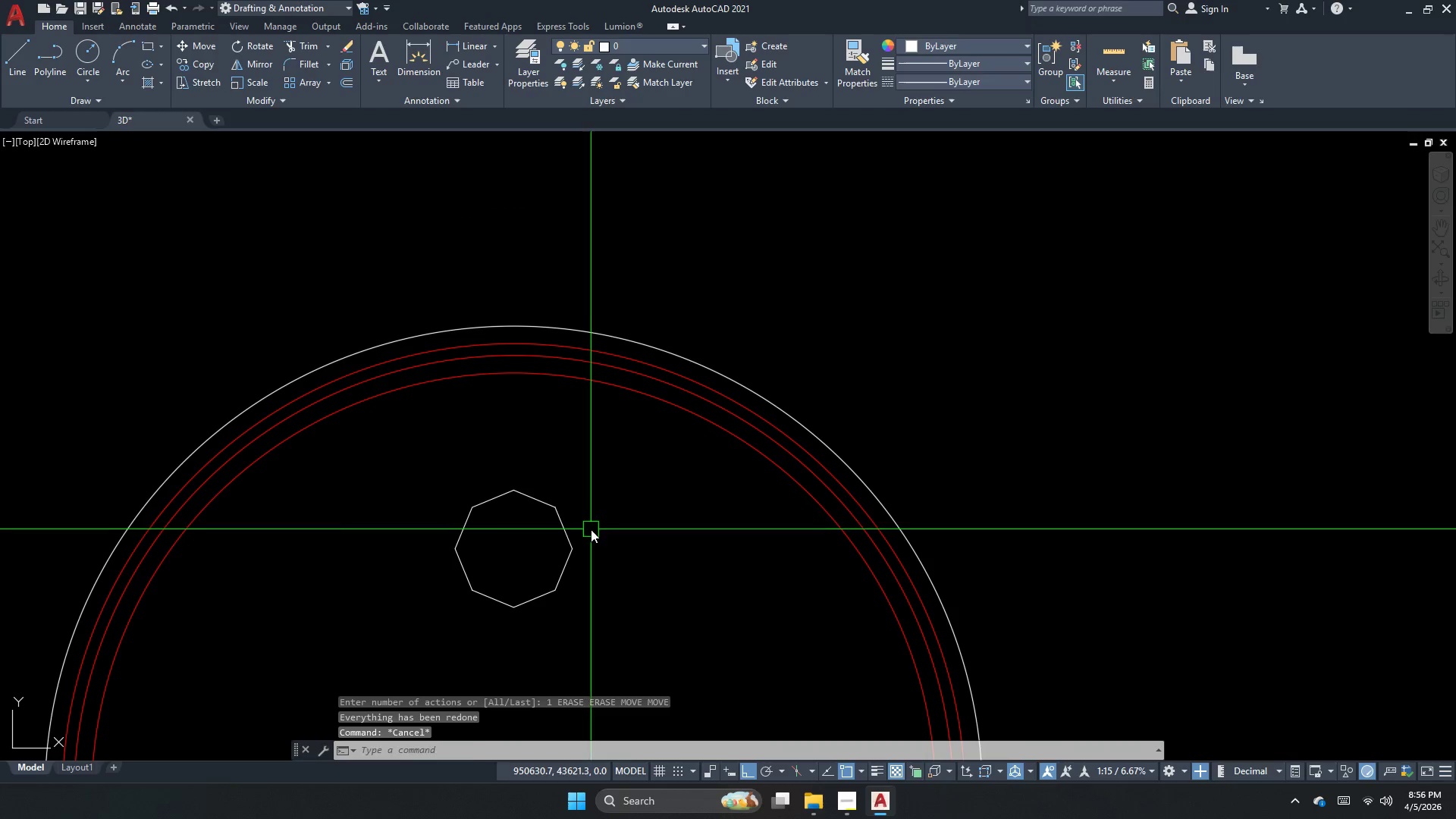 
left_click_drag(start_coordinate=[588, 529], to_coordinate=[577, 520])
 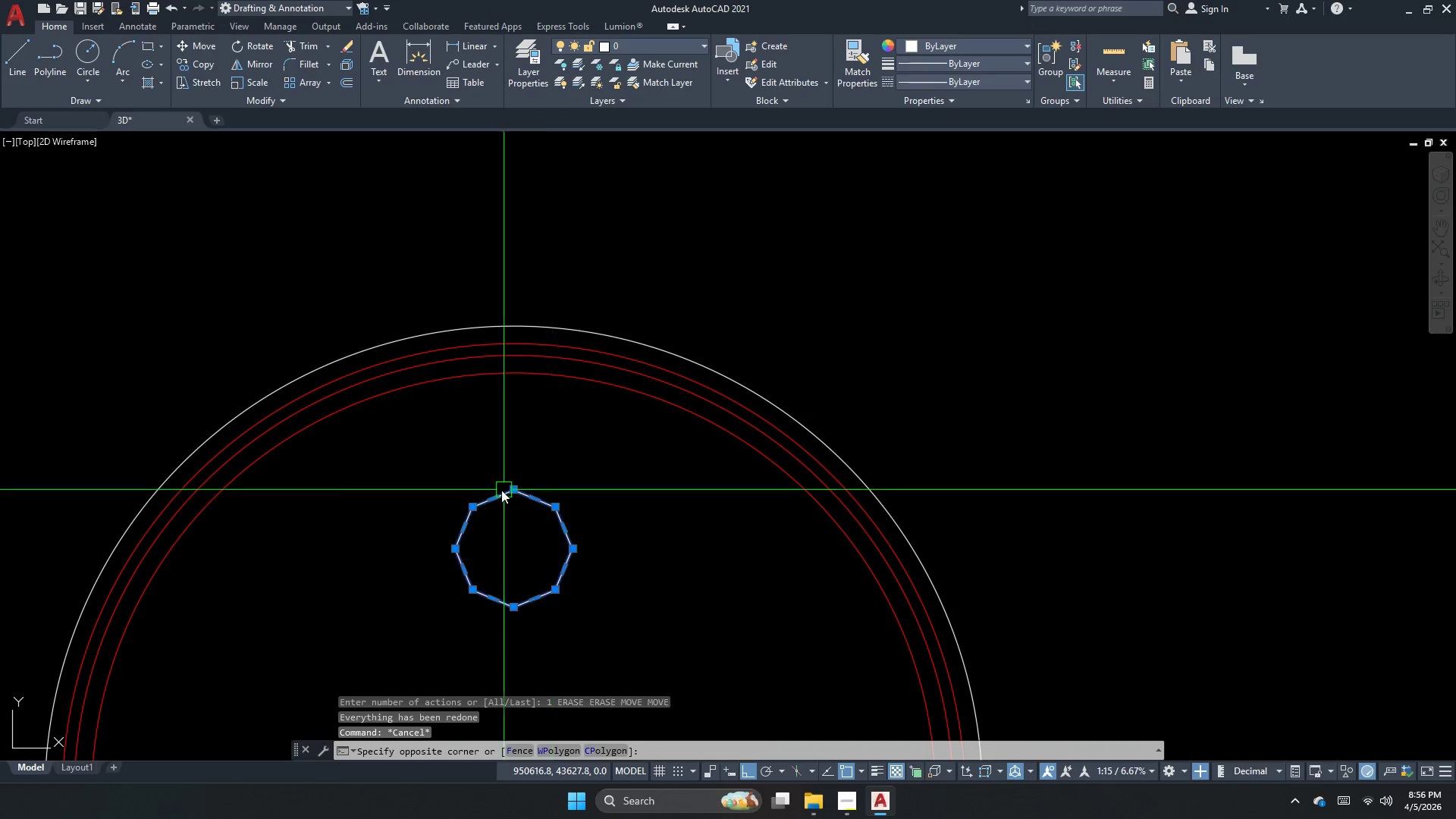 
left_click_drag(start_coordinate=[504, 490], to_coordinate=[498, 490])
 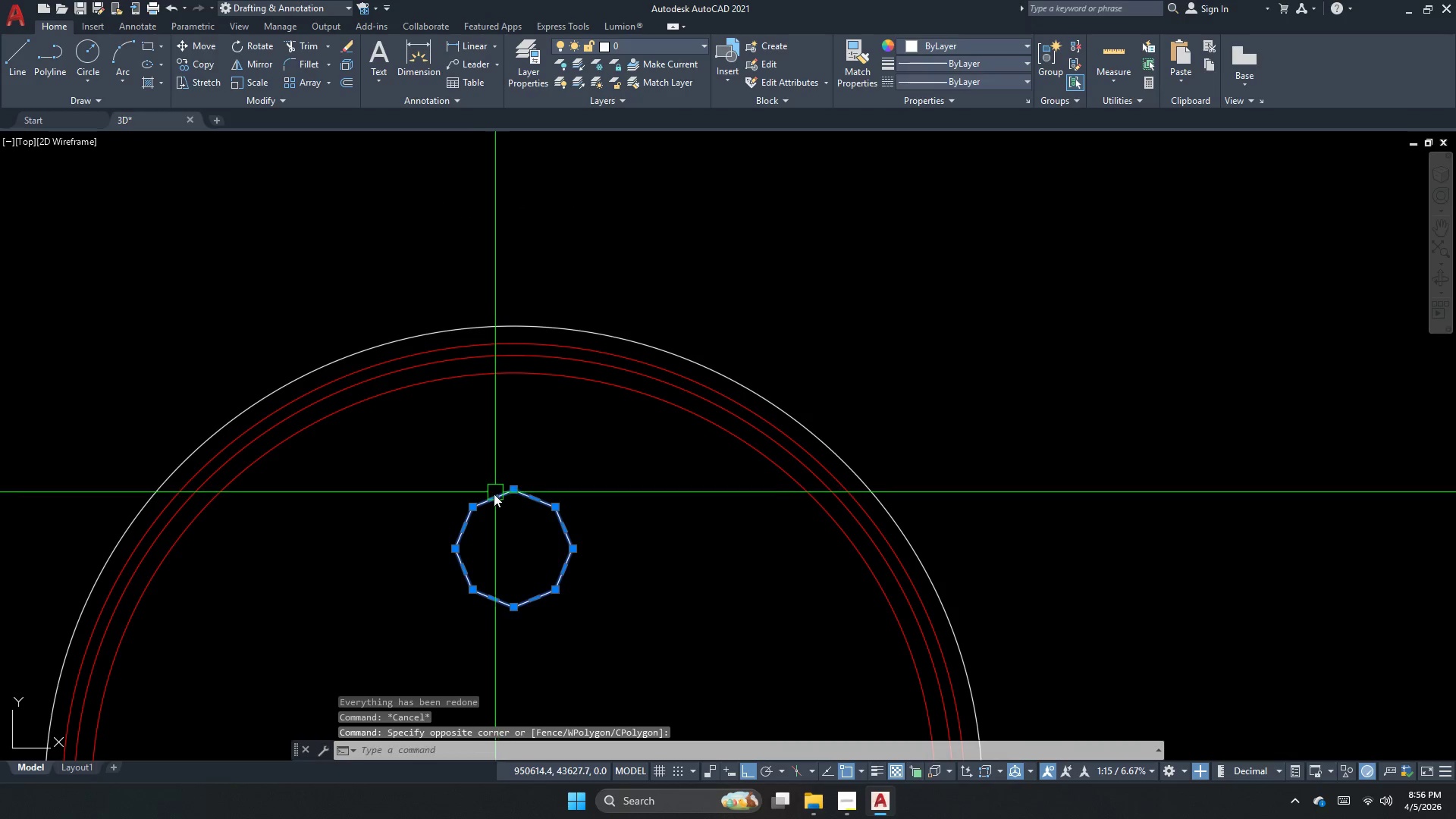 
key(M)
 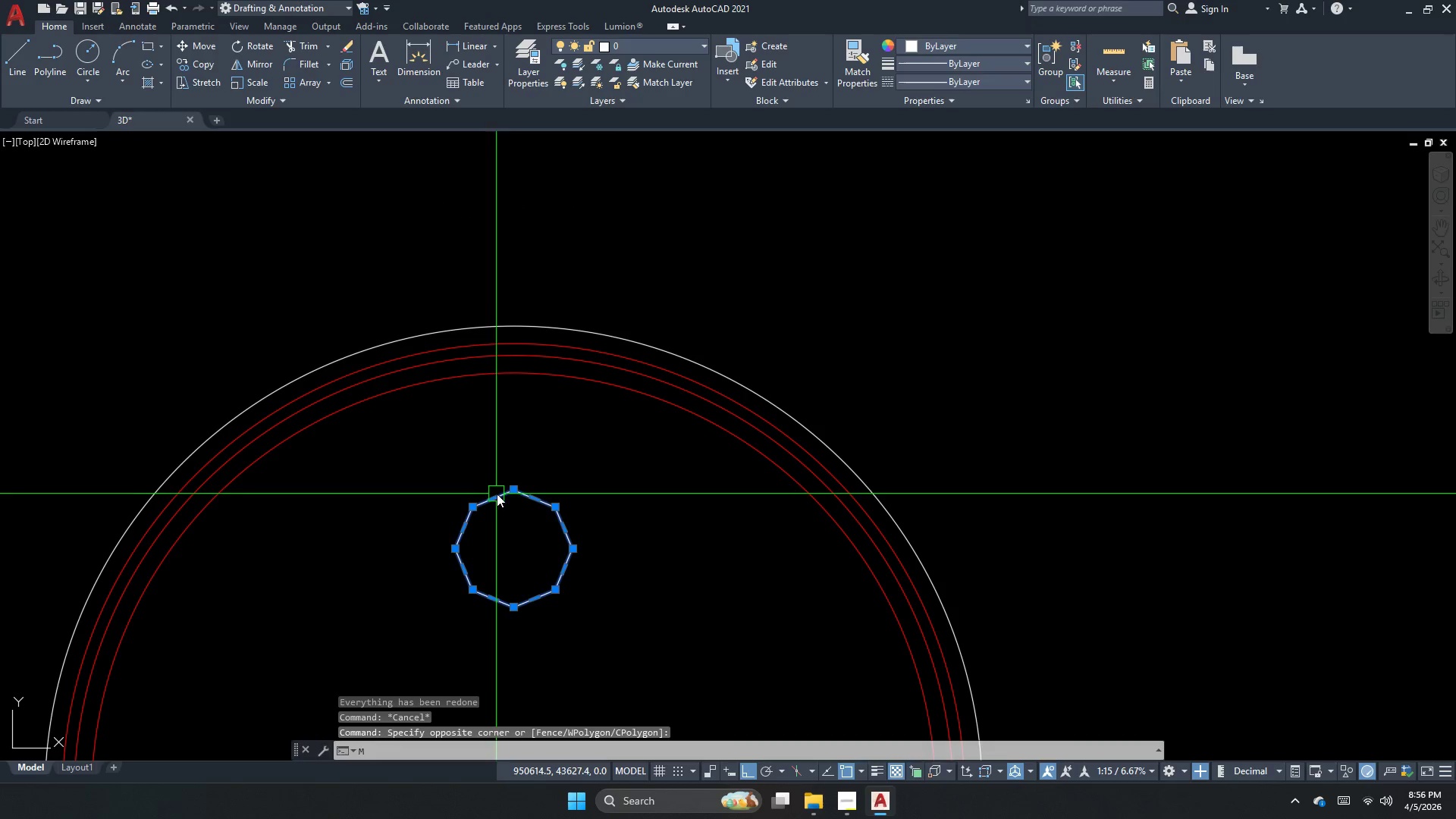 
key(Space)
 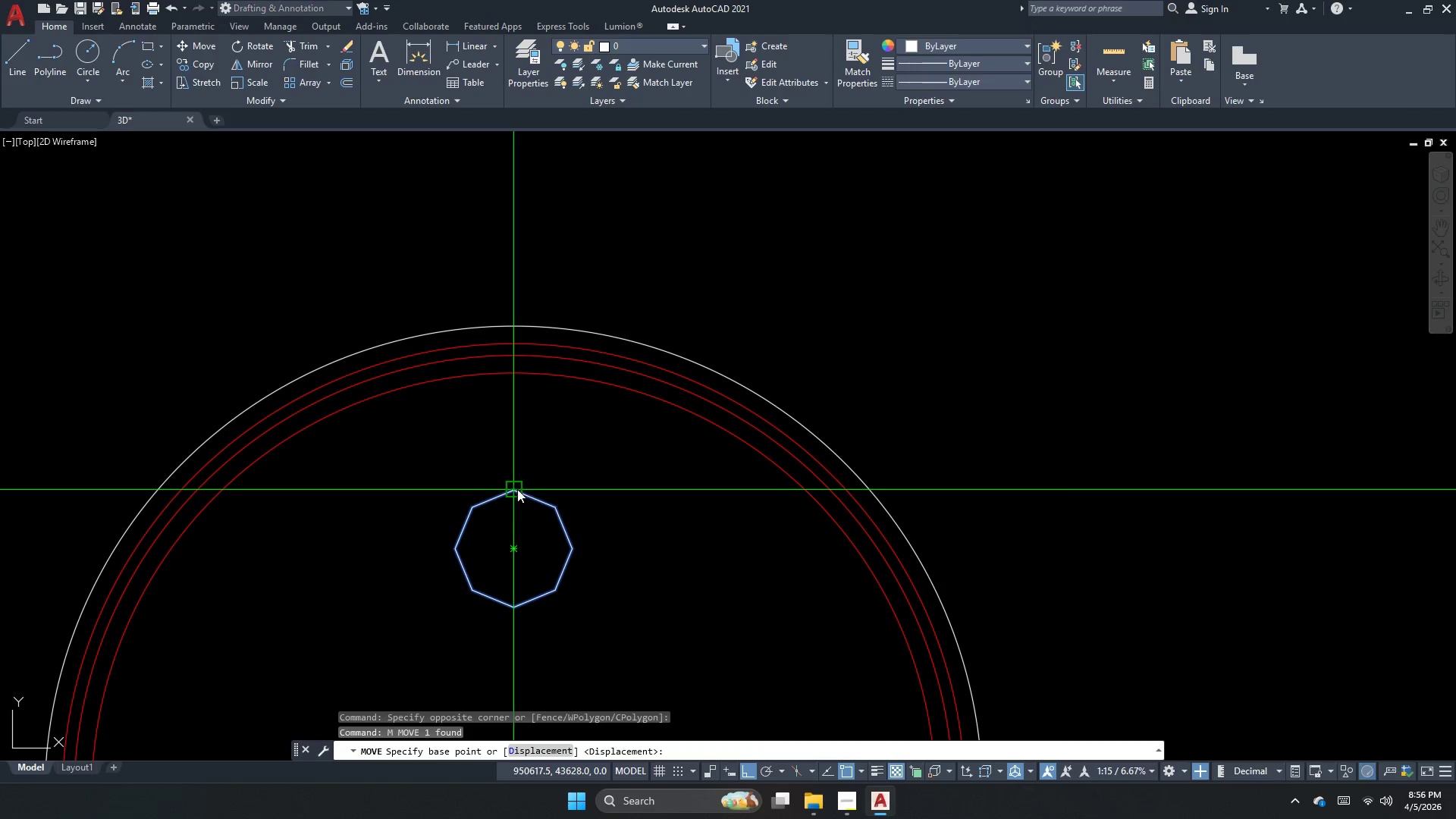 
left_click_drag(start_coordinate=[517, 489], to_coordinate=[524, 454])
 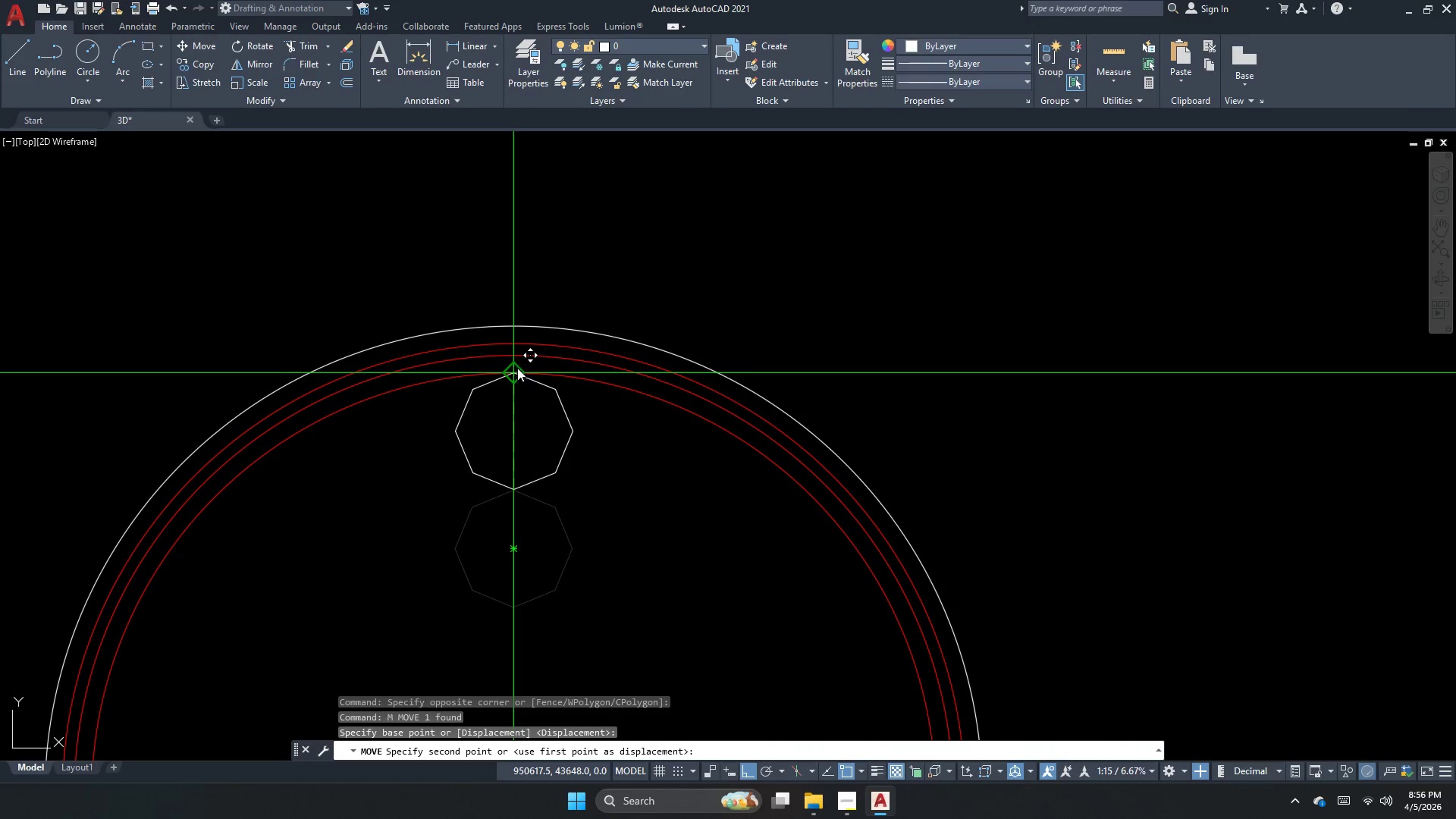 
left_click([517, 368])
 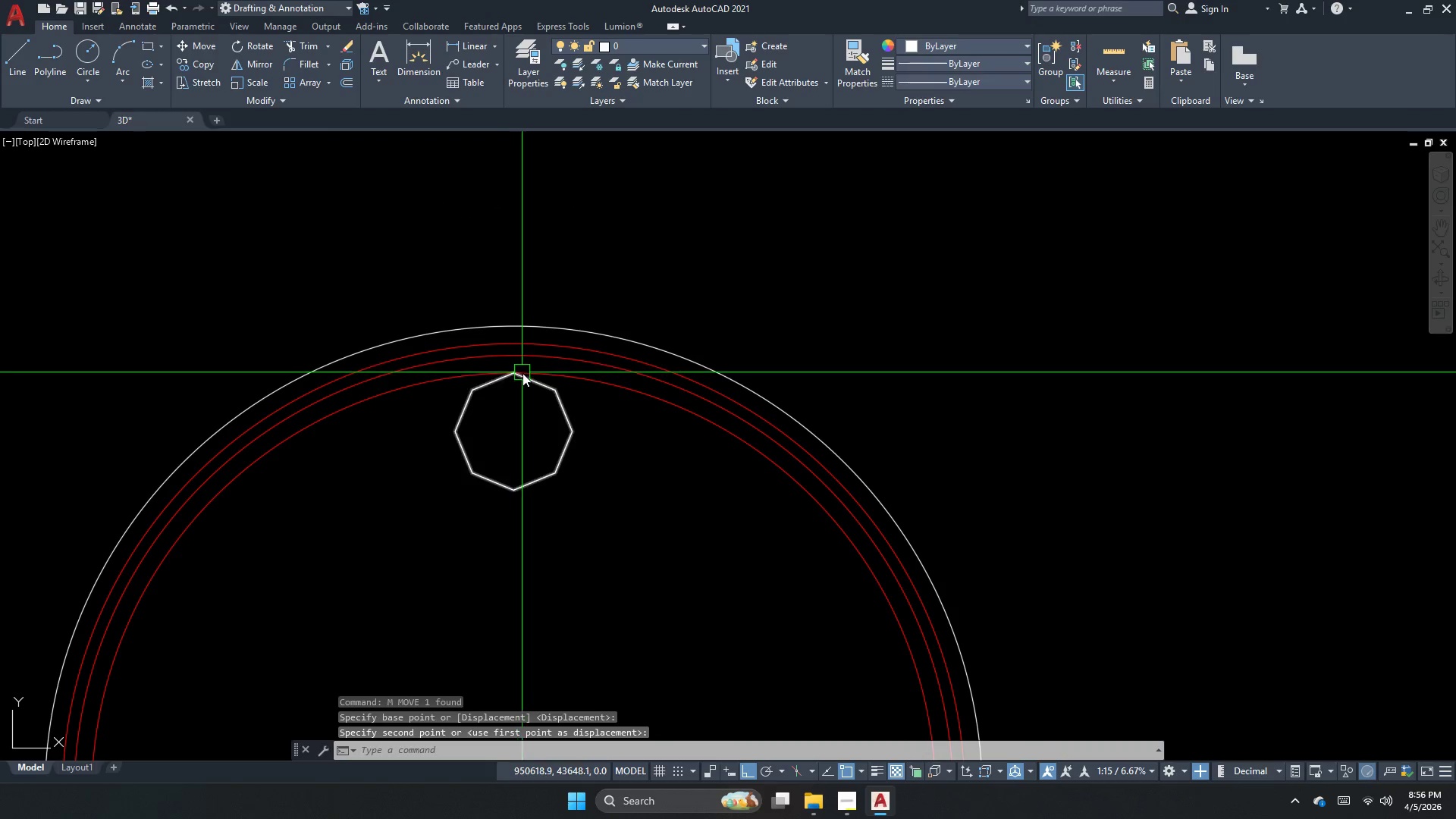 
key(Escape)
 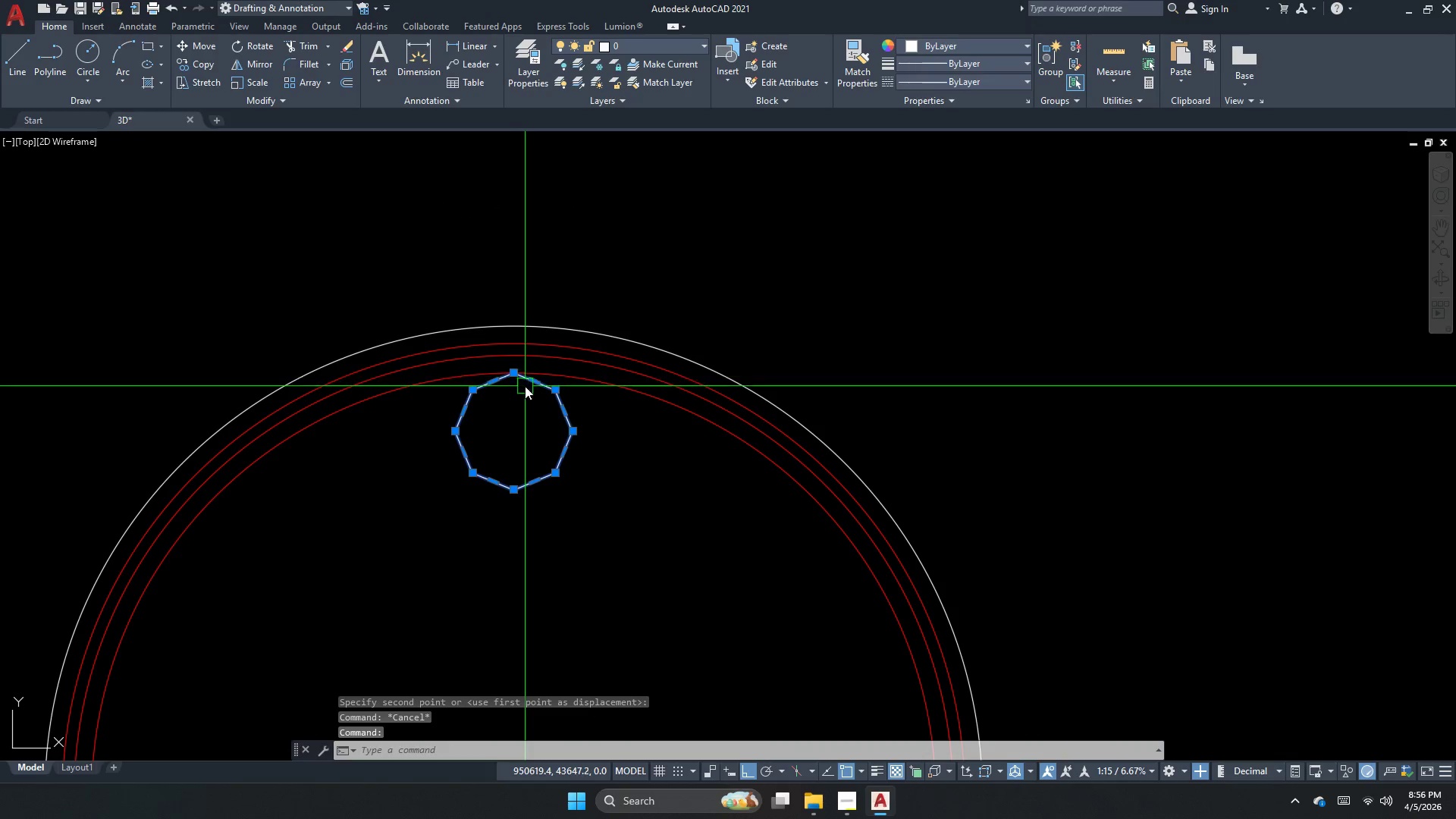 
key(M)
 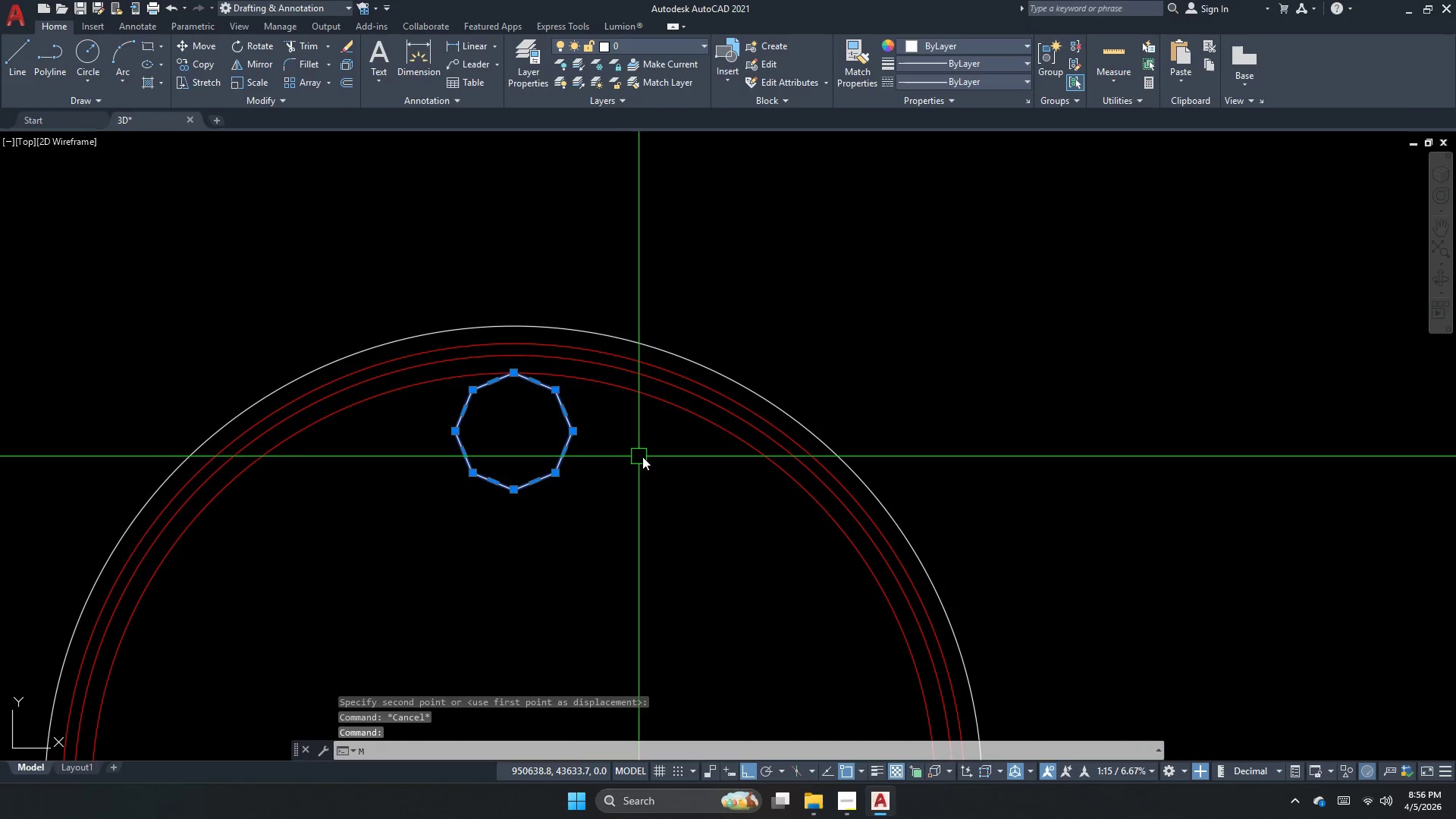 
key(Space)
 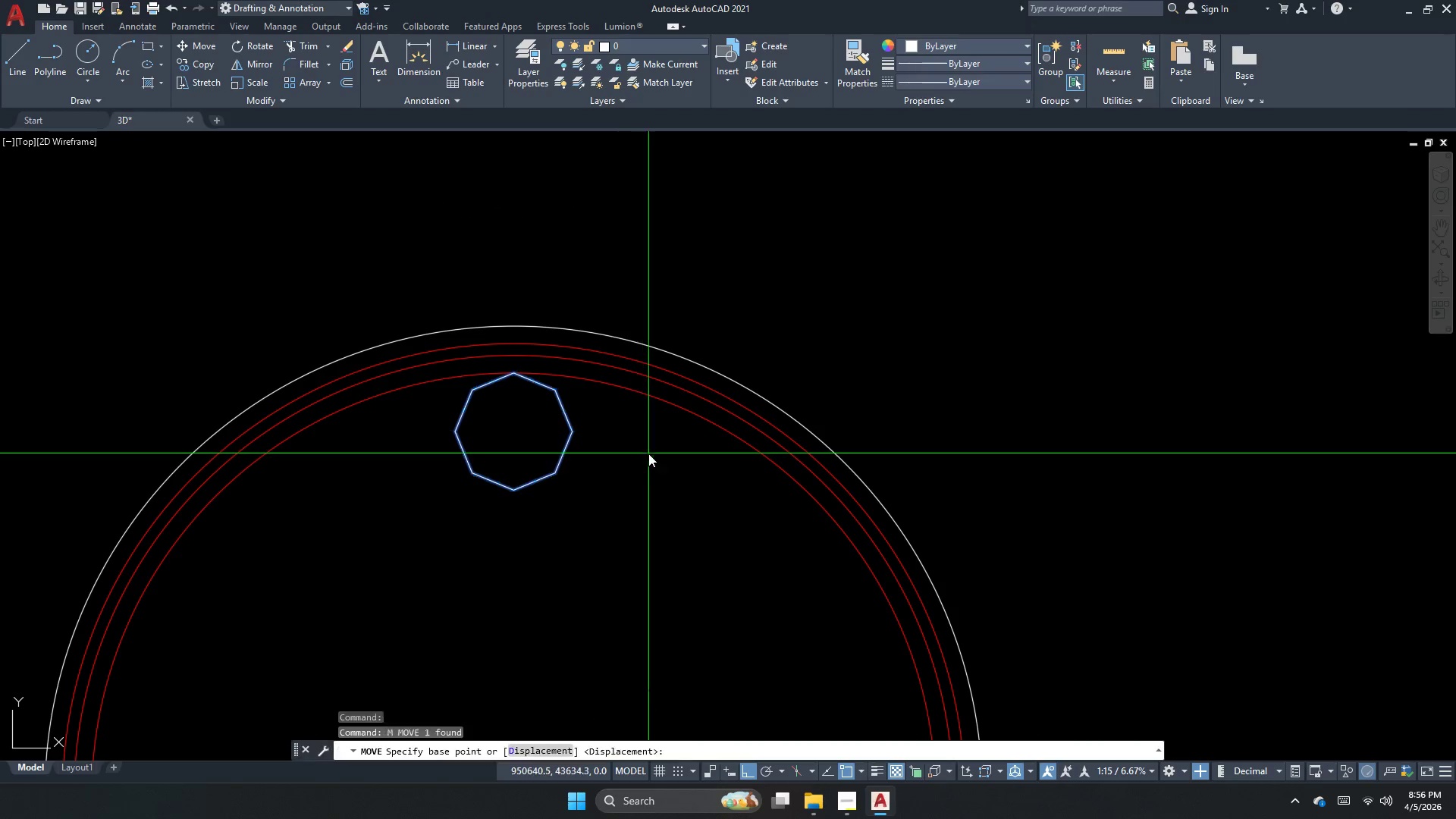 
left_click_drag(start_coordinate=[648, 454], to_coordinate=[646, 485])
 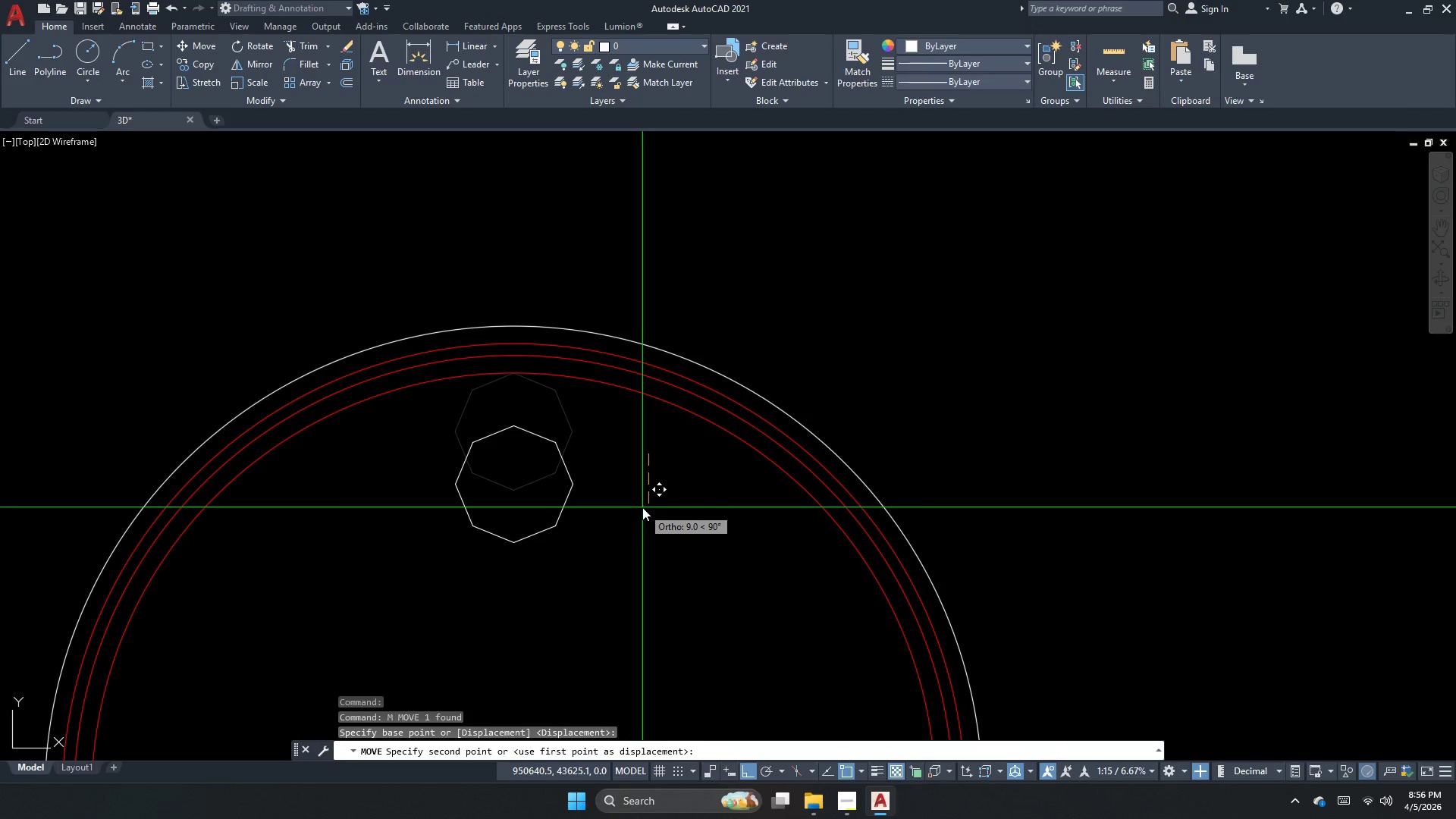 
key(Numpad5)
 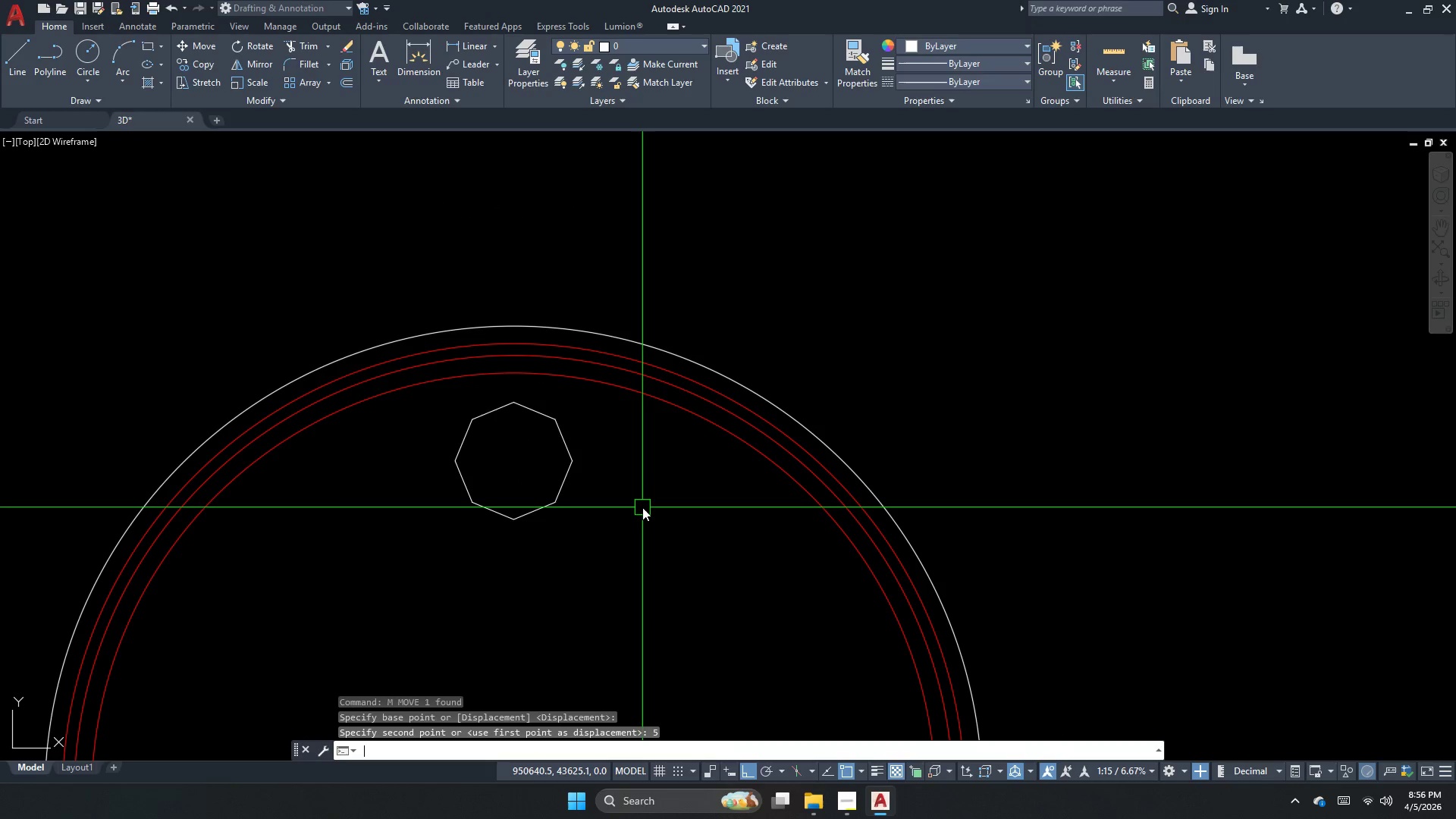 
key(NumpadEnter)
 